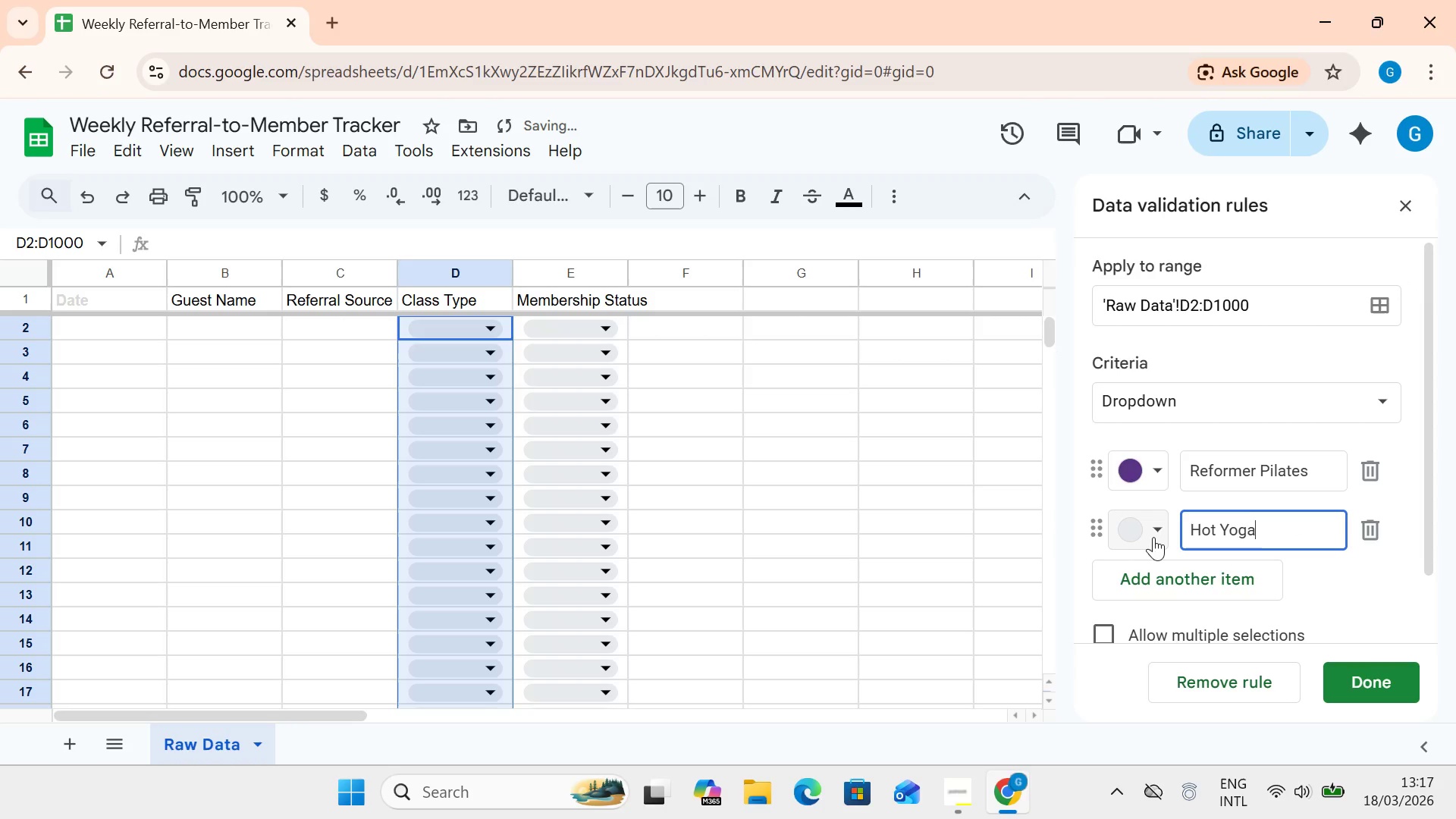 
left_click([1147, 534])
 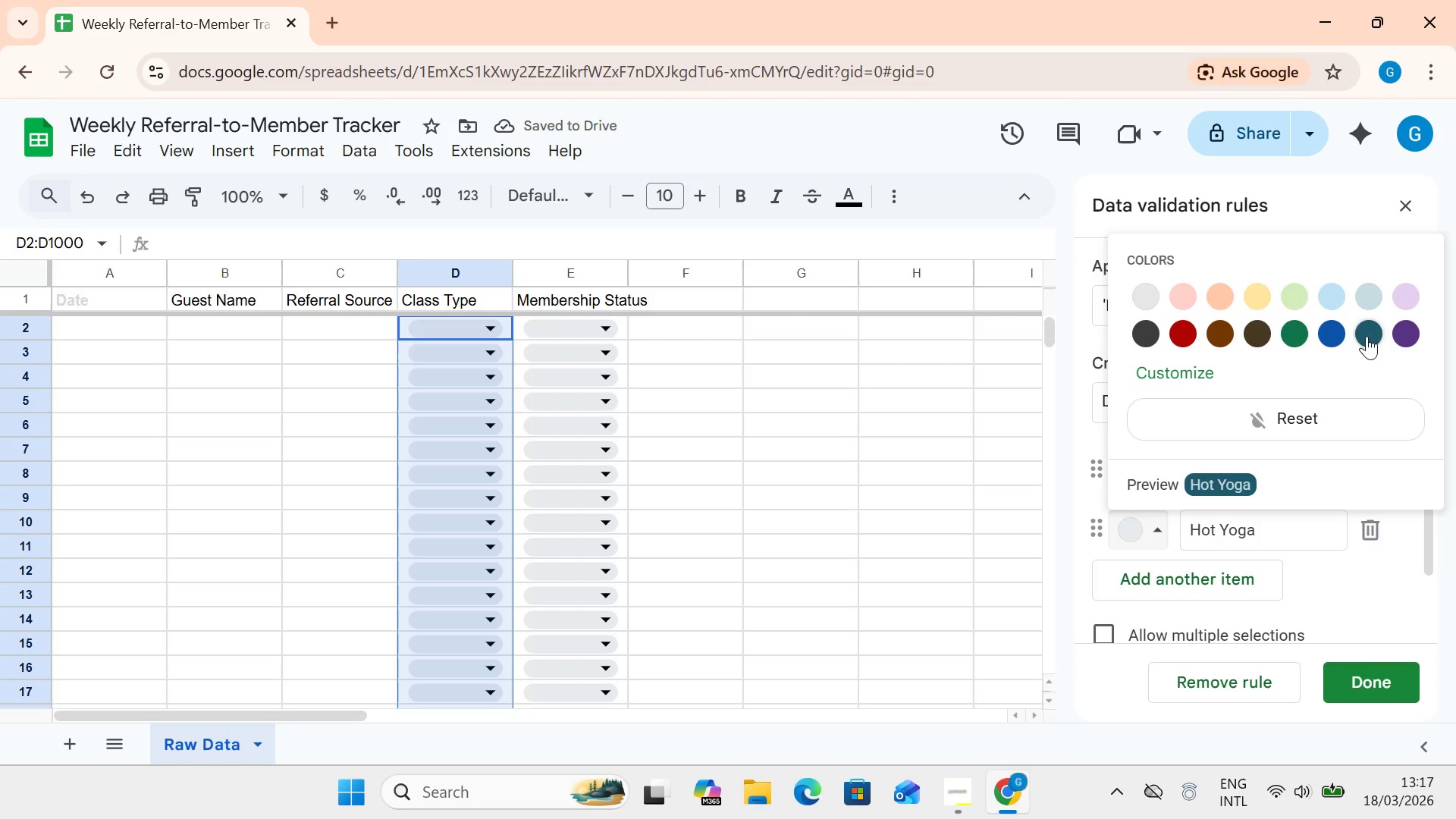 
wait(5.3)
 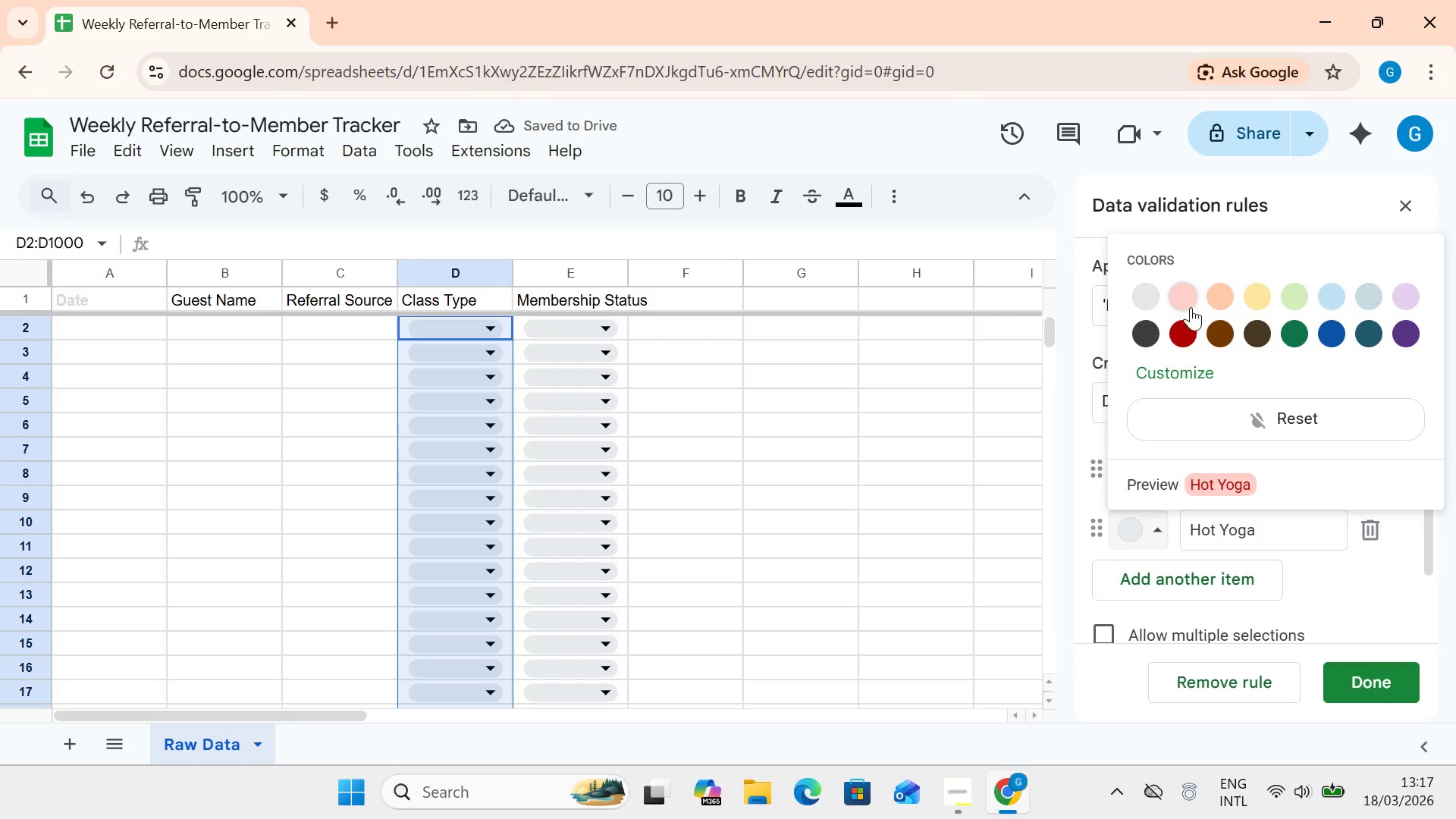 
left_click([1401, 303])
 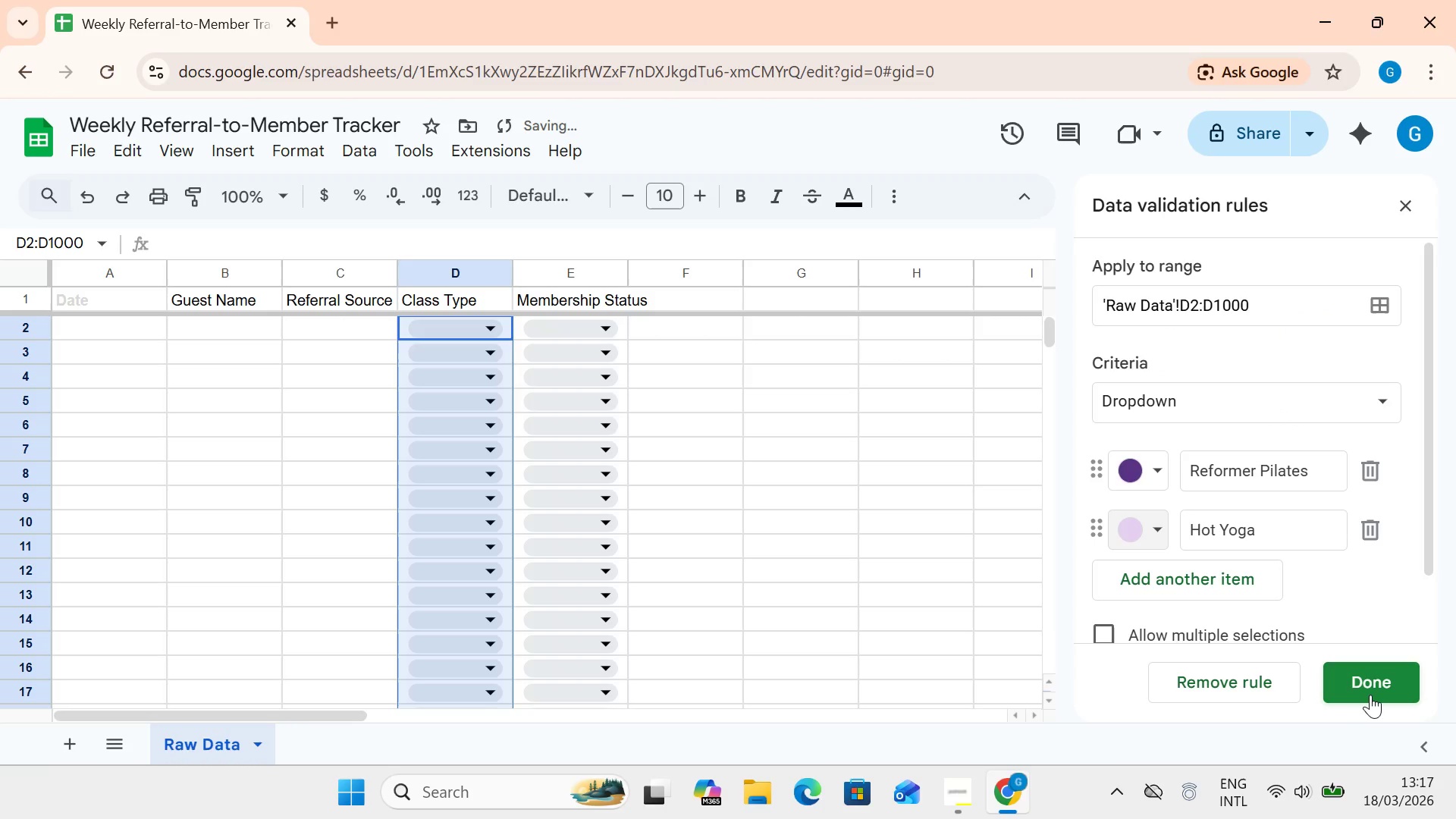 
left_click([1364, 679])
 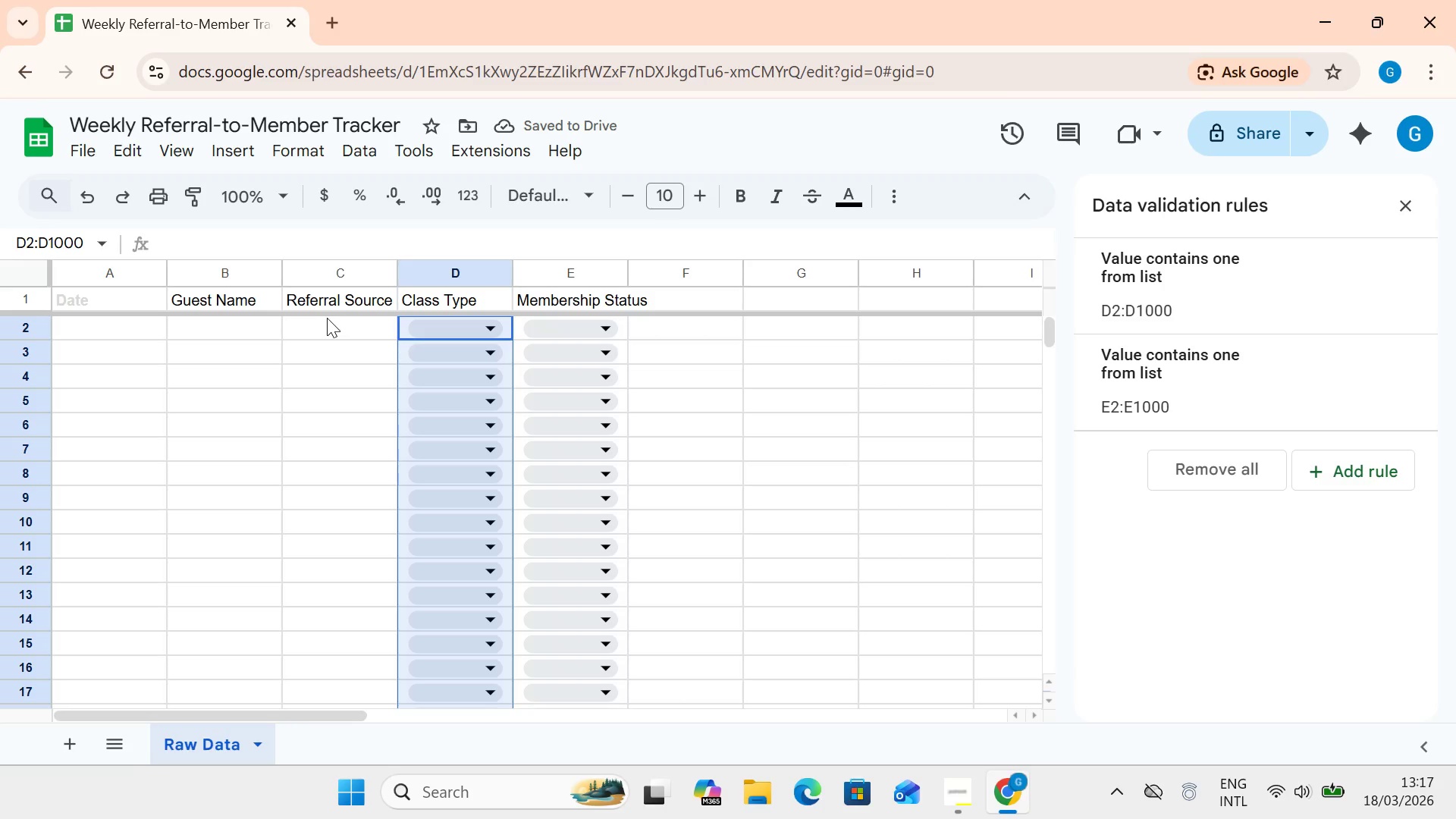 
left_click([315, 306])
 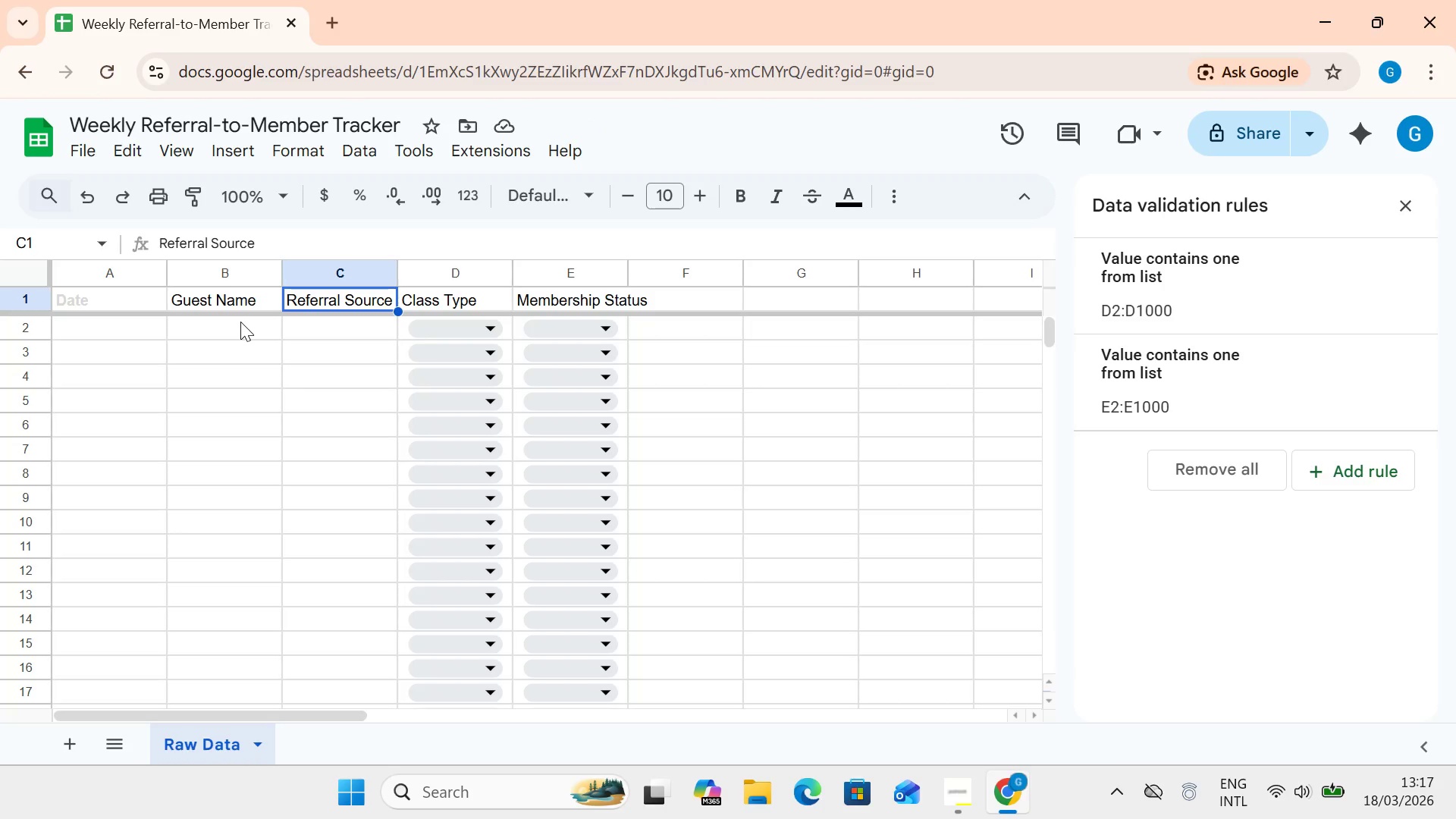 
wait(10.23)
 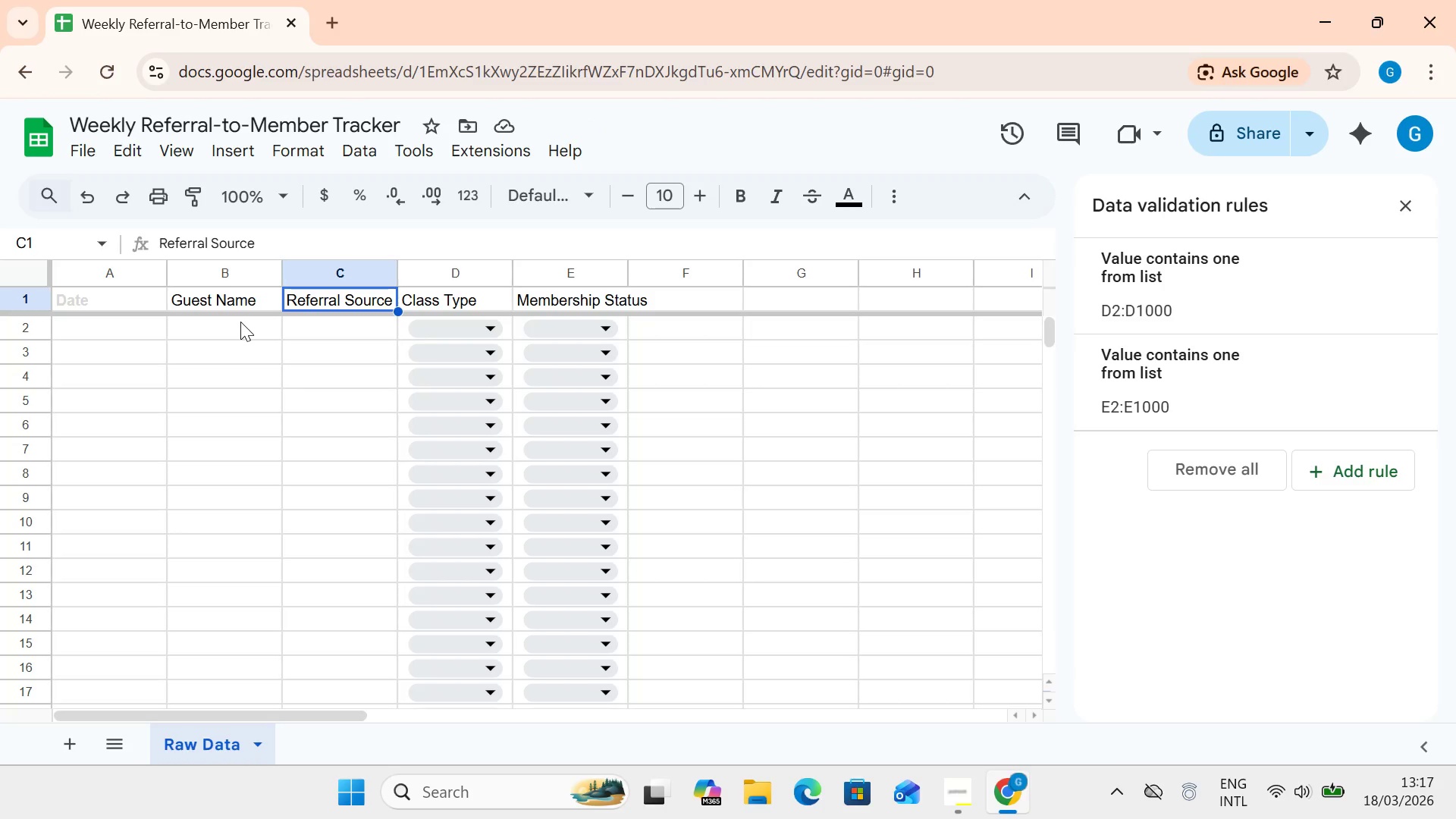 
left_click([61, 243])
 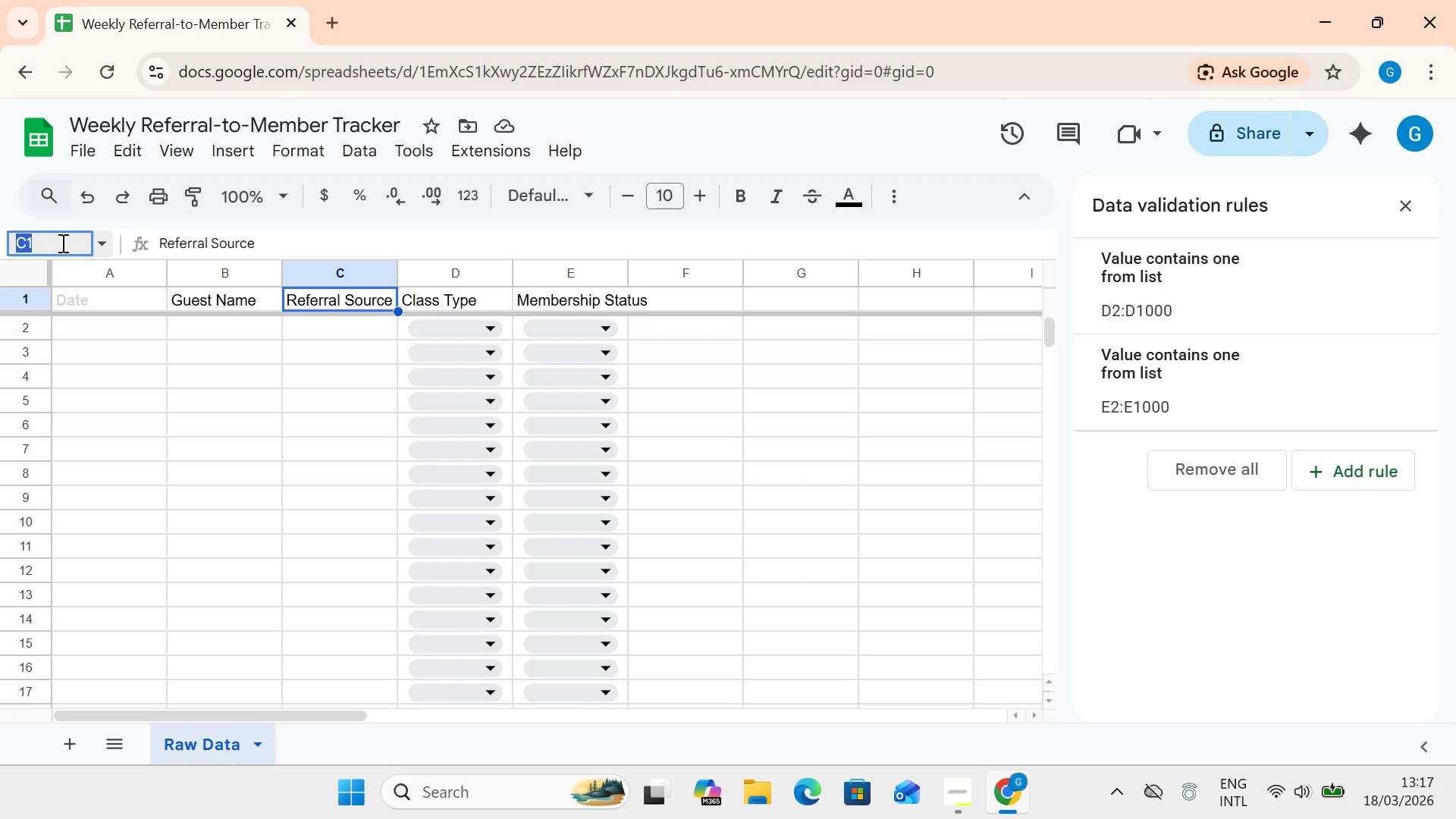 
left_click([61, 243])
 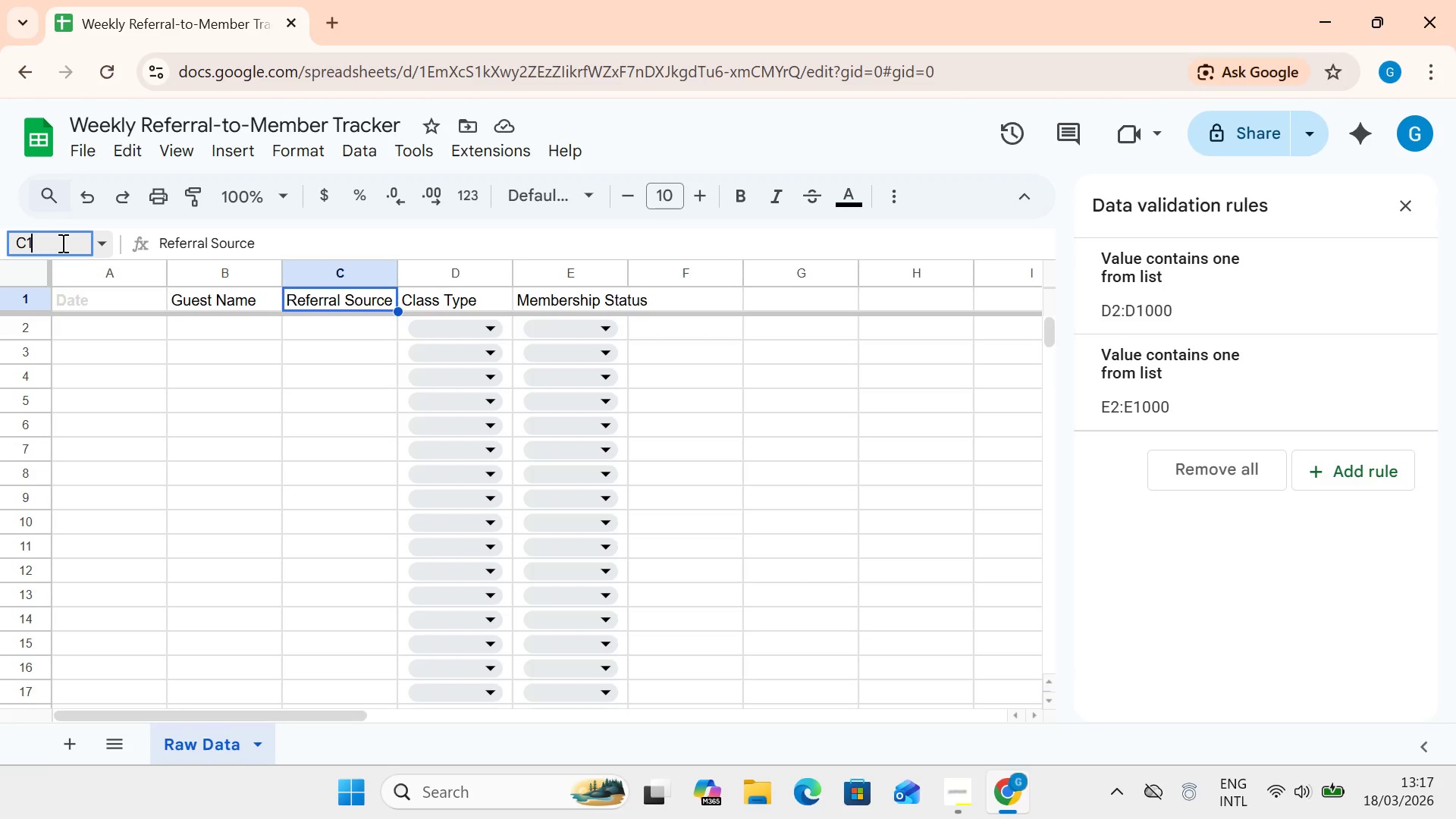 
type(C1000)
 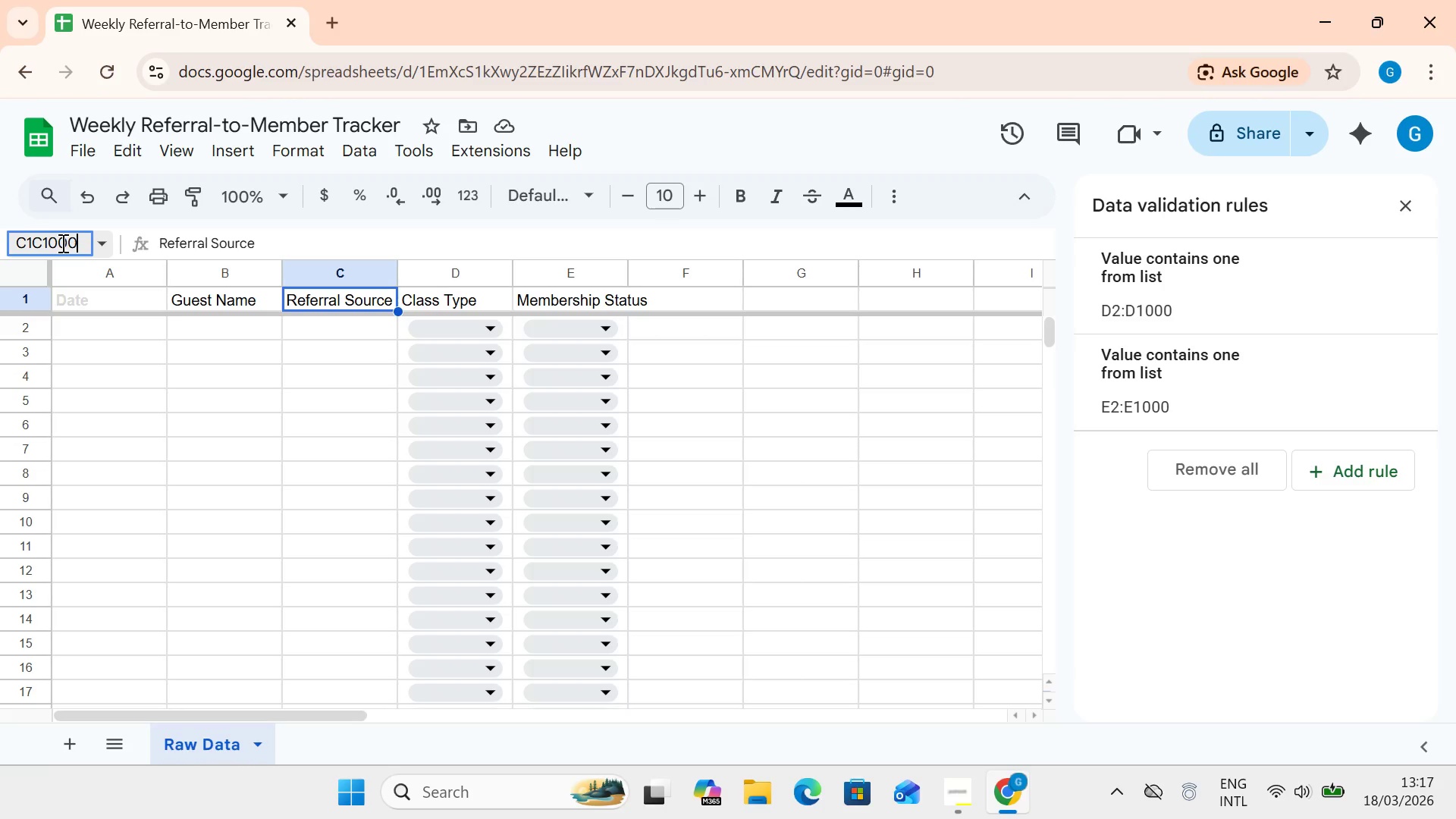 
key(ArrowLeft)
 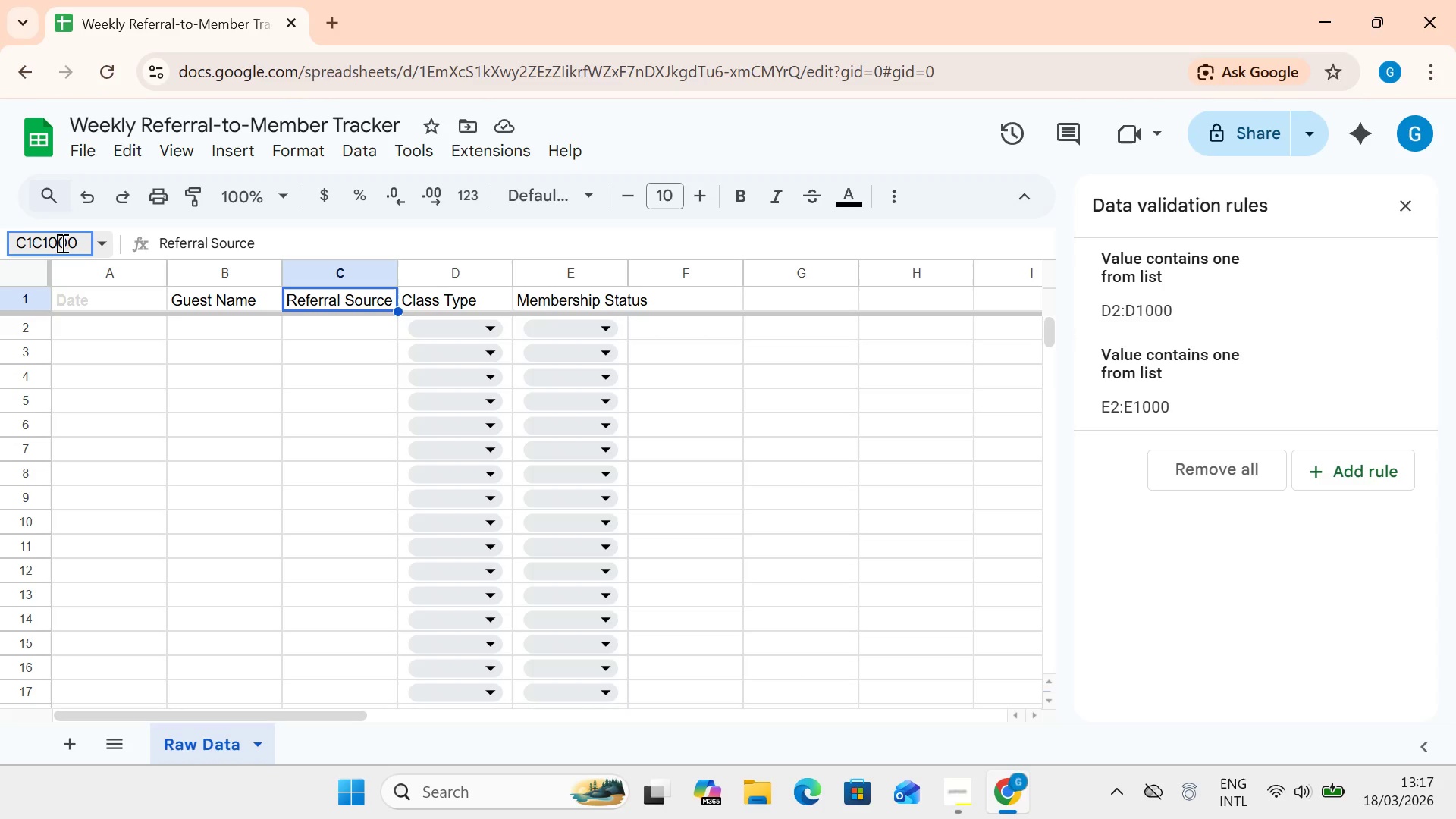 
key(ArrowLeft)
 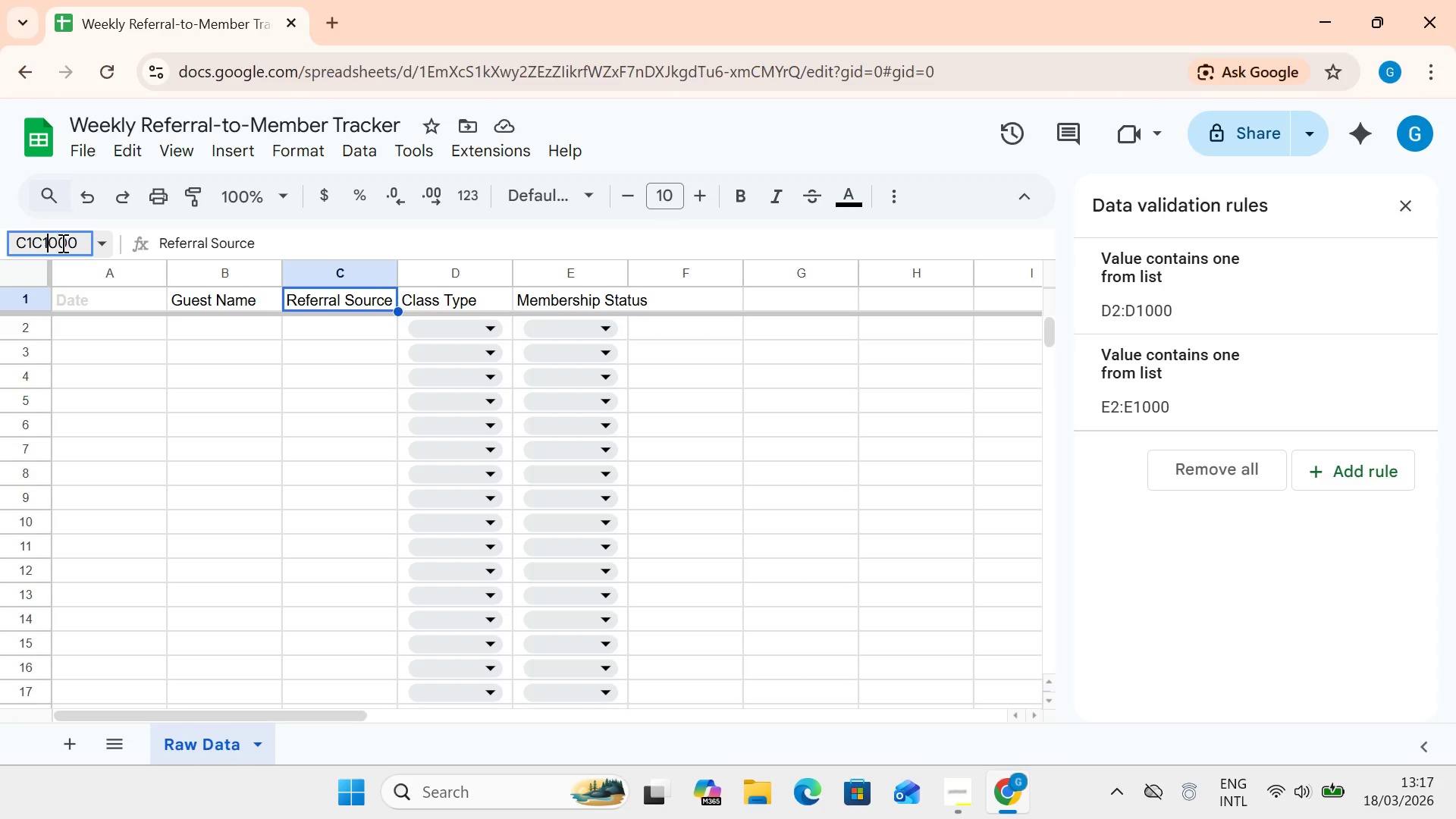 
key(ArrowLeft)
 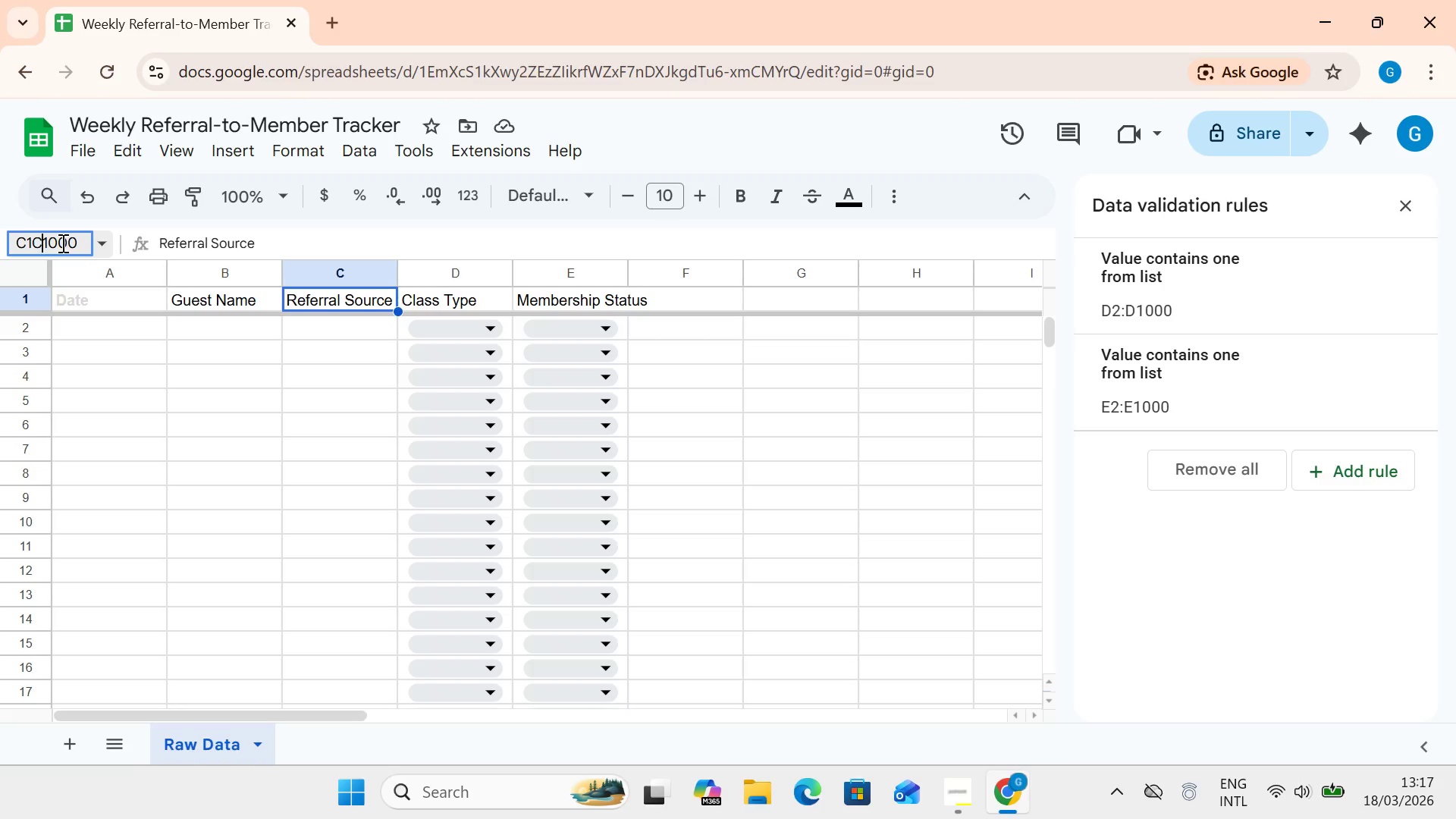 
key(ArrowLeft)
 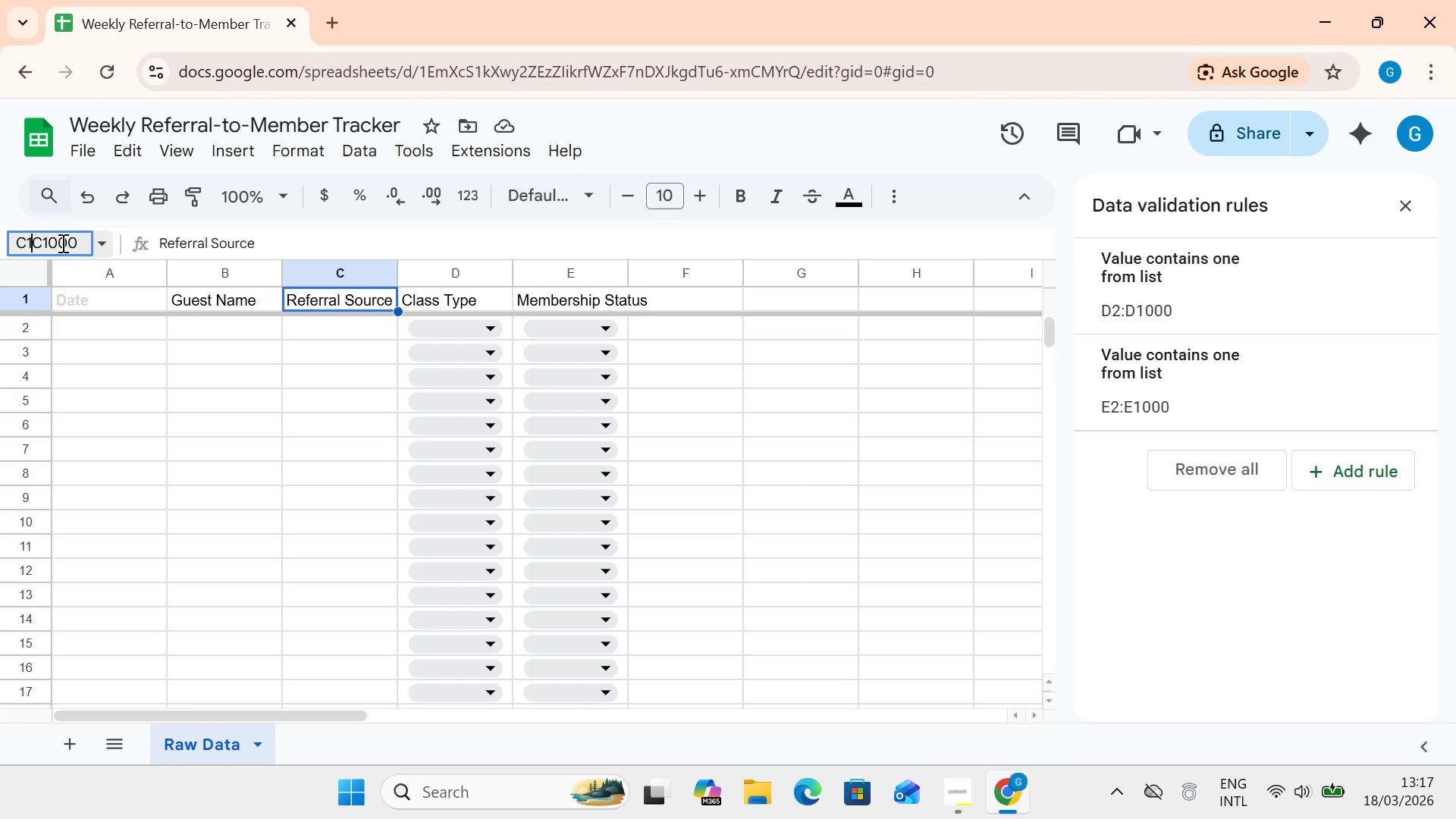 
key(ArrowLeft)
 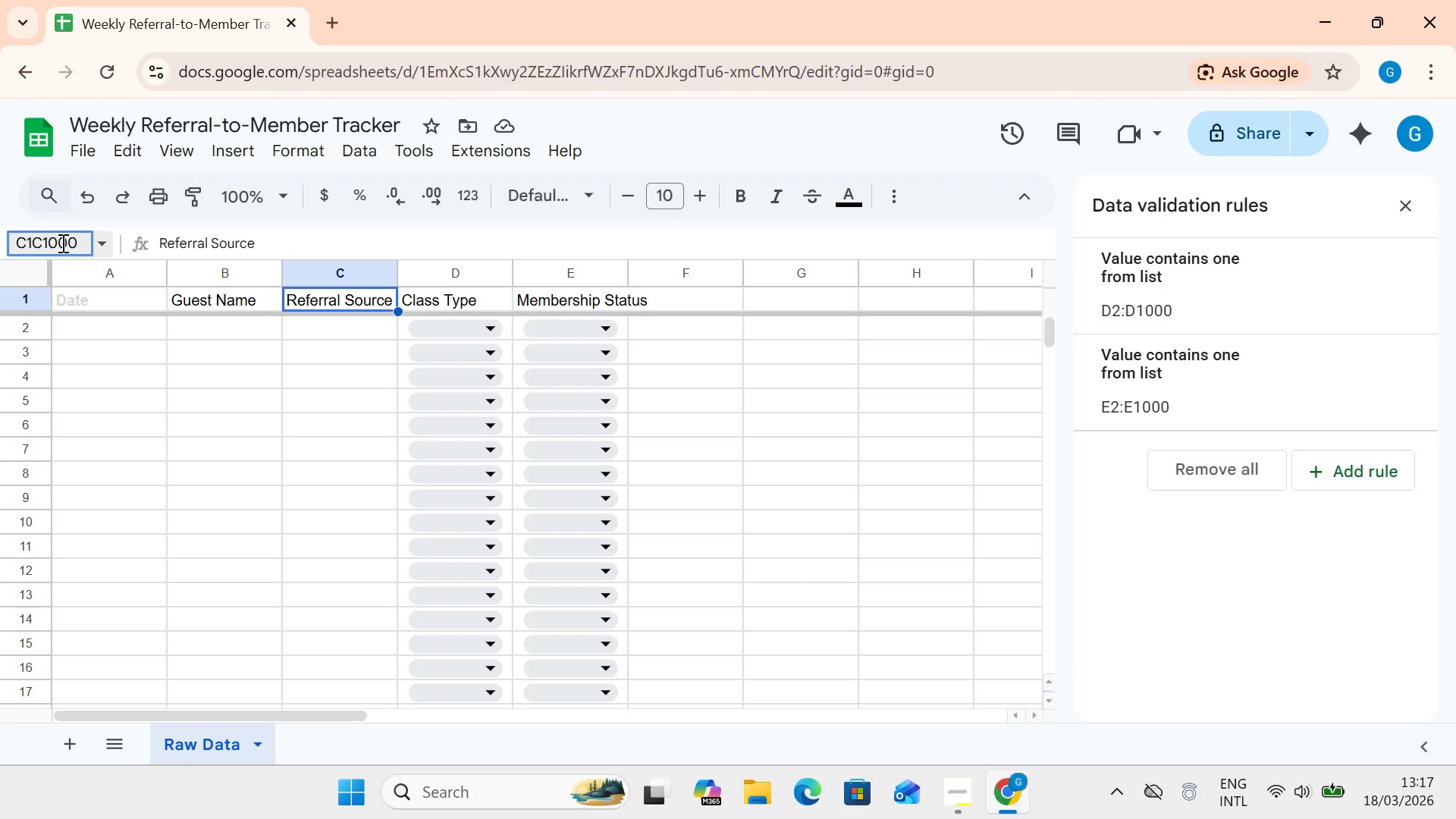 
key(Shift+Semicolon)
 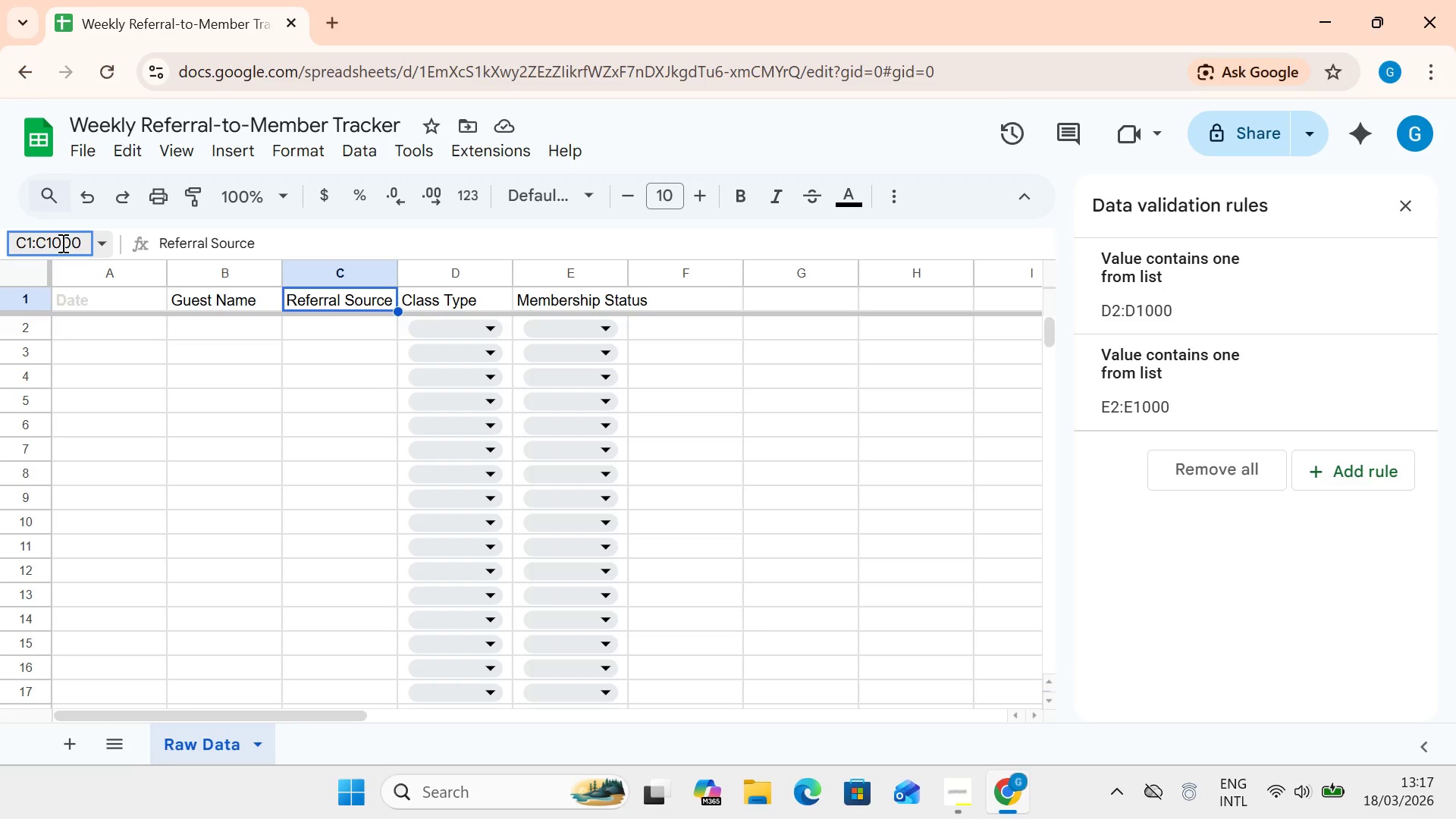 
key(Enter)
 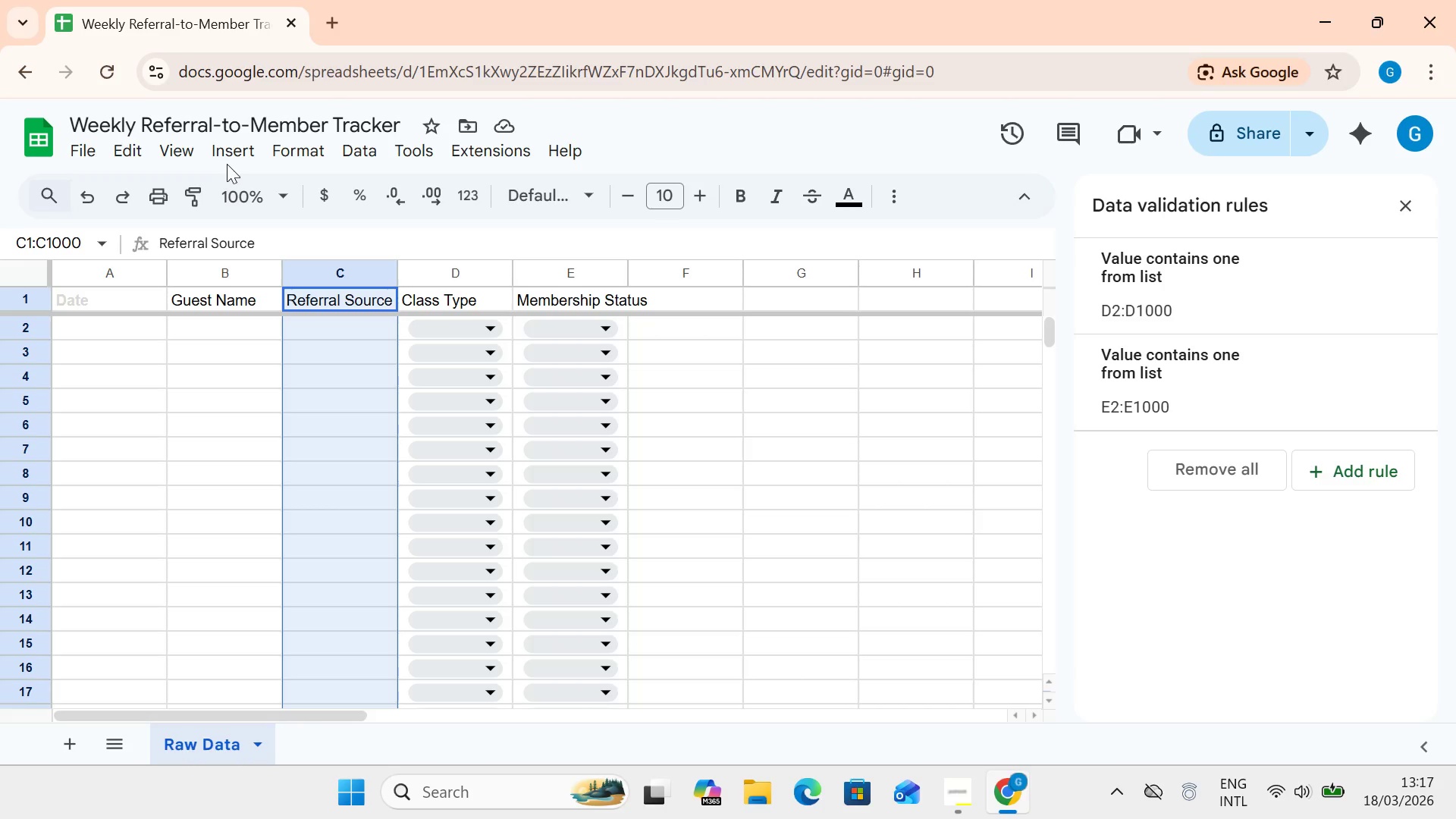 
left_click([228, 159])
 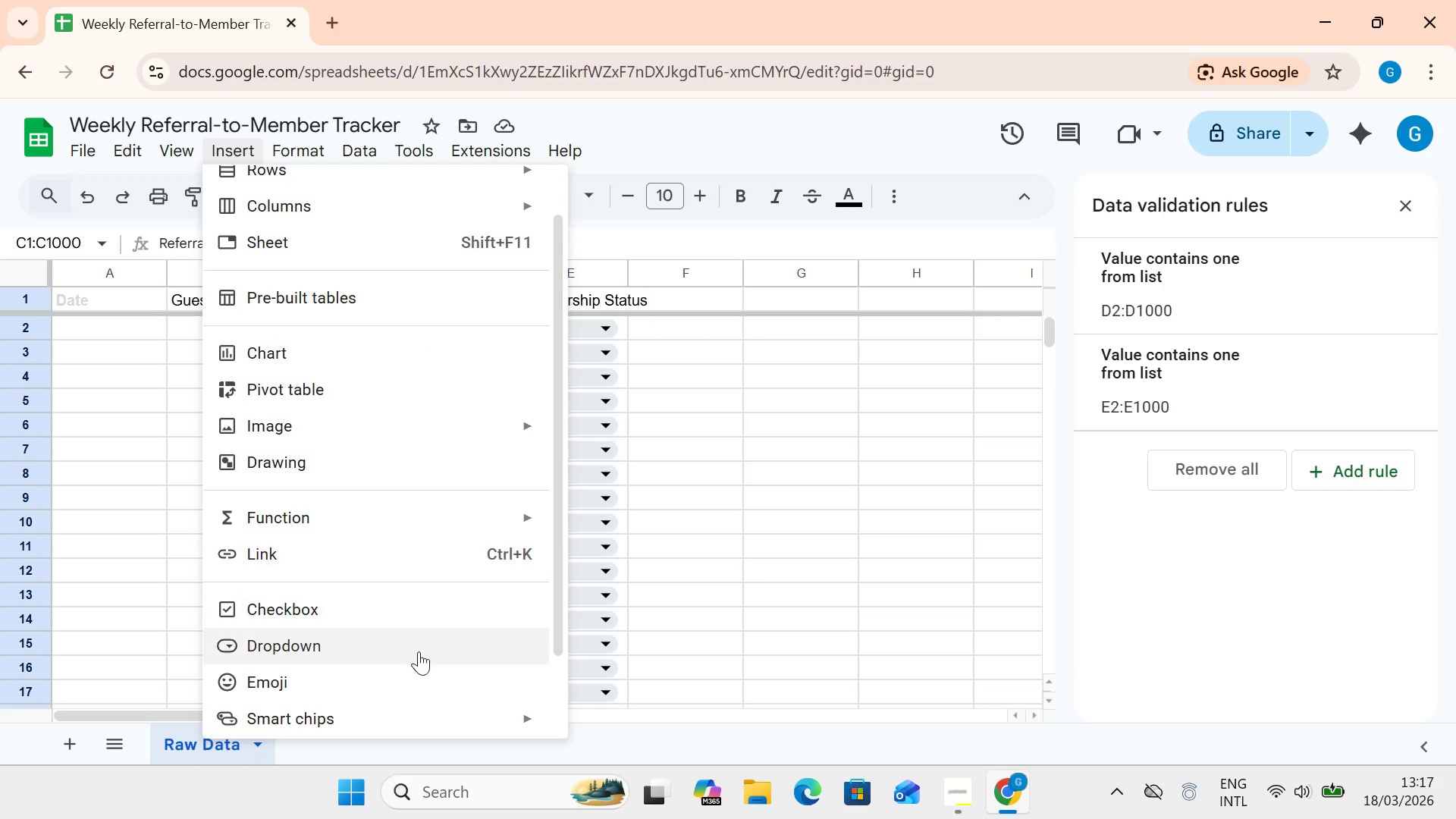 
left_click([422, 651])
 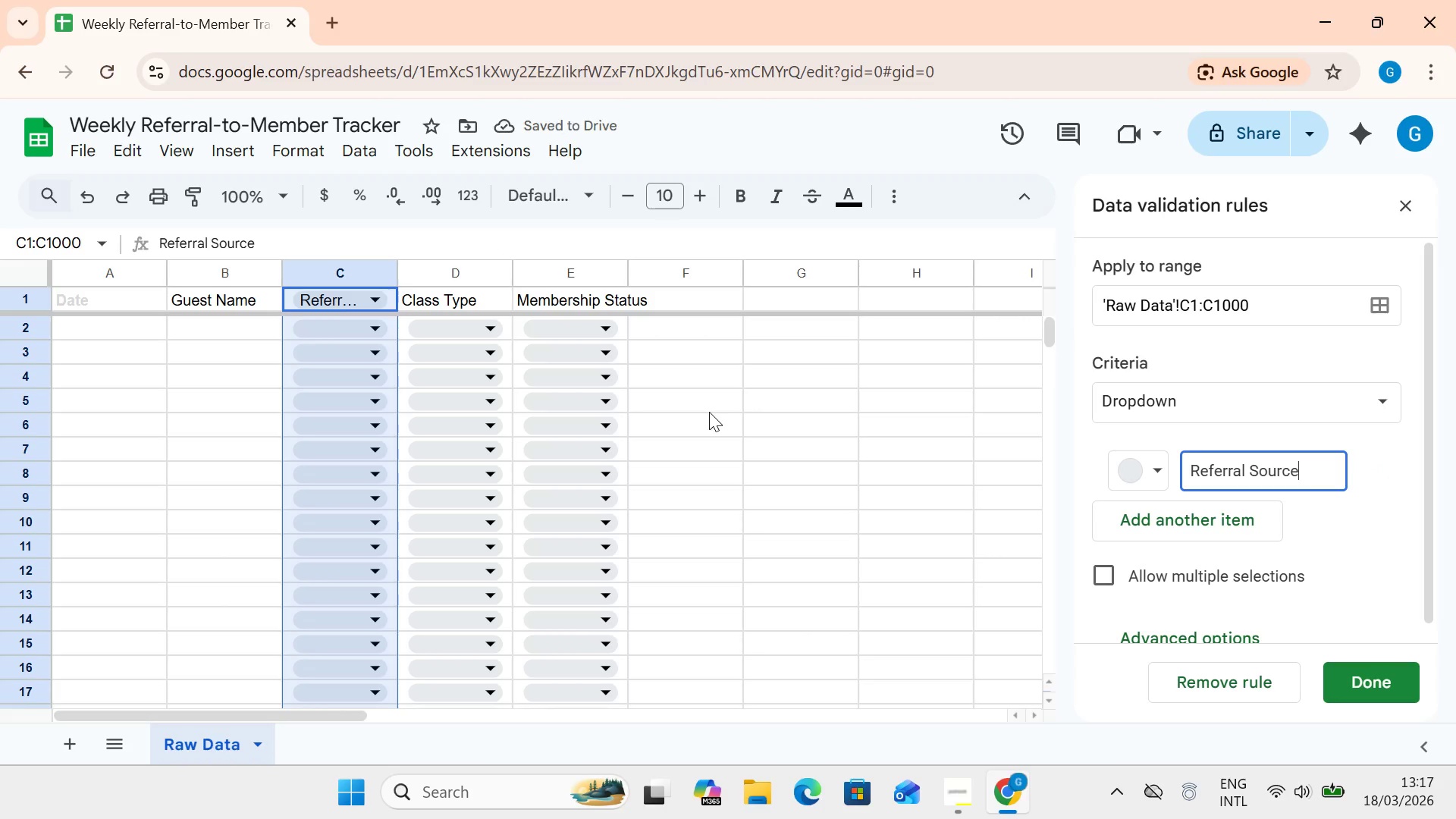 
left_click([339, 332])
 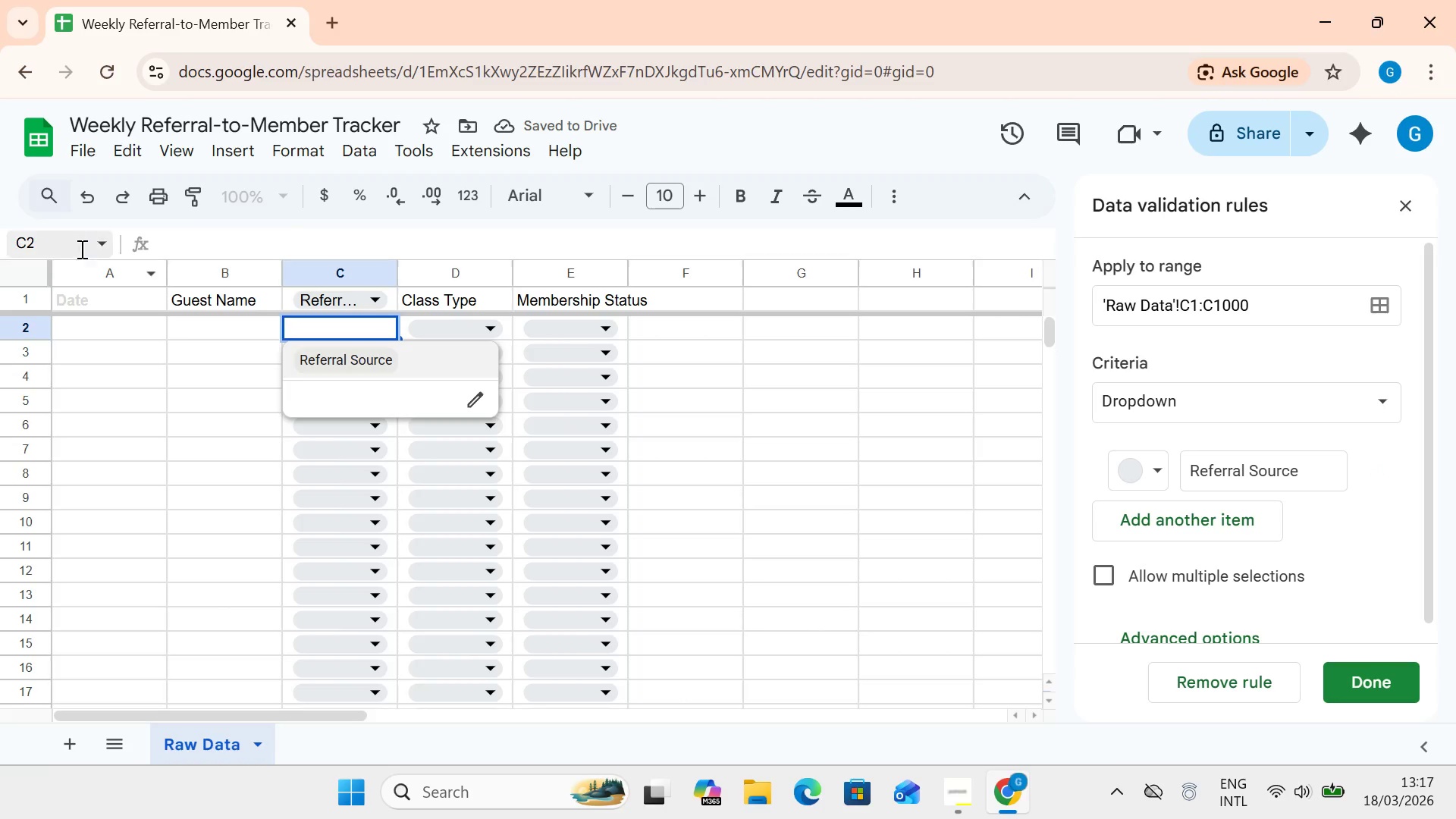 
double_click([72, 242])
 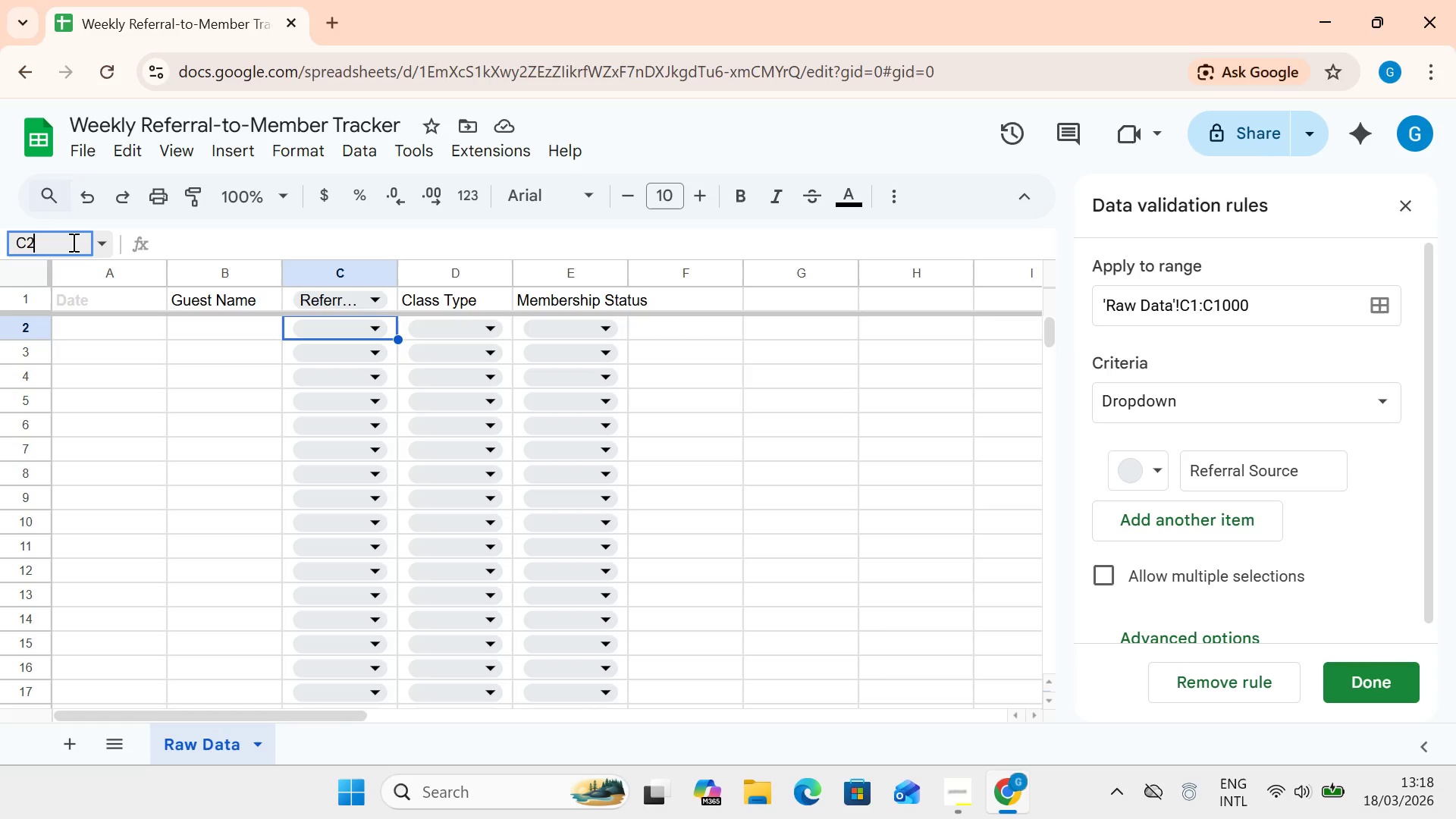 
double_click([72, 242])
 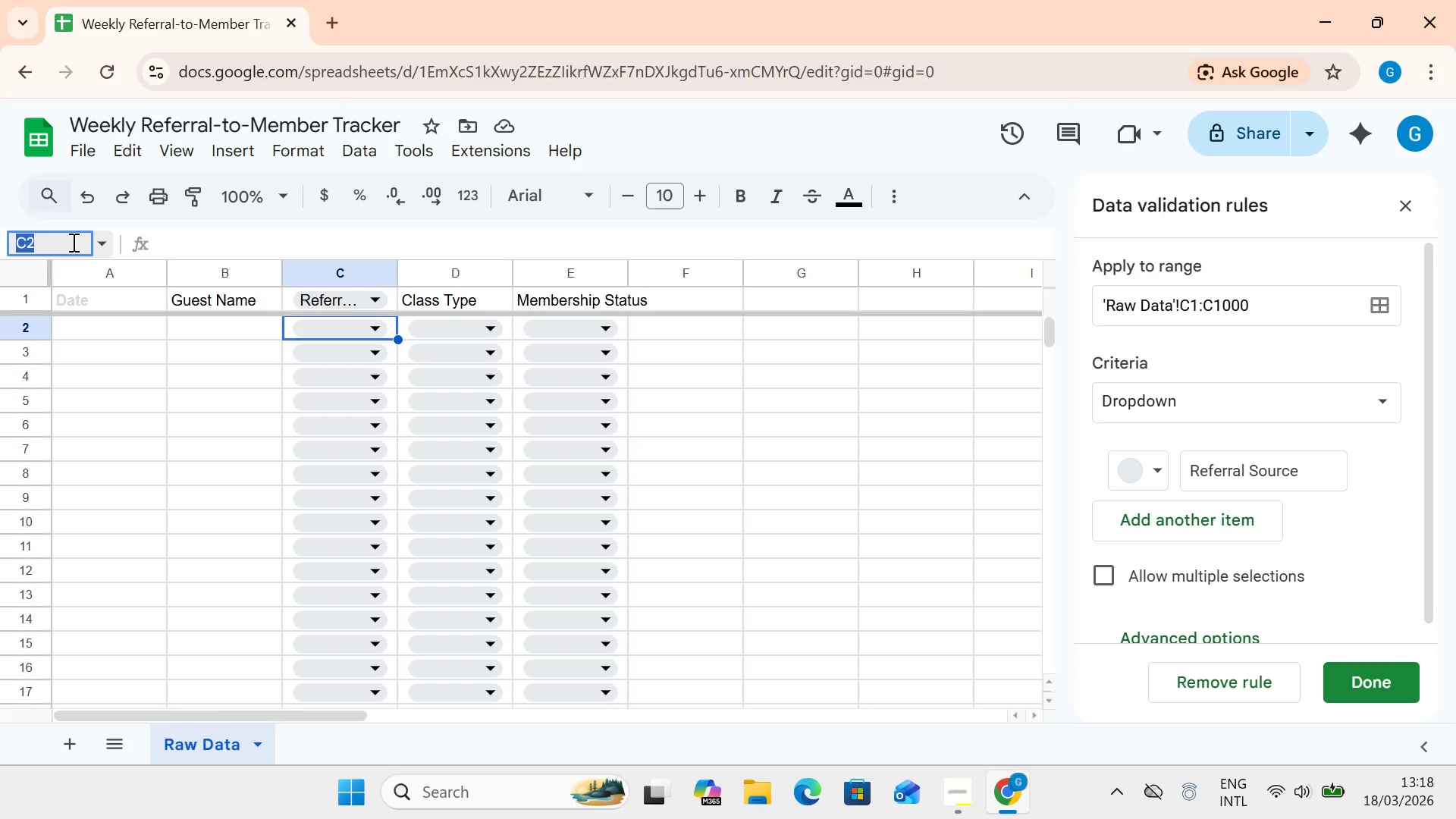 
left_click([72, 242])
 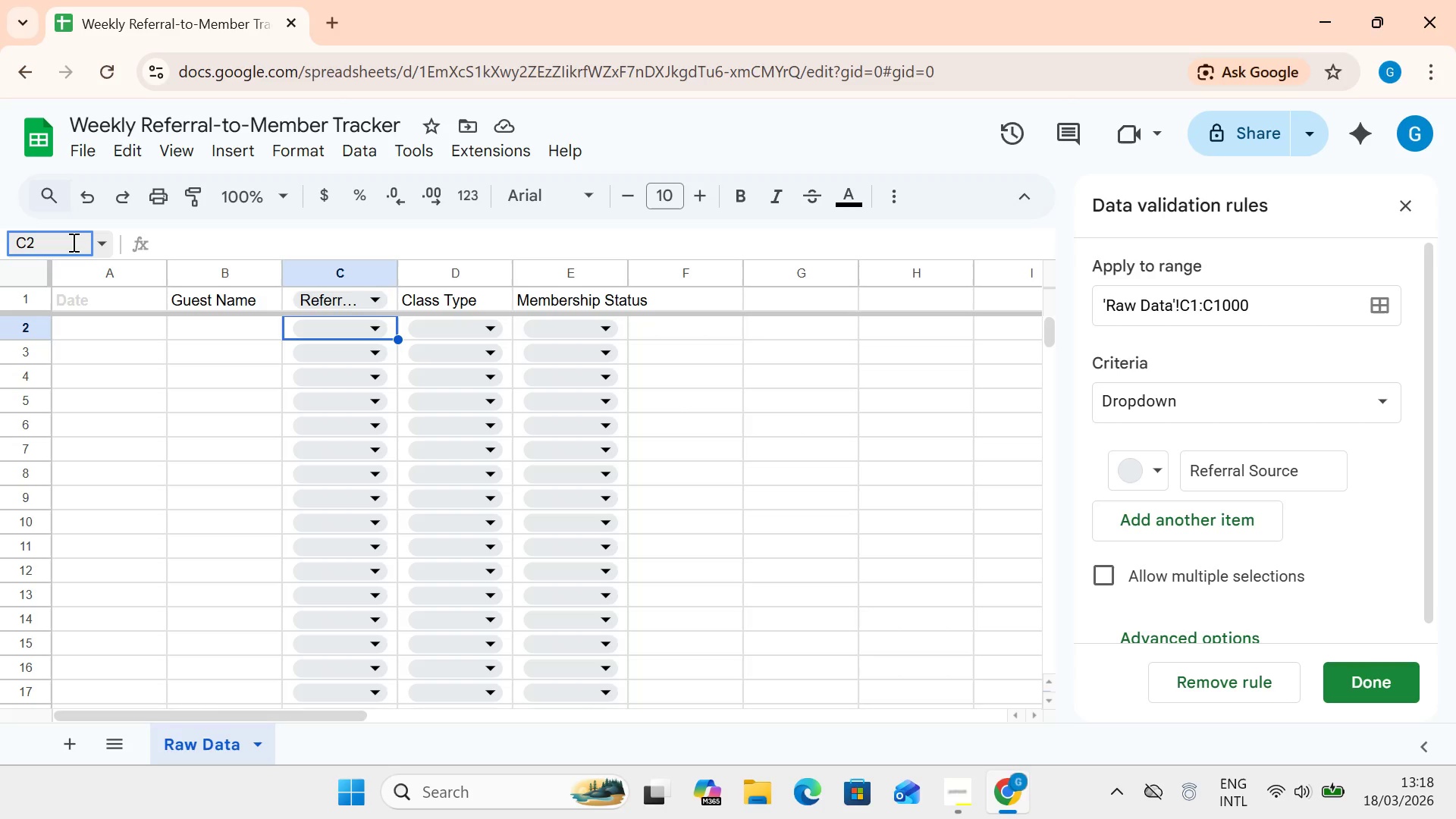 
type(:1000)
 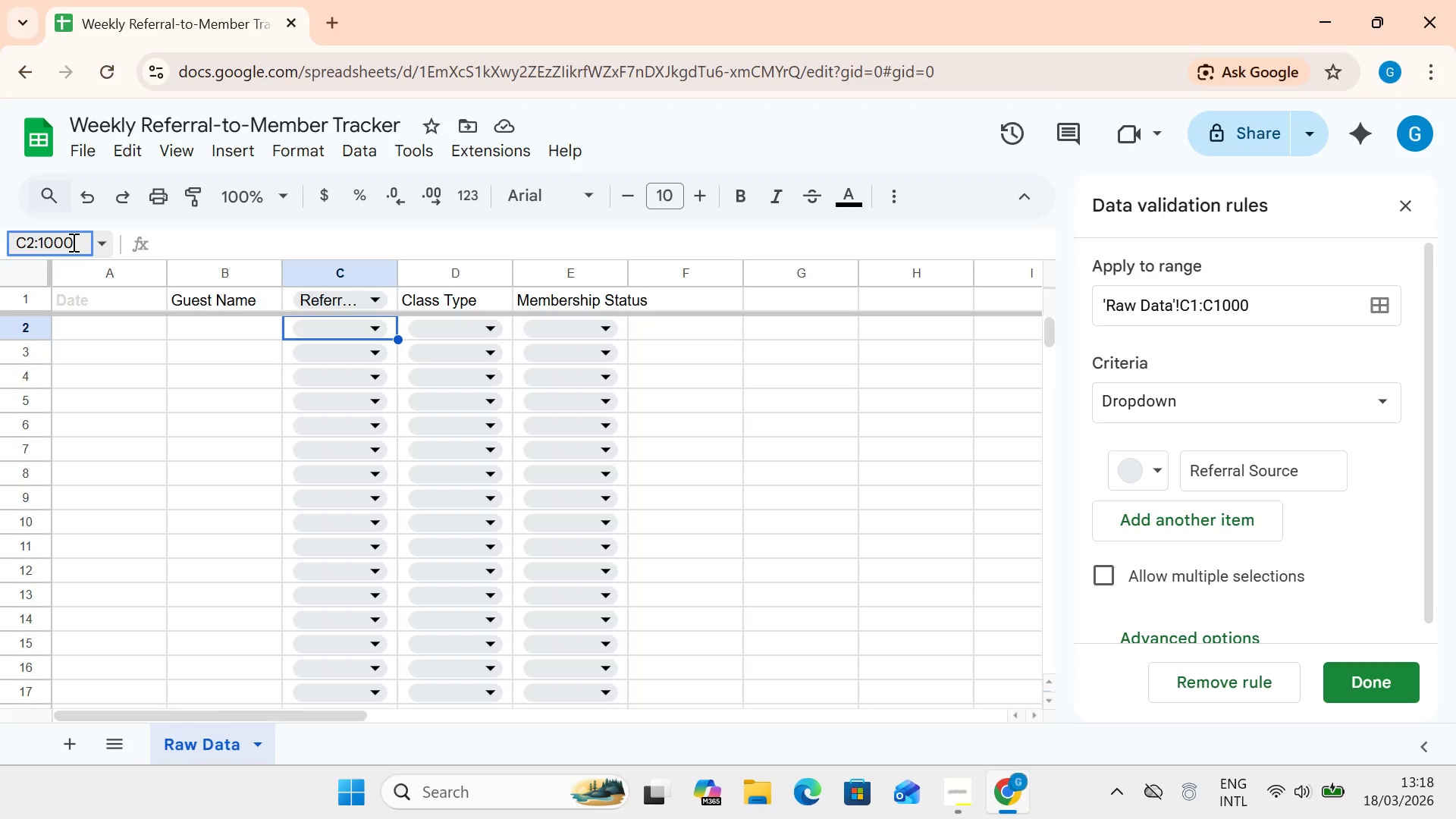 
key(ArrowLeft)
 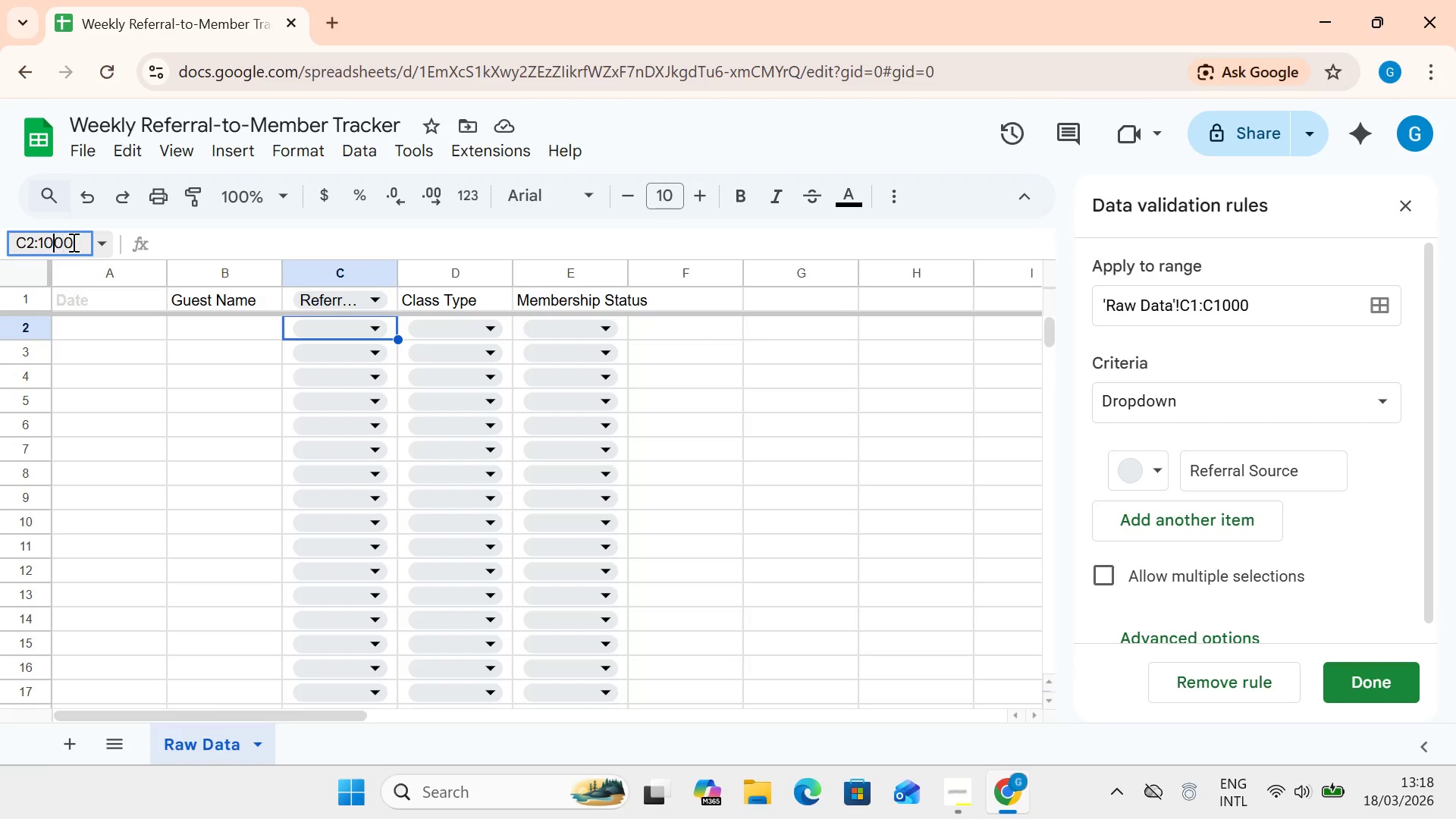 
key(ArrowLeft)
 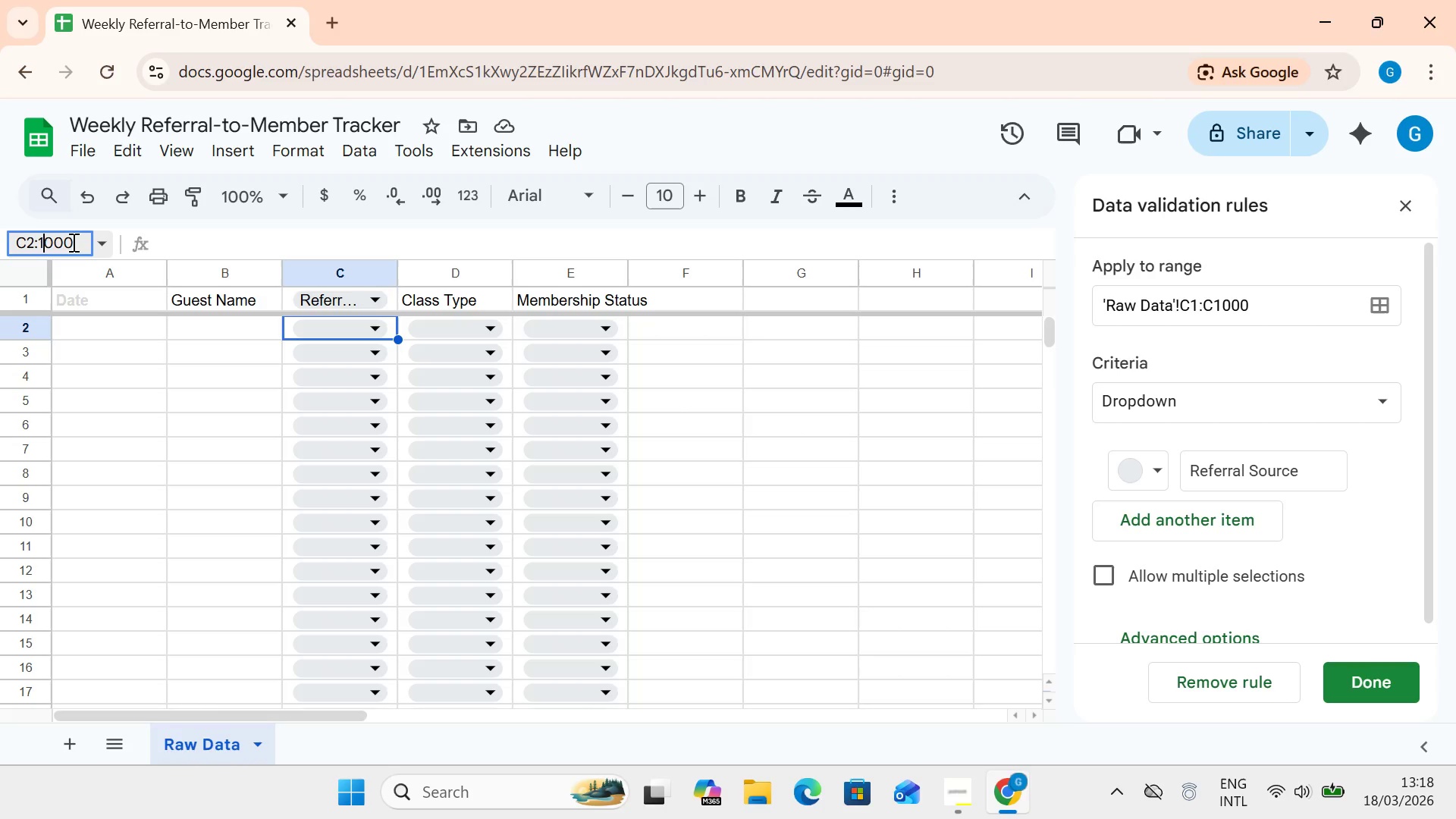 
key(ArrowLeft)
 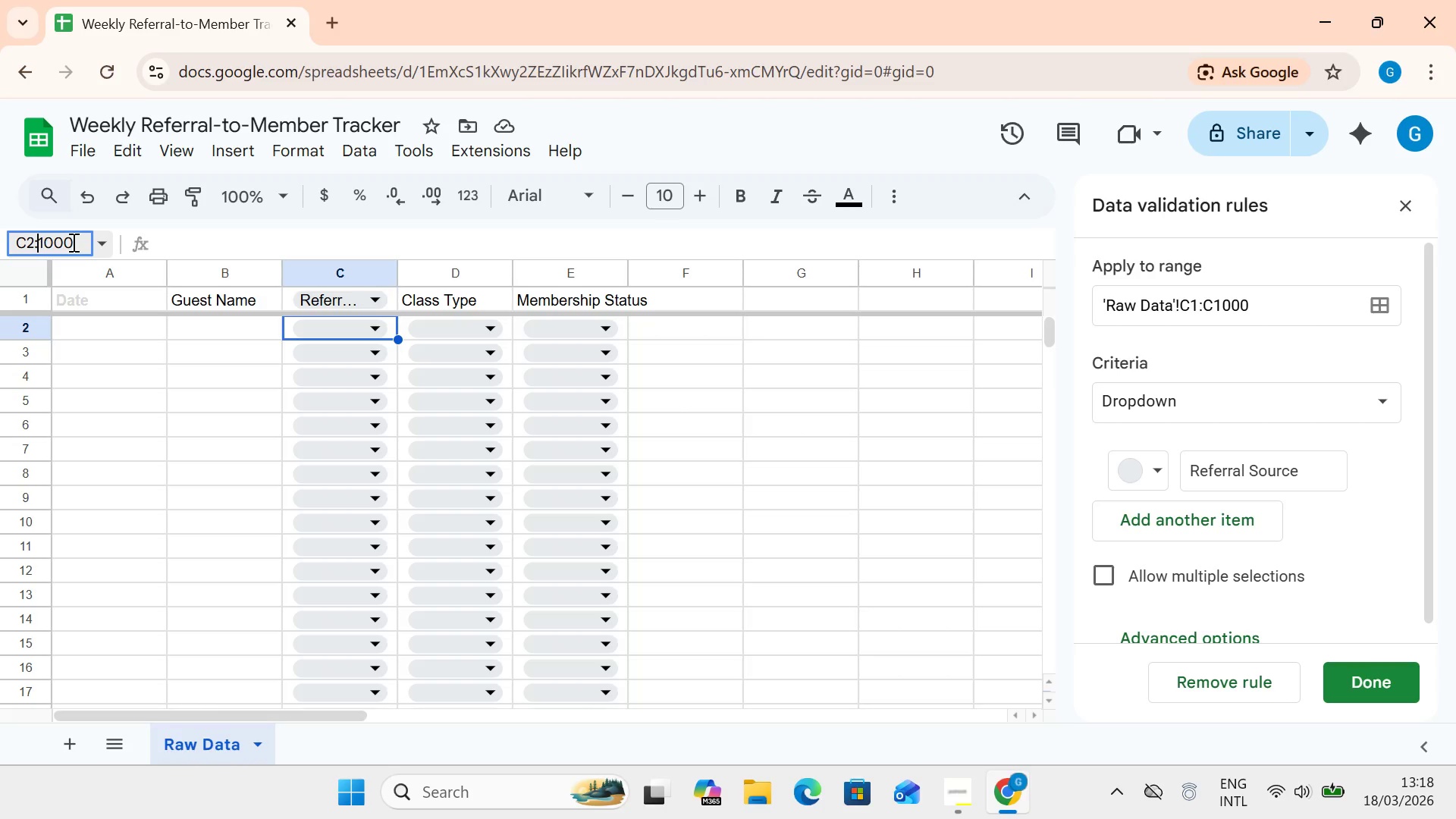 
key(ArrowLeft)
 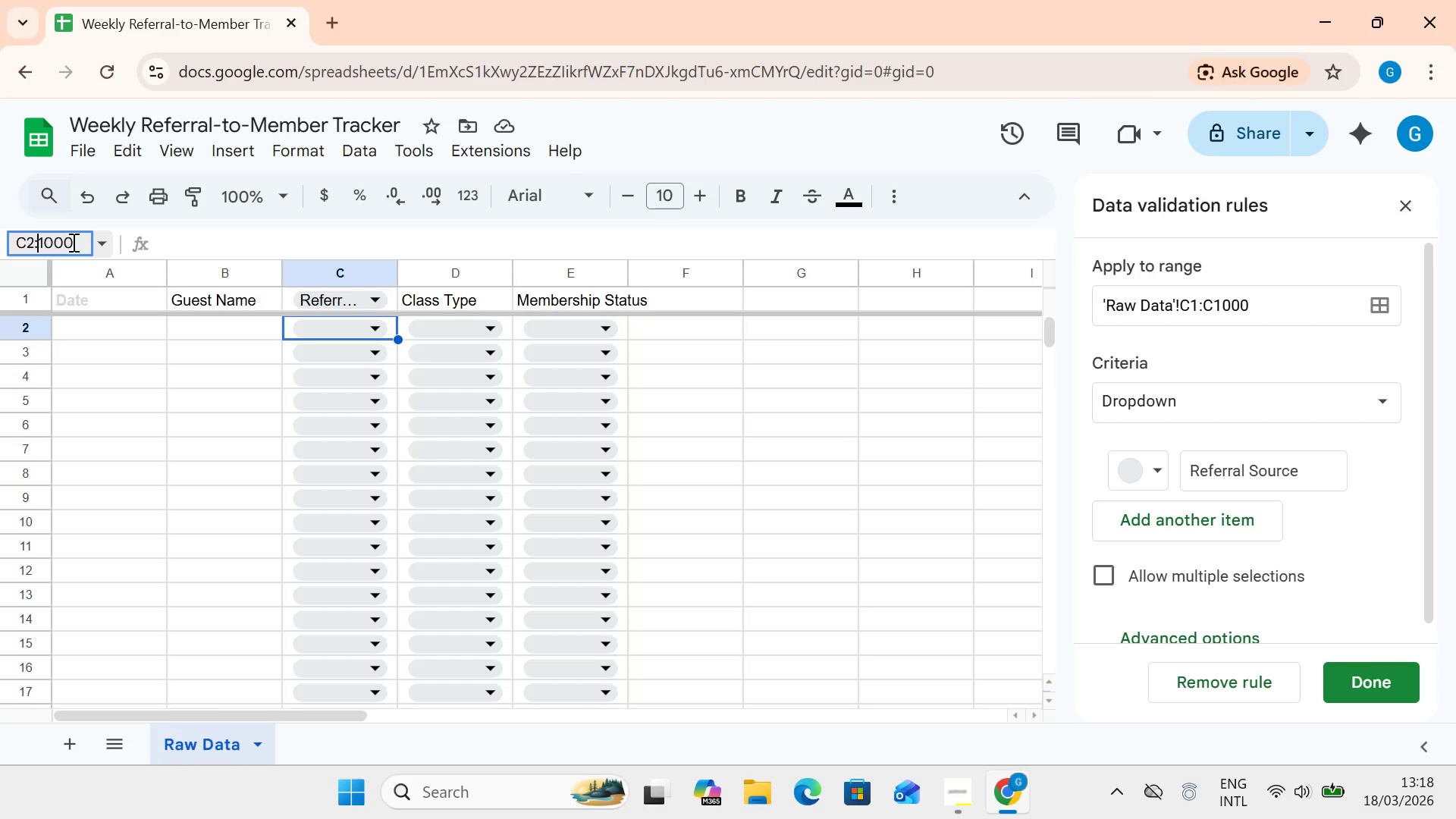 
key(C)
 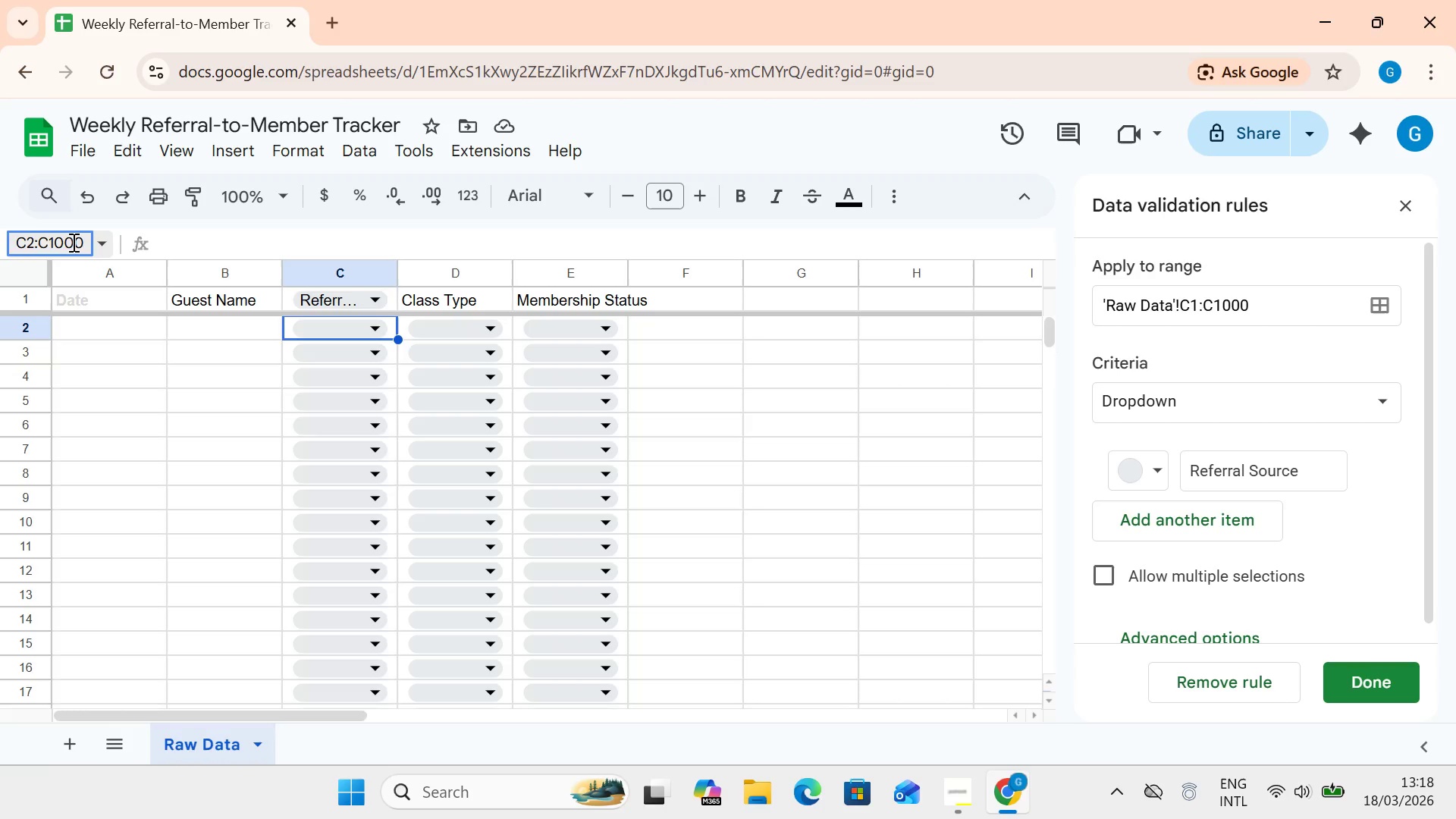 
key(Enter)
 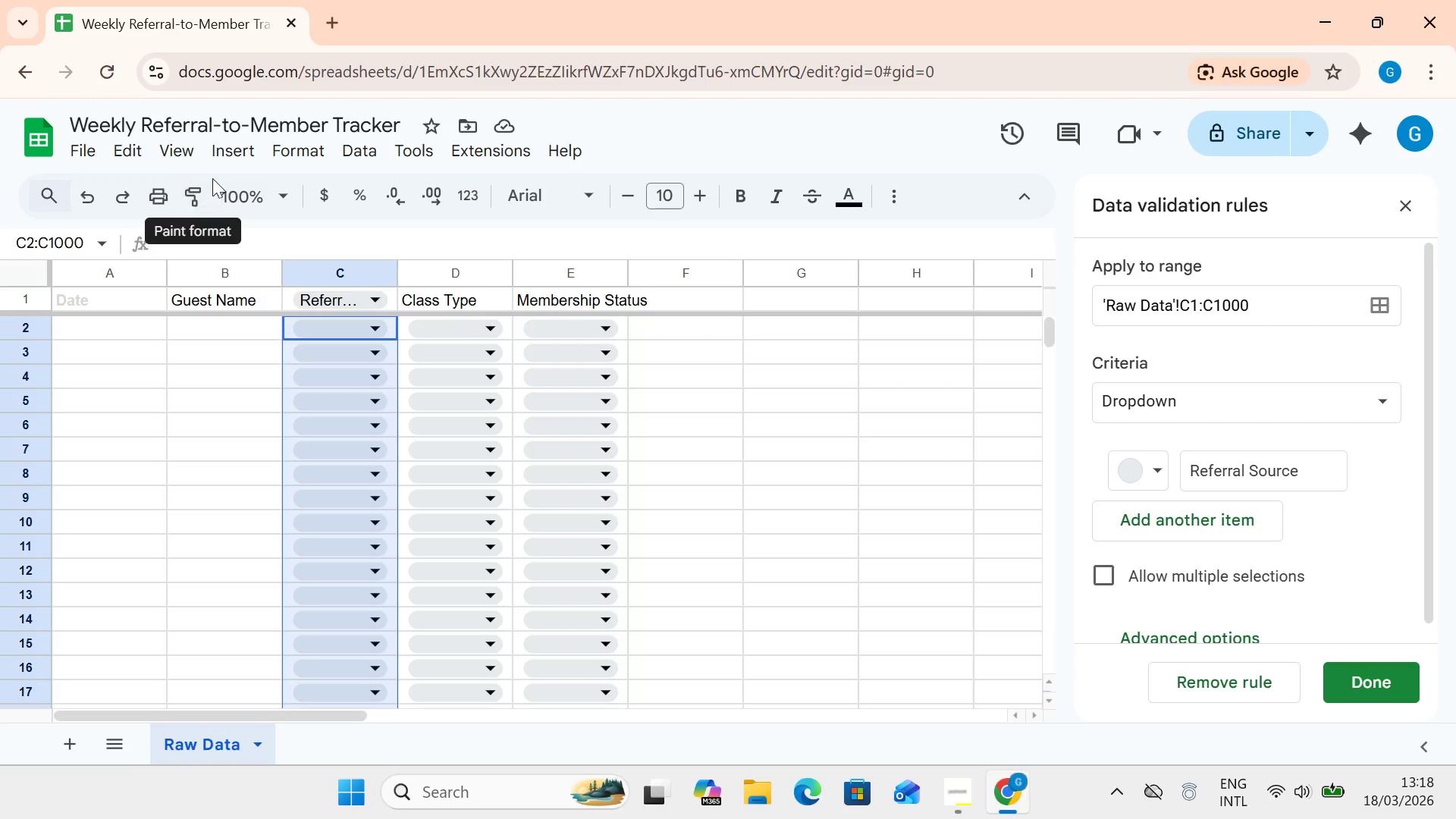 
left_click([240, 140])
 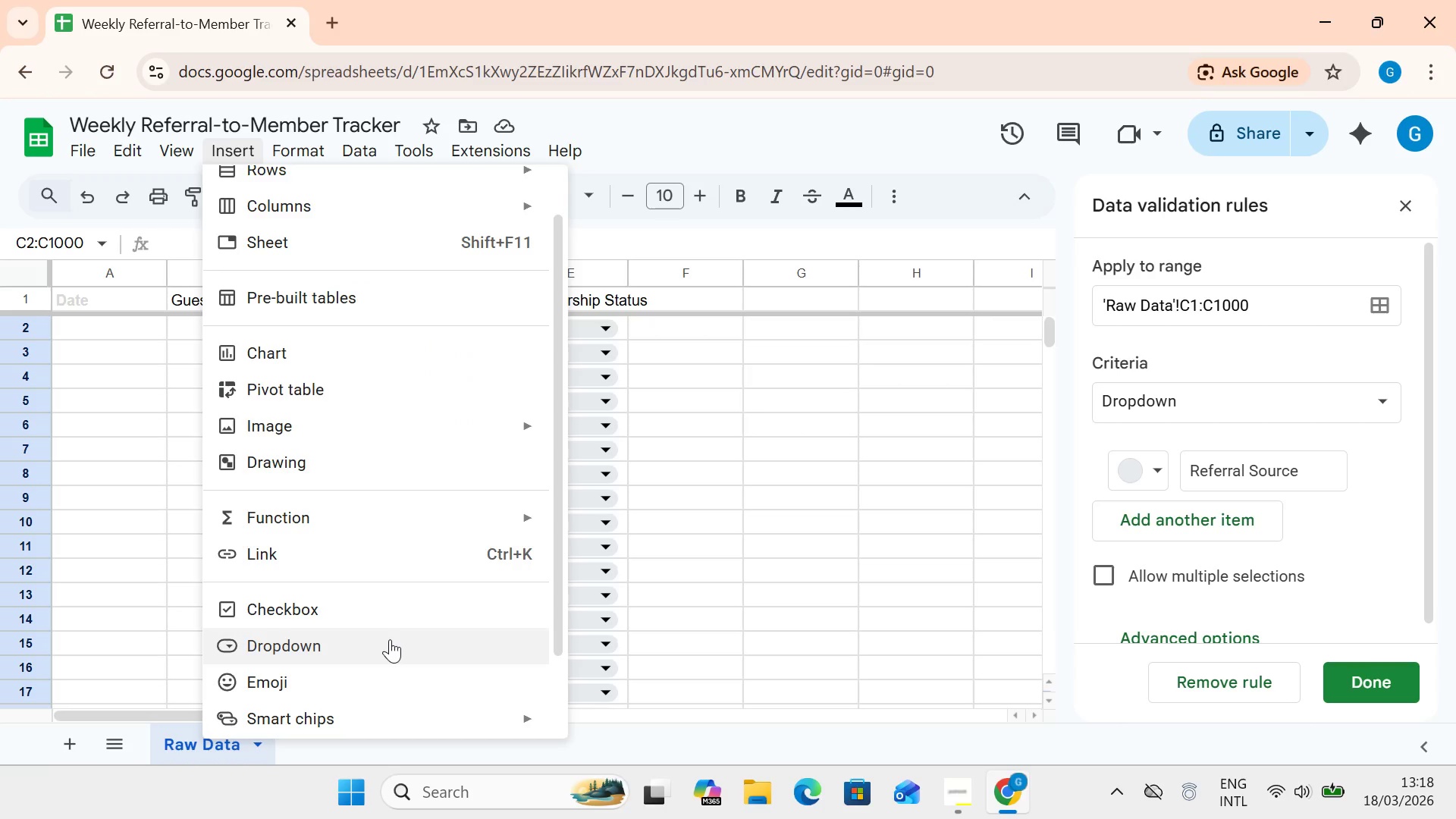 
left_click([390, 639])
 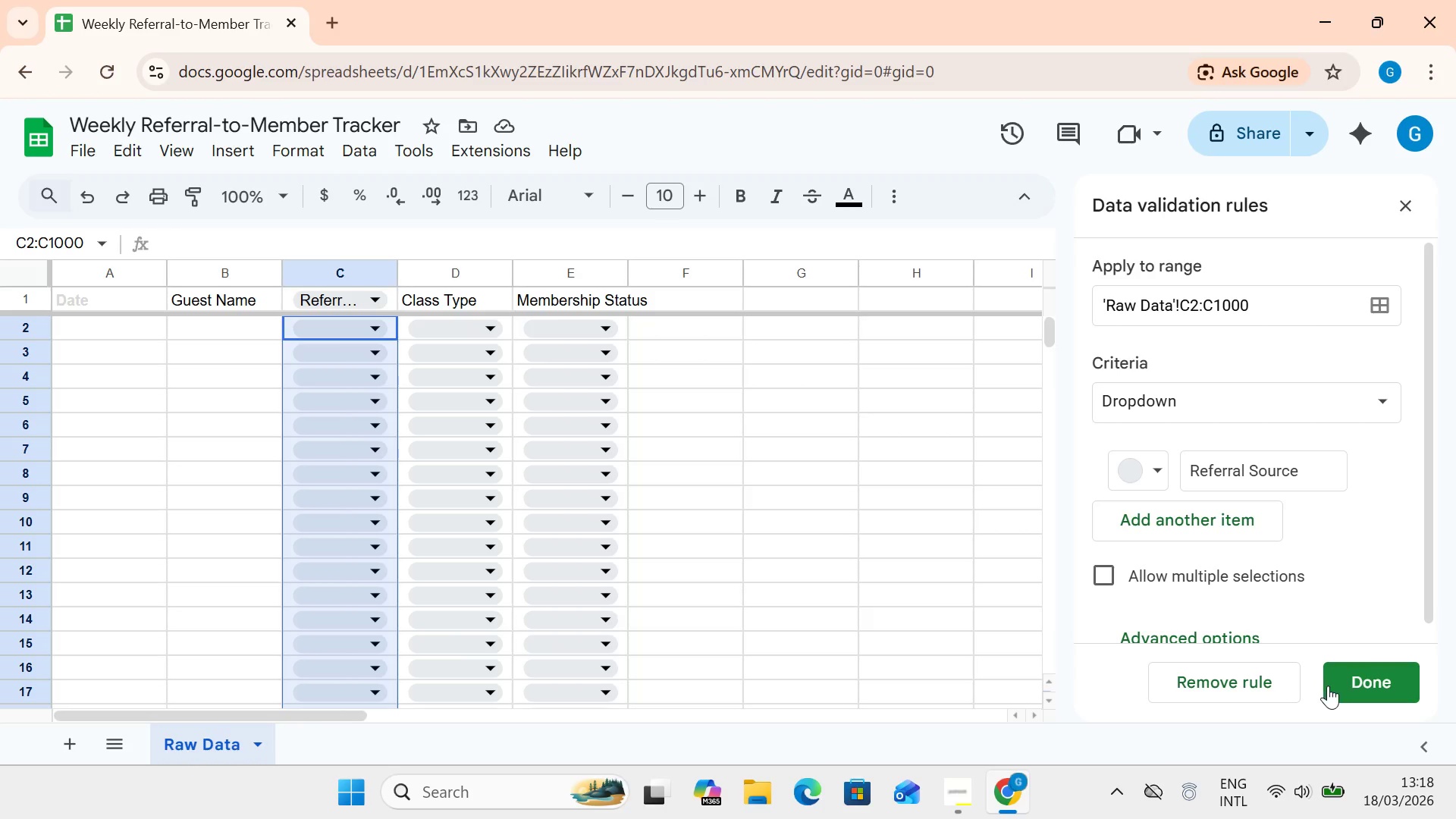 
left_click([1269, 683])
 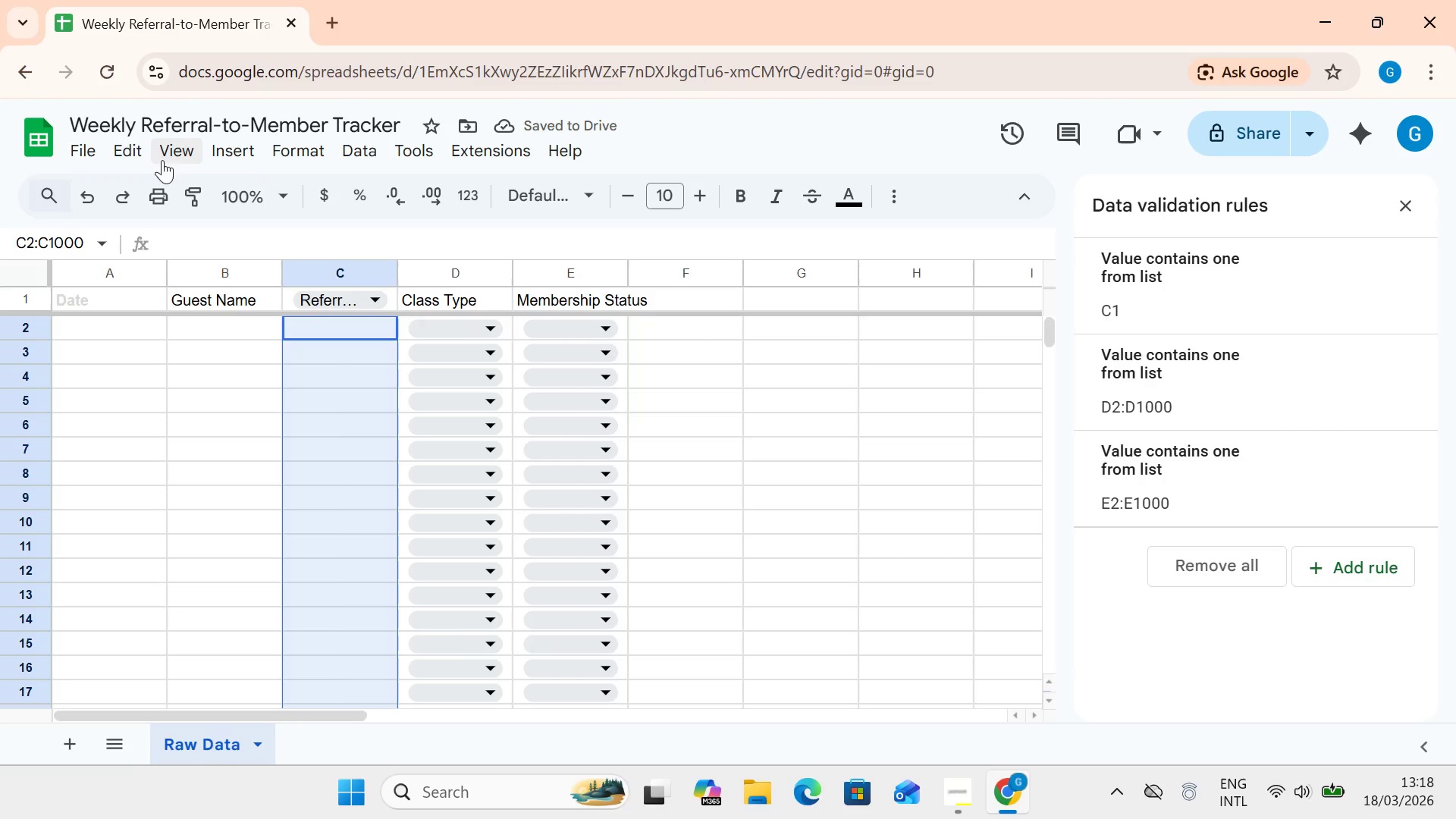 
left_click([228, 151])
 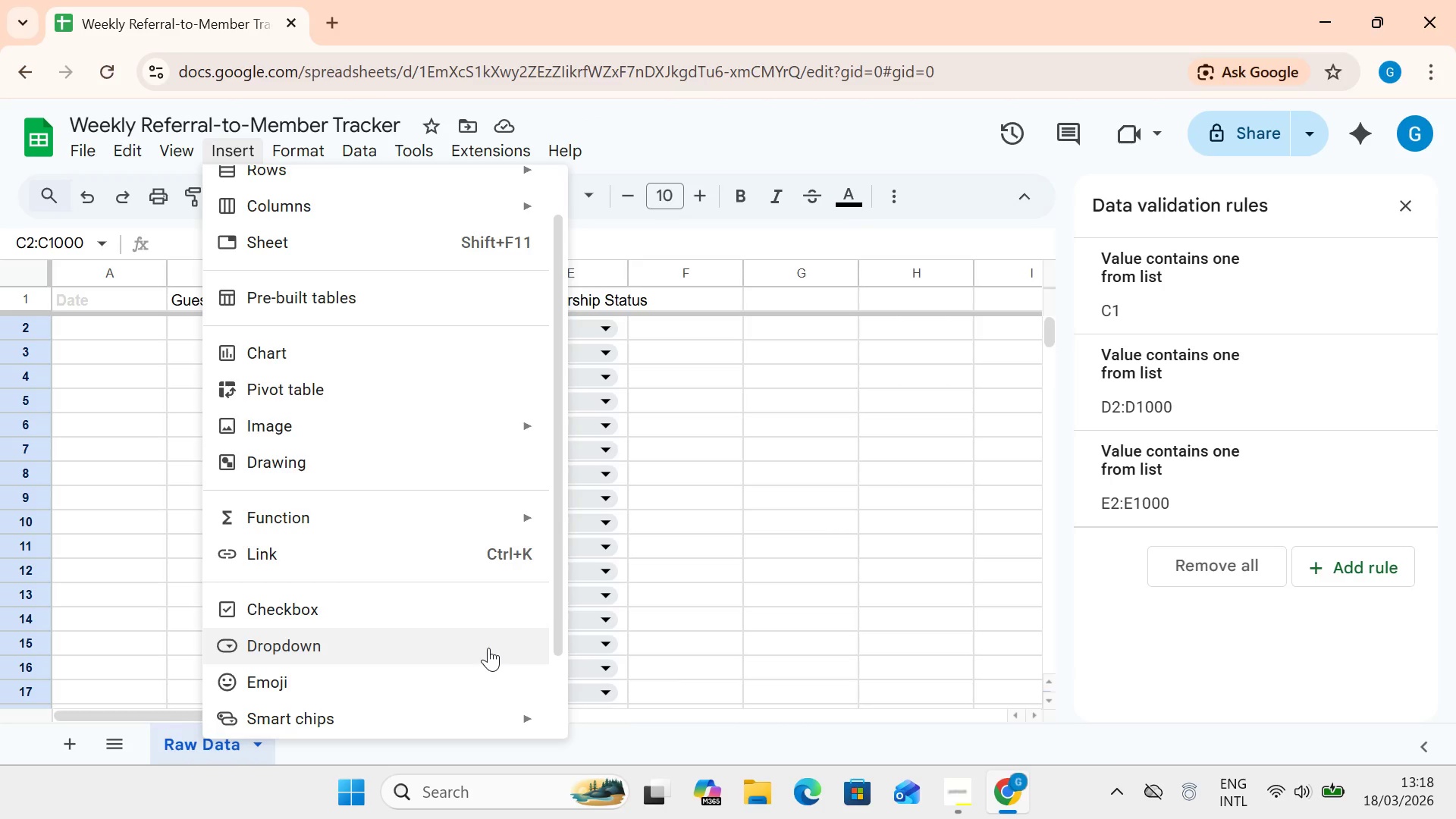 
left_click([488, 648])
 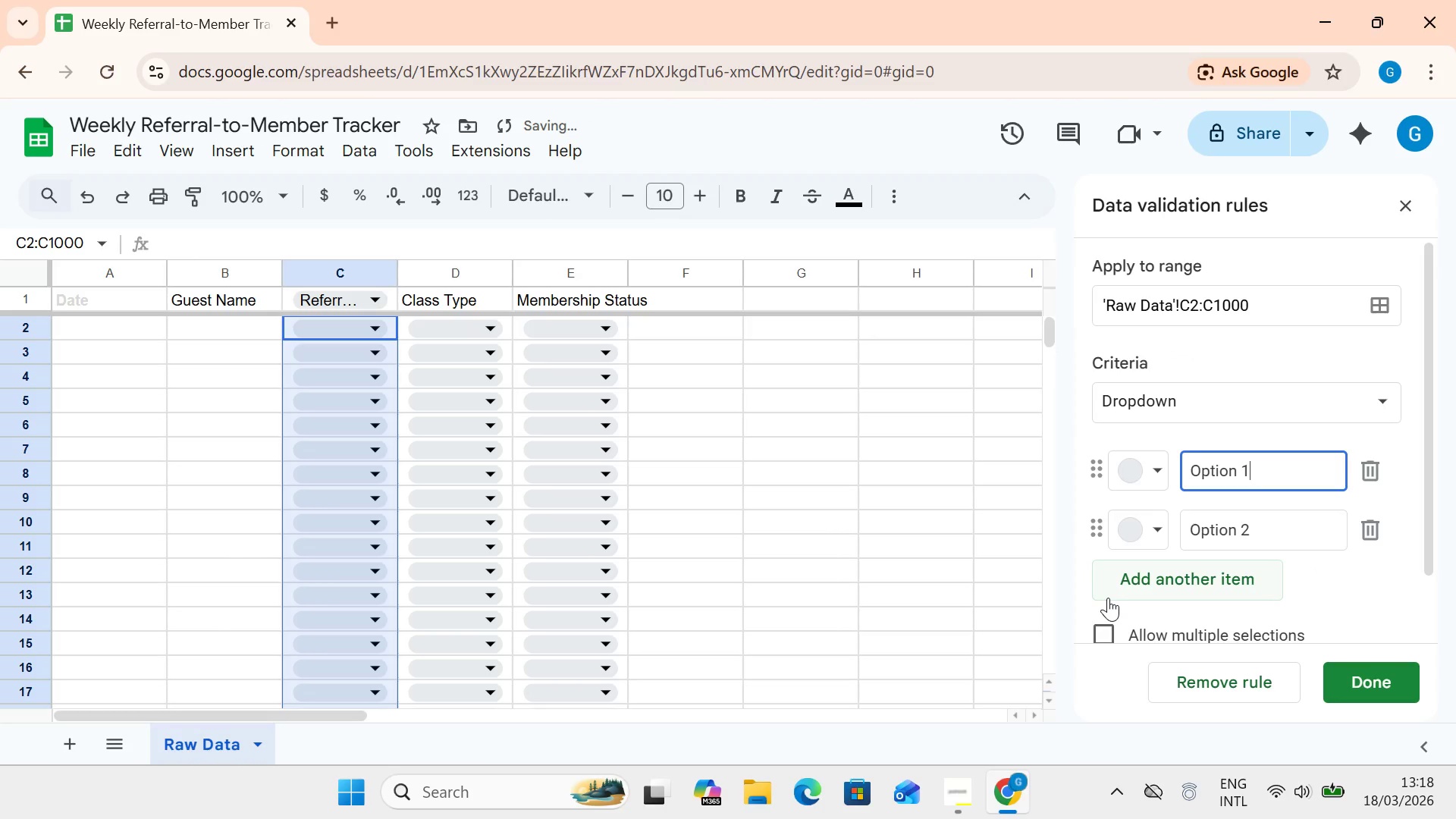 
key(Backspace)
key(Backspace)
key(Backspace)
key(Backspace)
key(Backspace)
key(Backspace)
key(Backspace)
key(Backspace)
type(In )
key(Backspace)
type(-Person)
 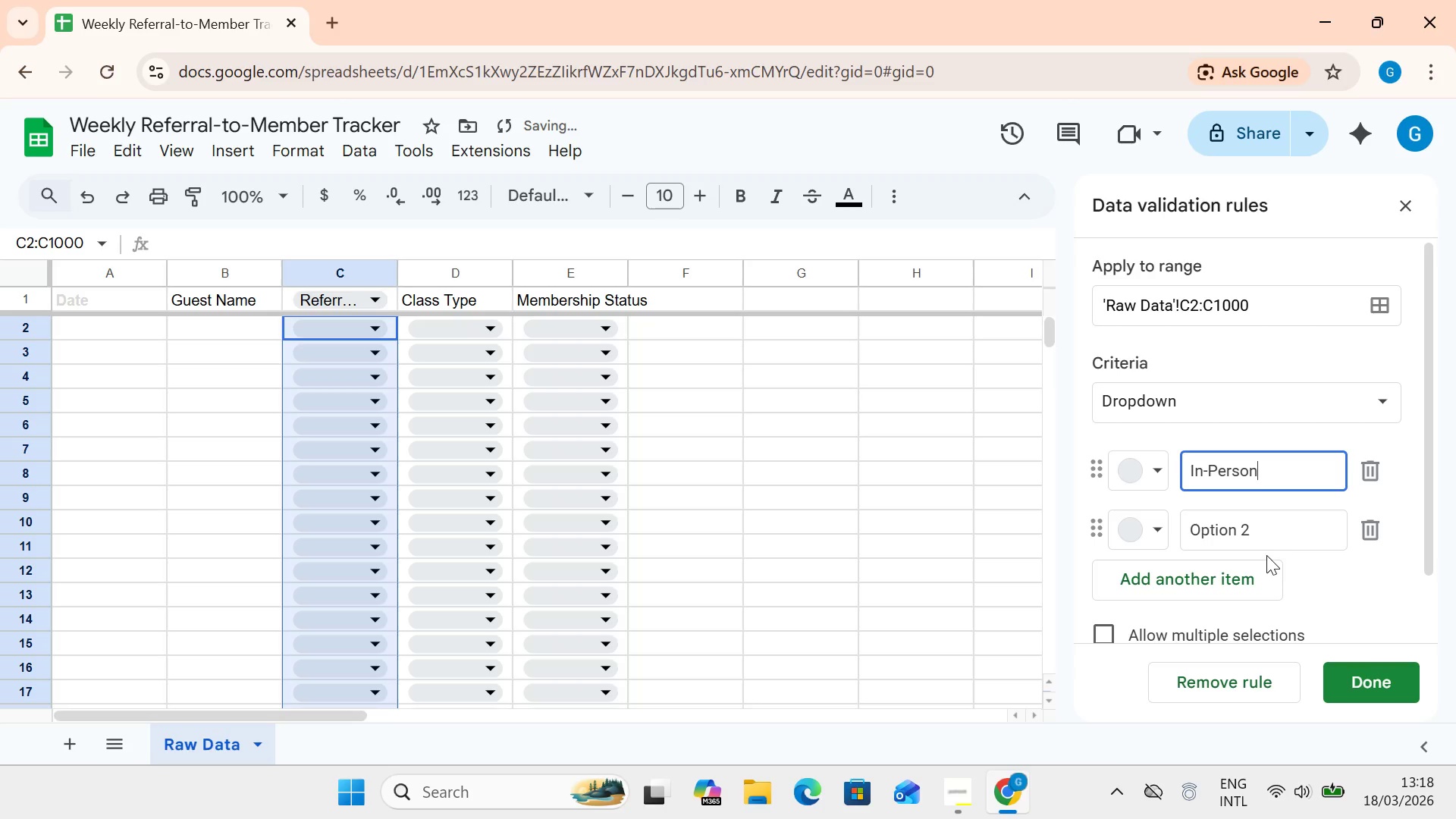 
left_click([1267, 543])
 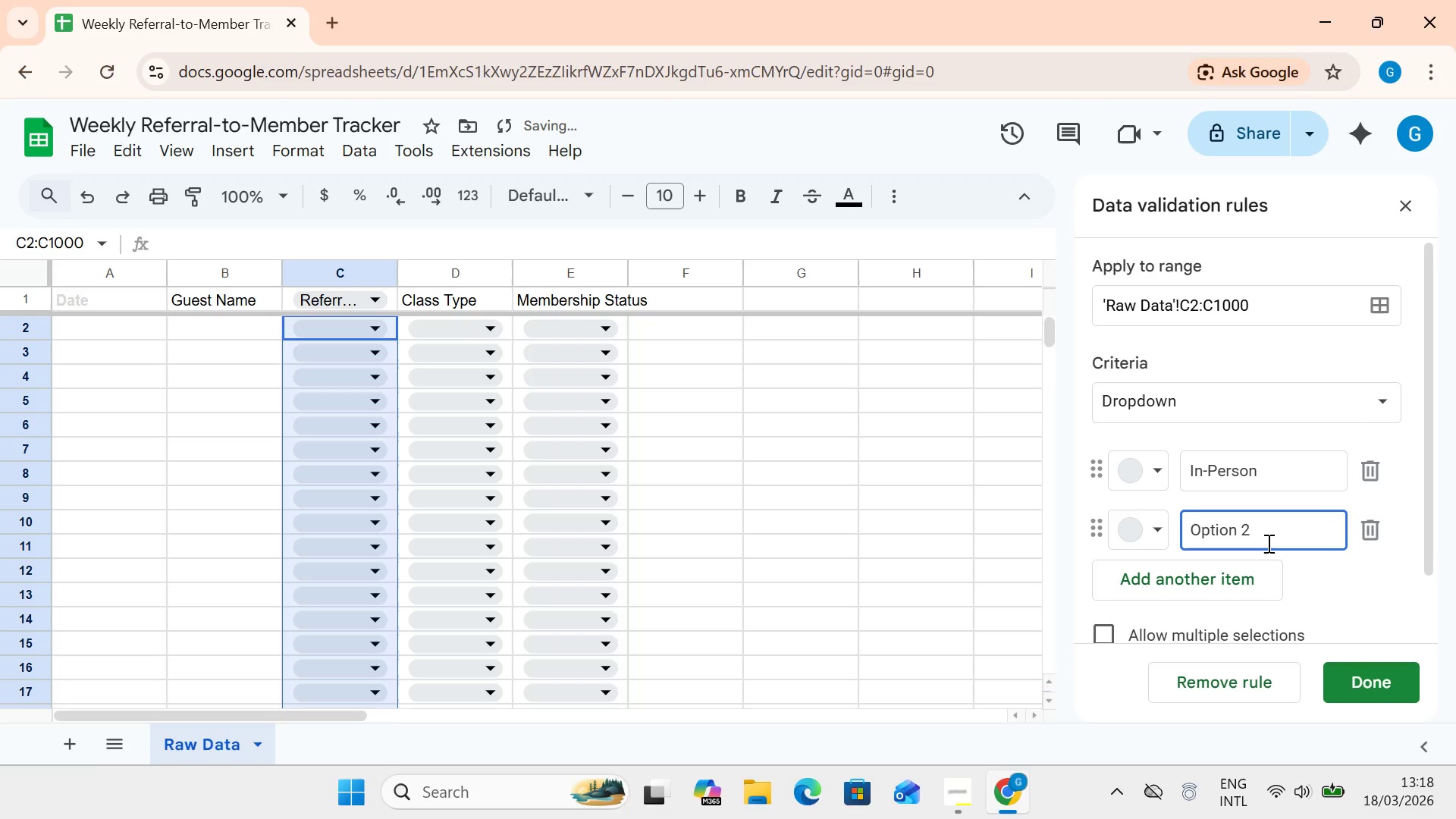 
key(Backspace)
key(Backspace)
key(Backspace)
key(Backspace)
key(Backspace)
key(Backspace)
key(Backspace)
key(Backspace)
type(Instagram)
 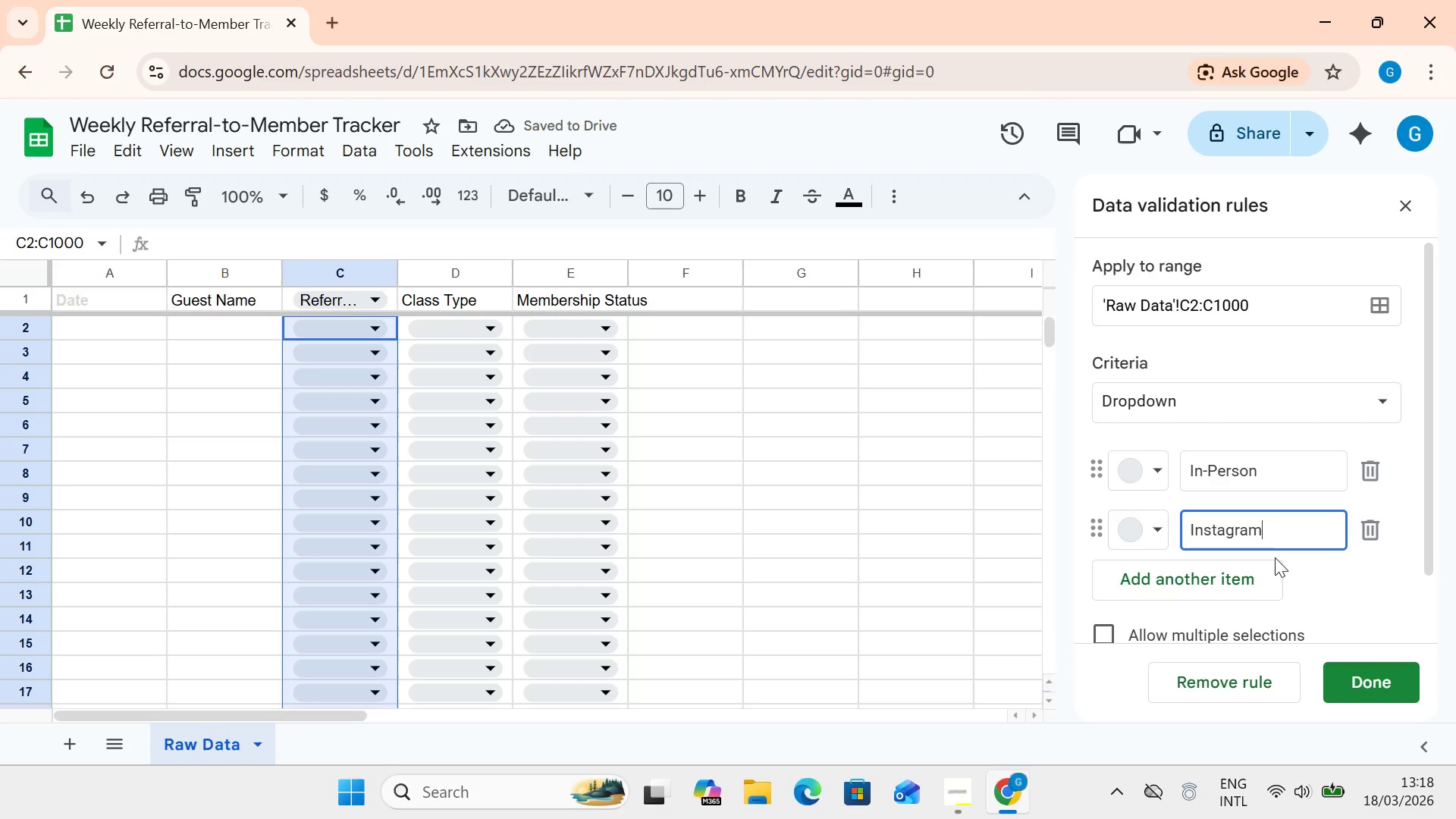 
wait(9.67)
 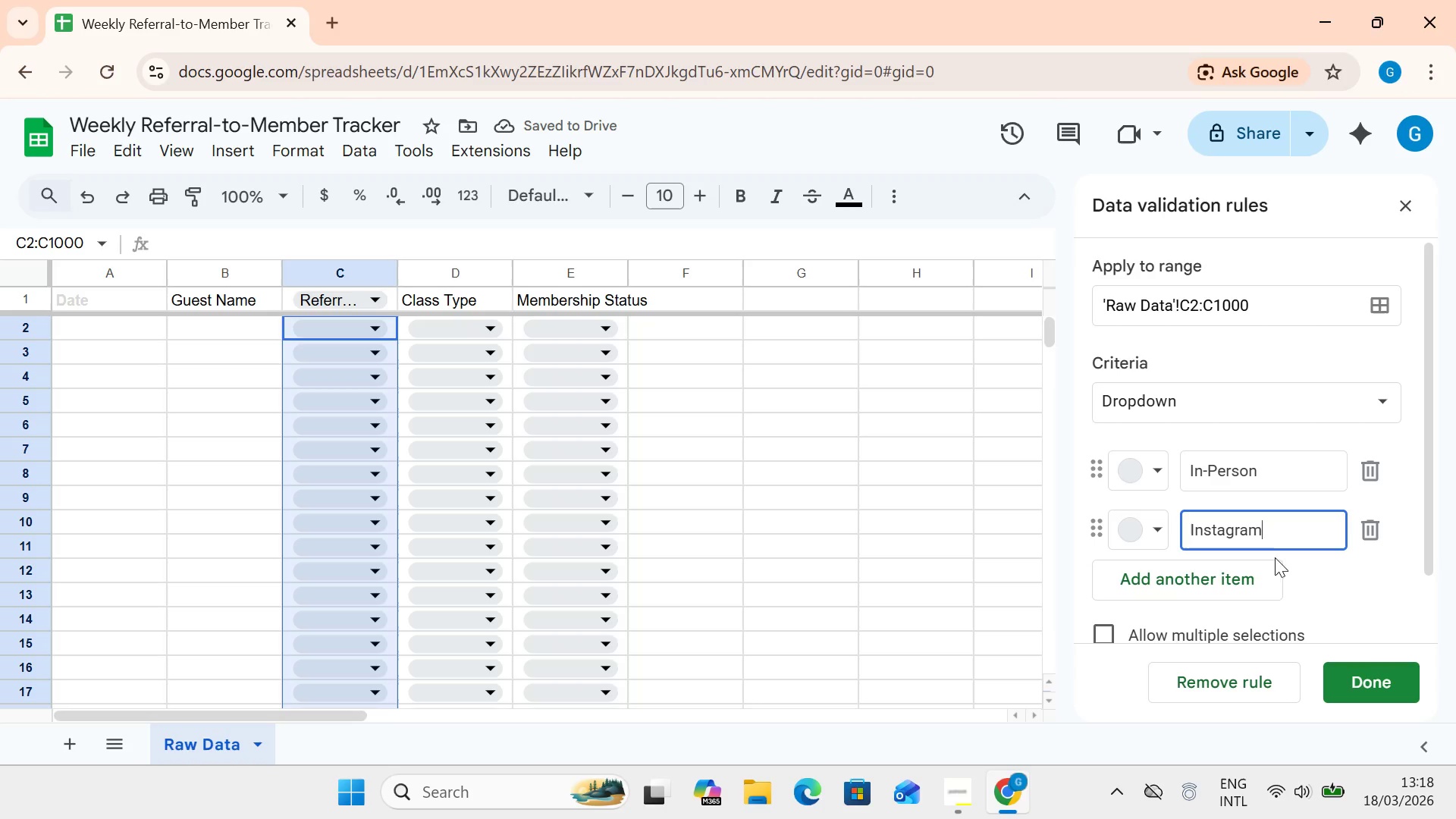 
left_click([1152, 536])
 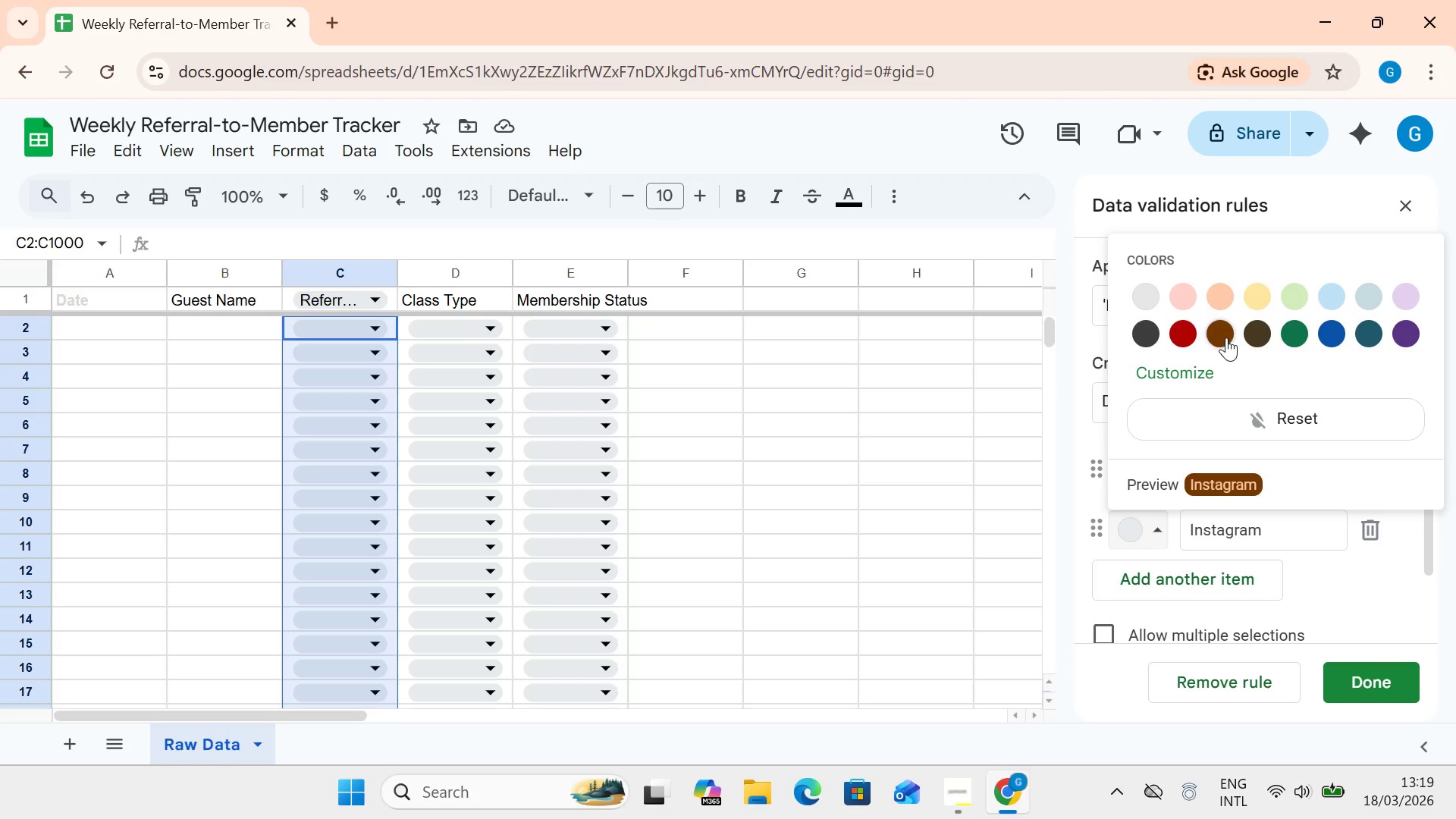 
left_click([1184, 305])
 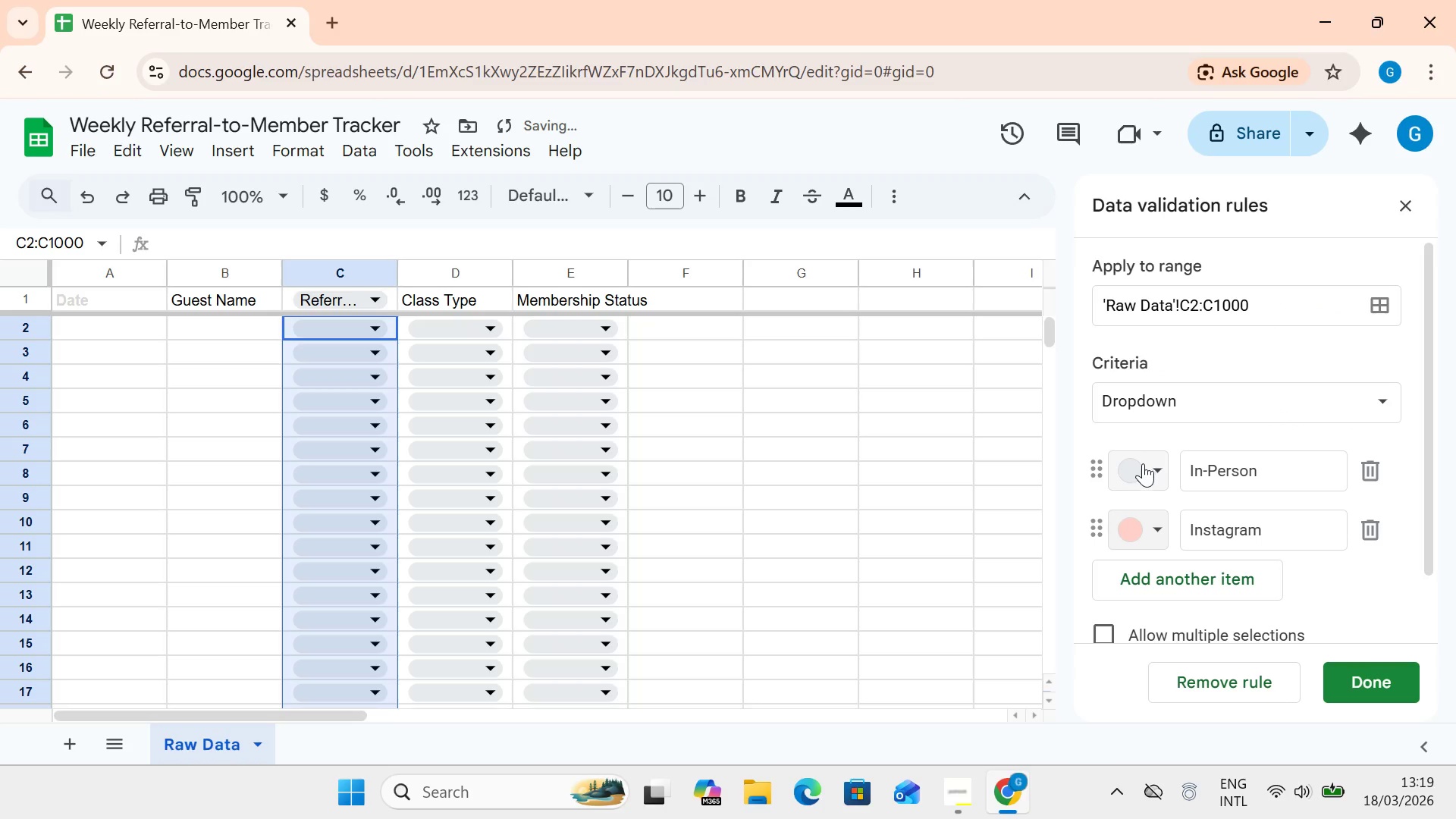 
left_click([1141, 465])
 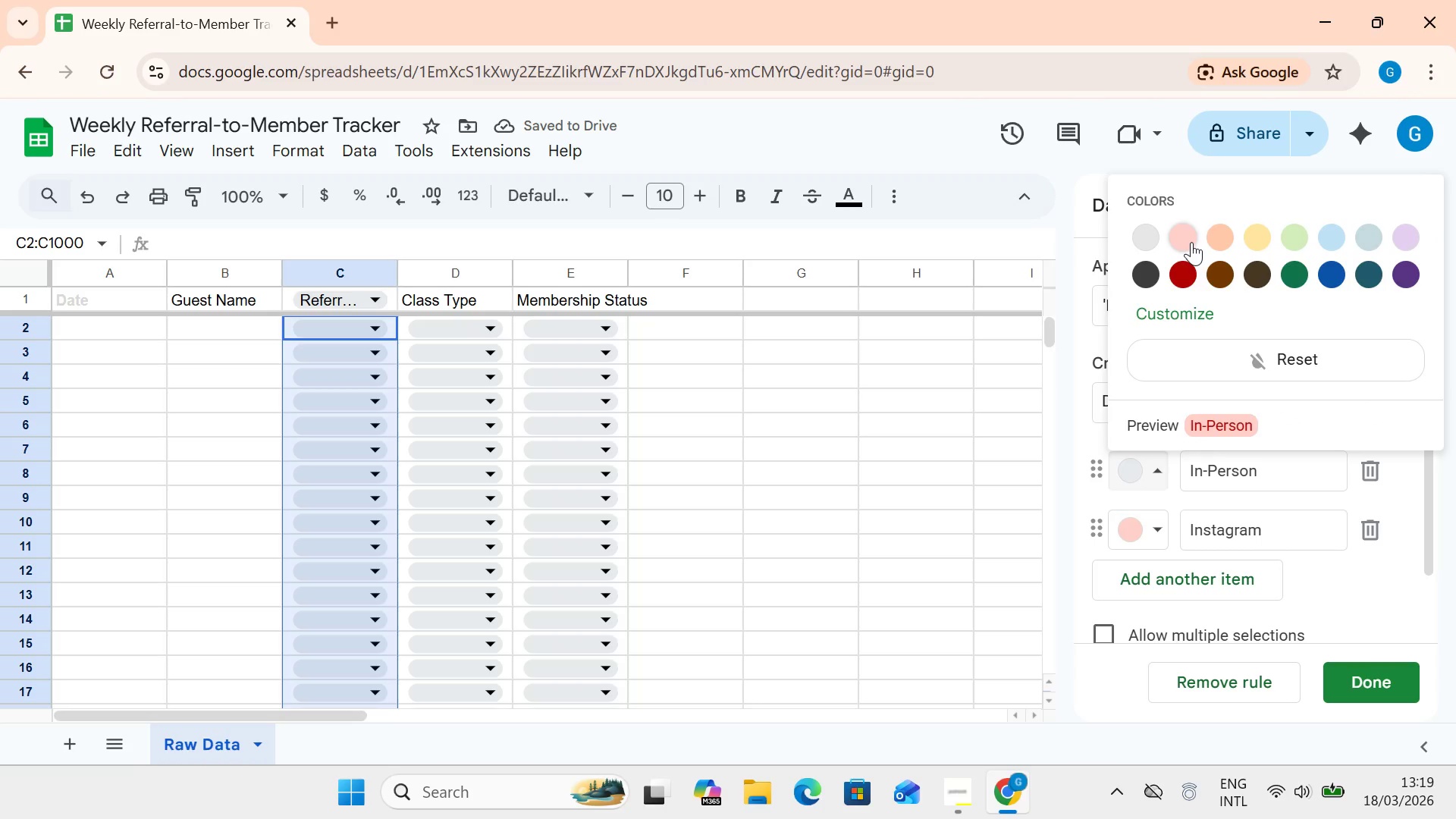 
left_click([1134, 237])
 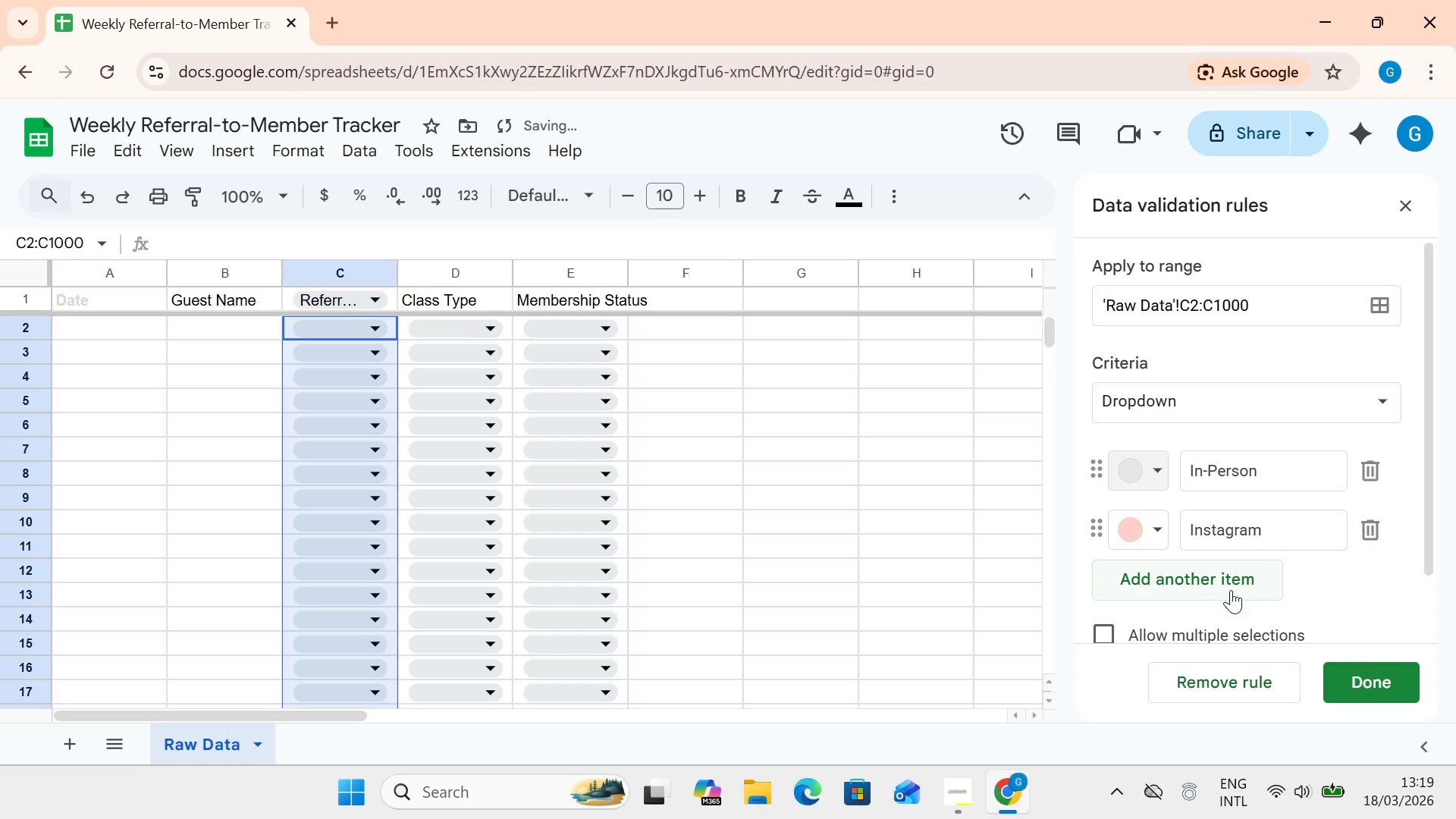 
left_click([1231, 591])
 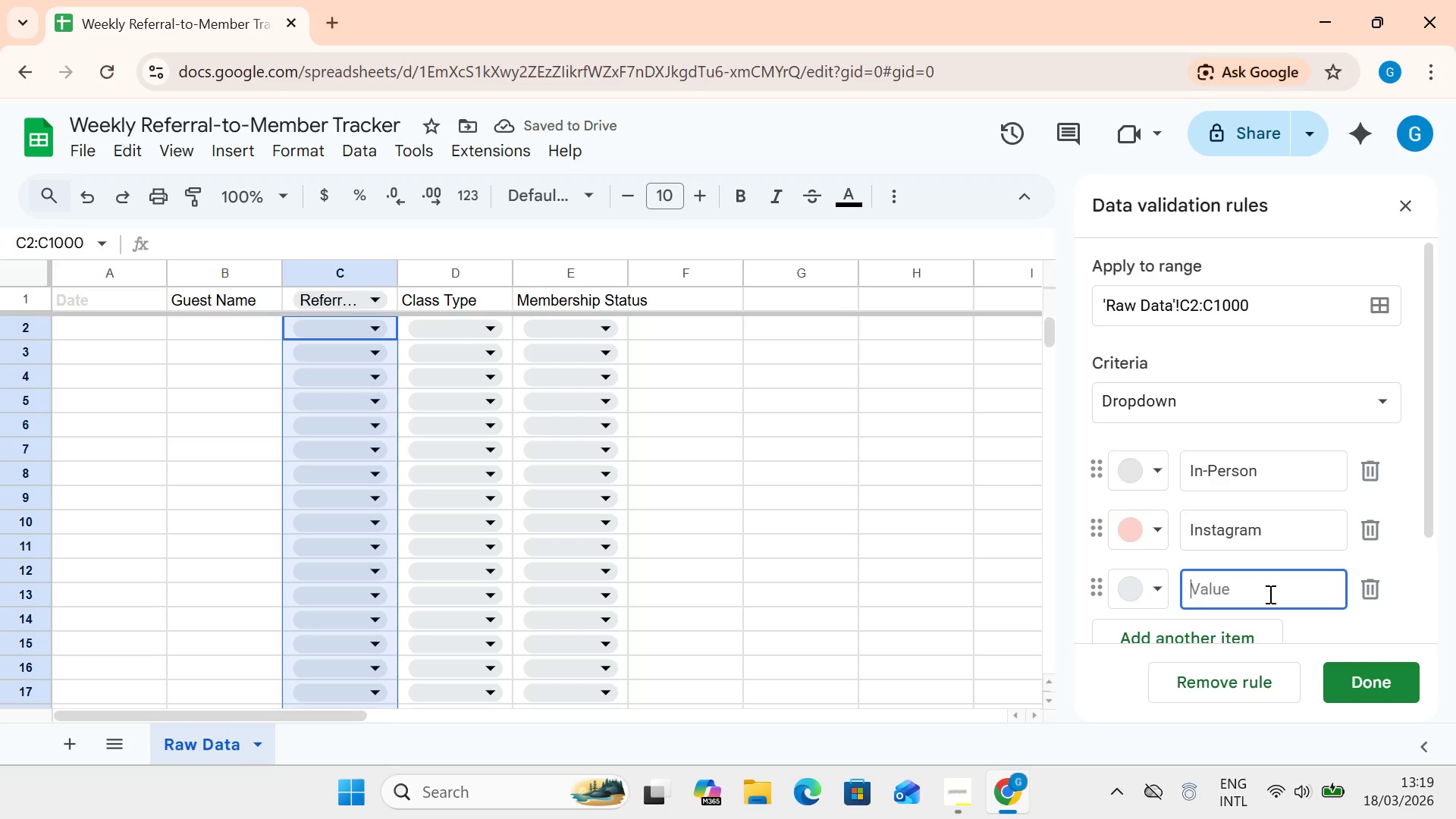 
type(Email)
 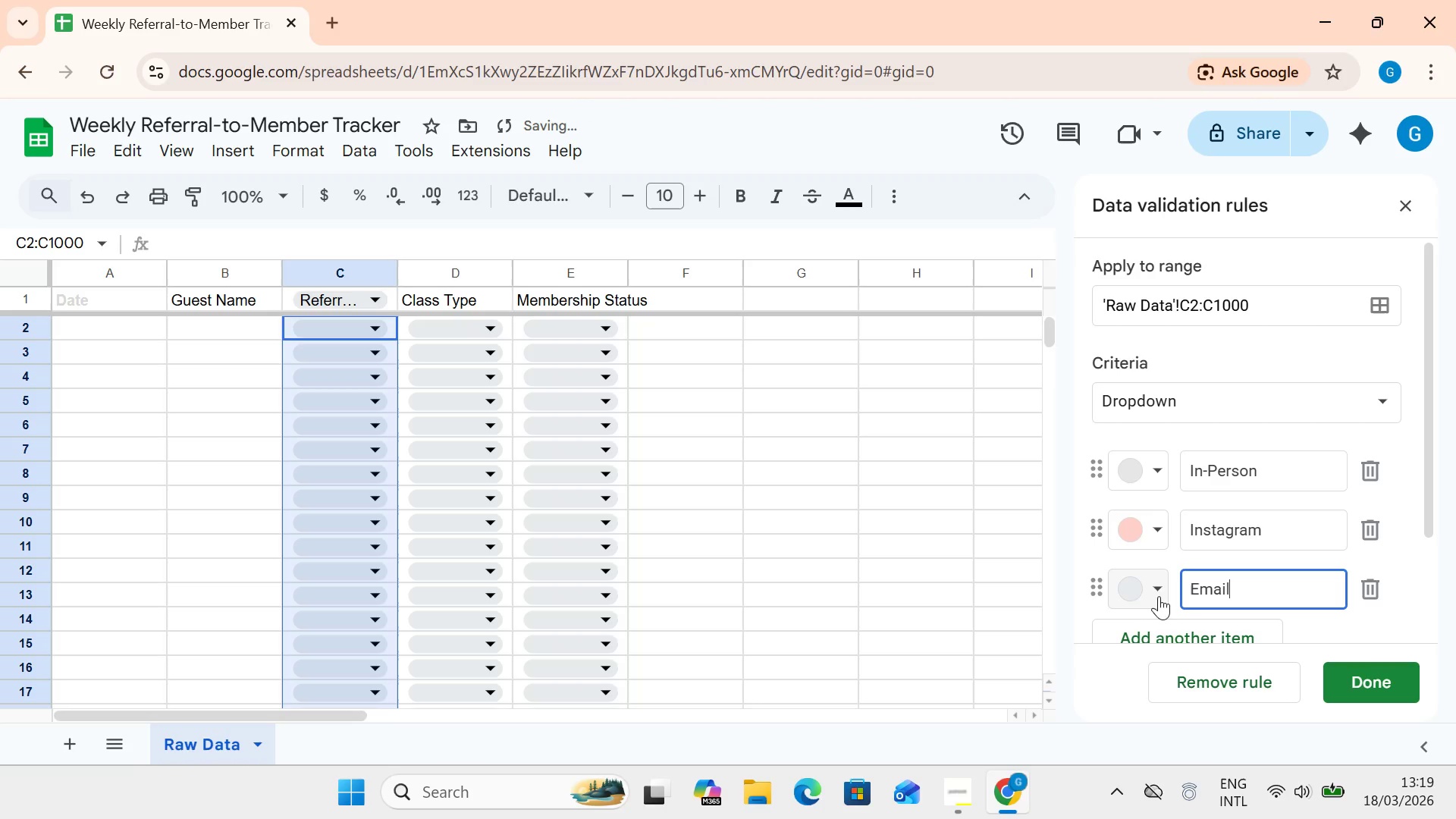 
left_click([1156, 594])
 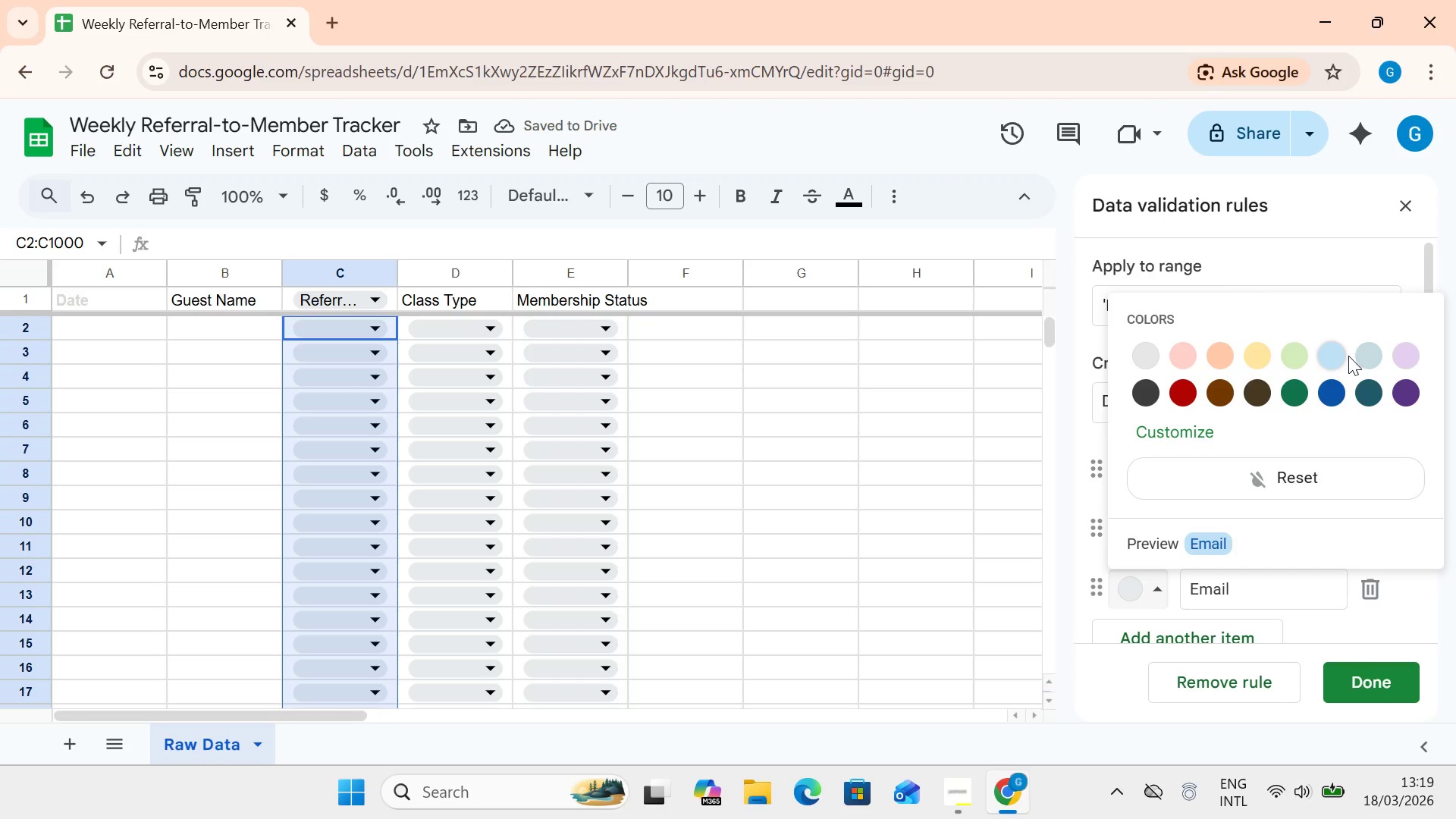 
left_click([1374, 356])
 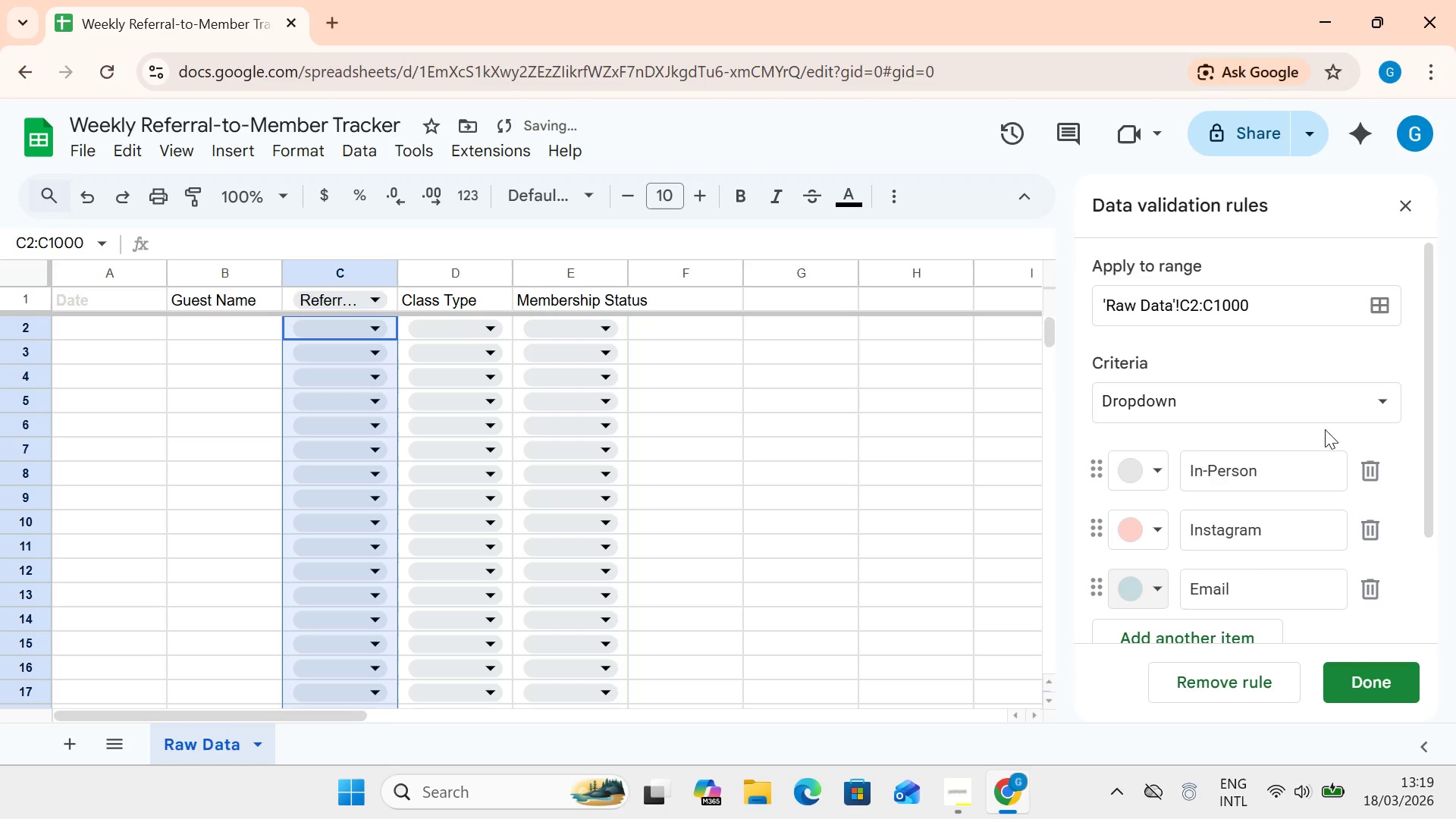 
mouse_move([1268, 590])
 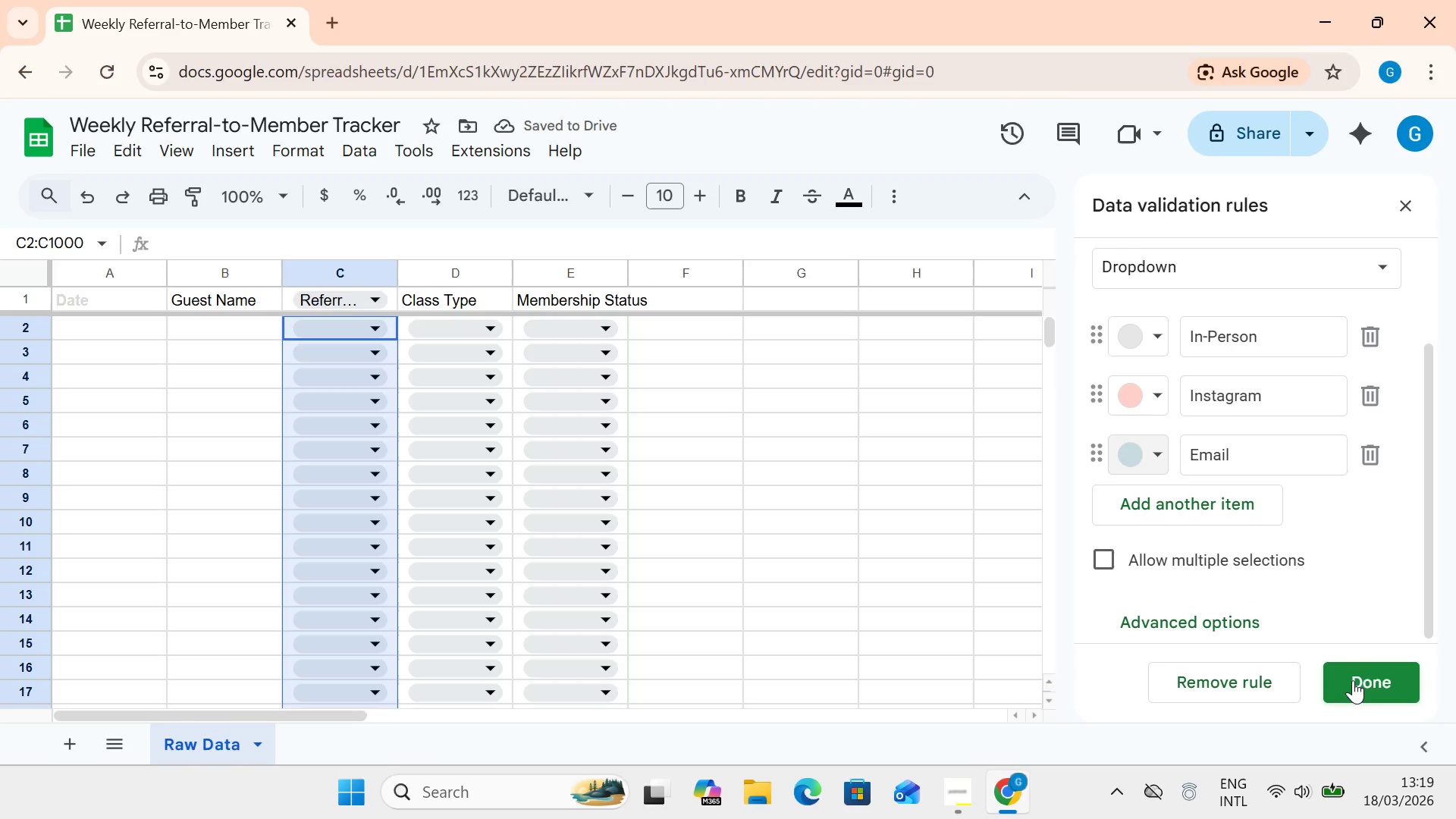 
left_click([1353, 680])
 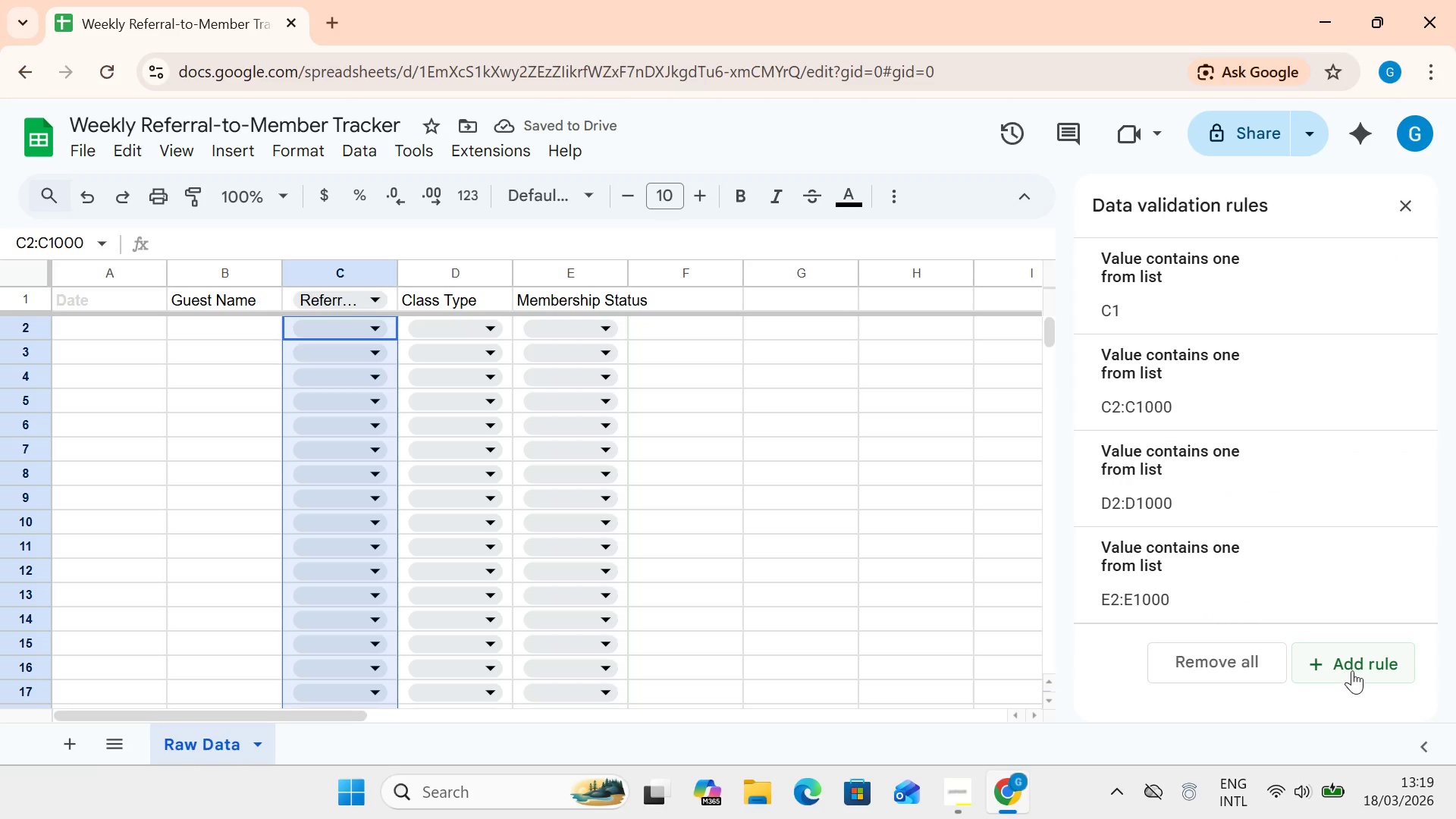 
mouse_move([1341, 548])
 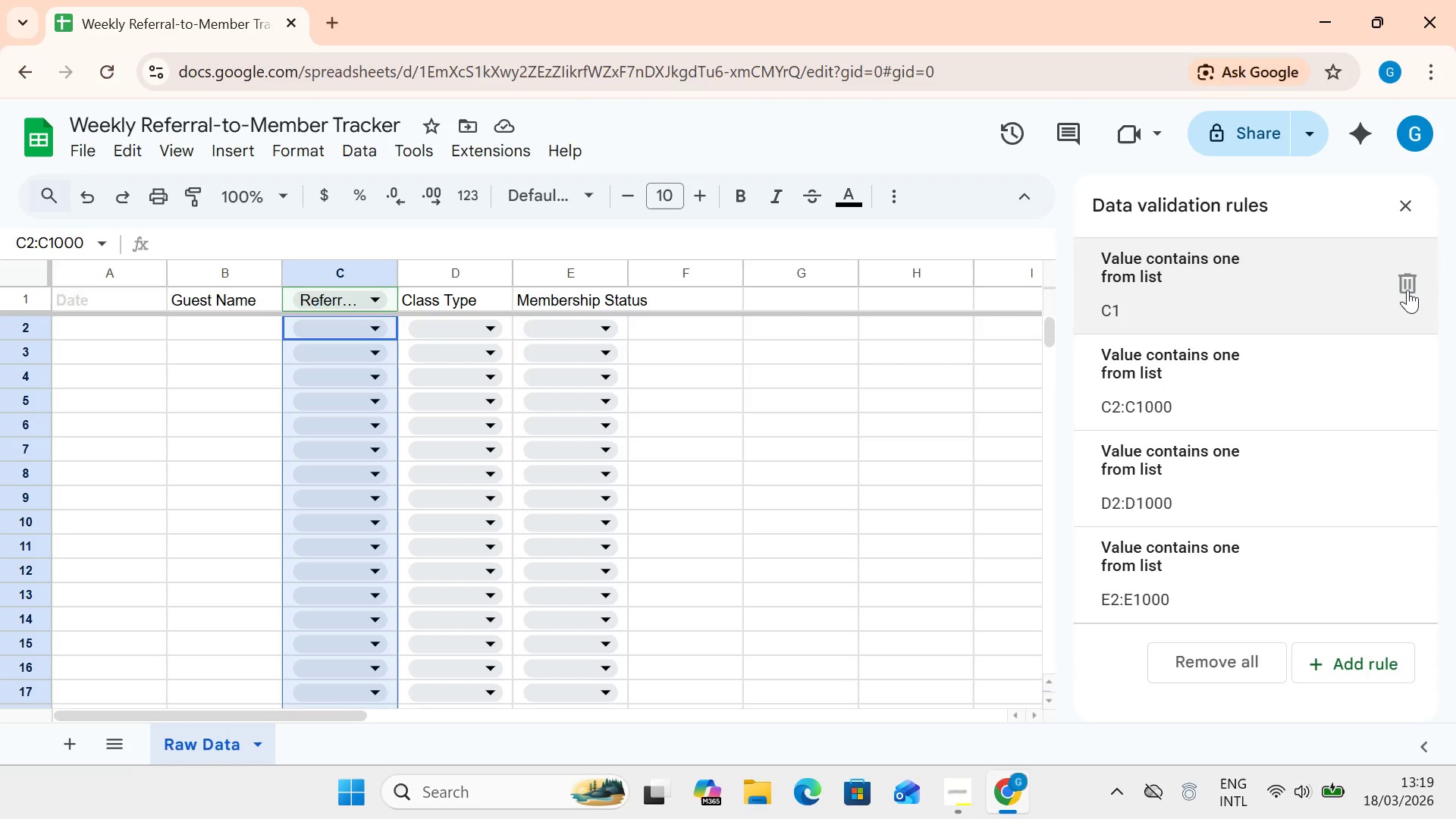 
left_click([1413, 276])
 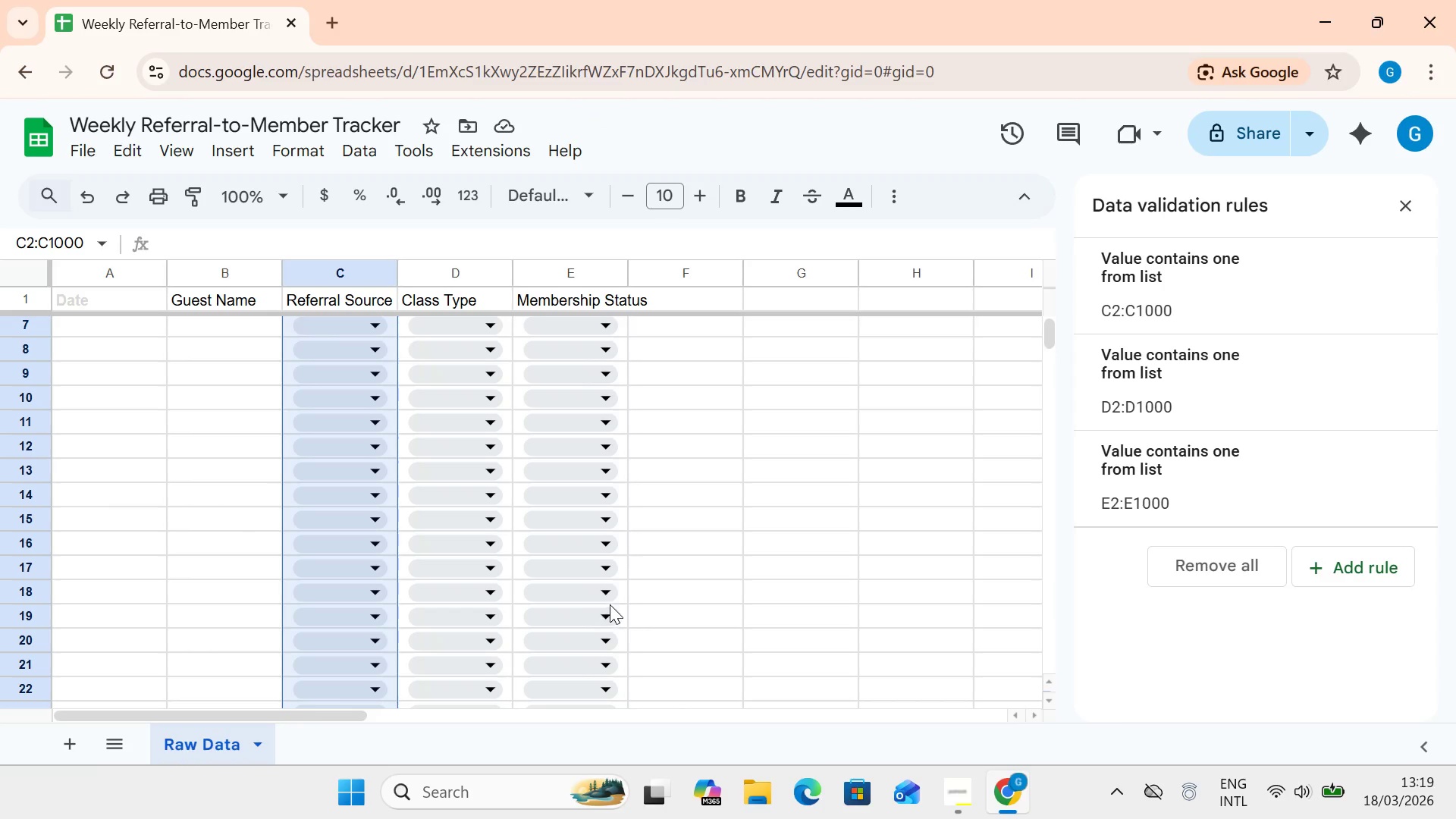 
wait(12.19)
 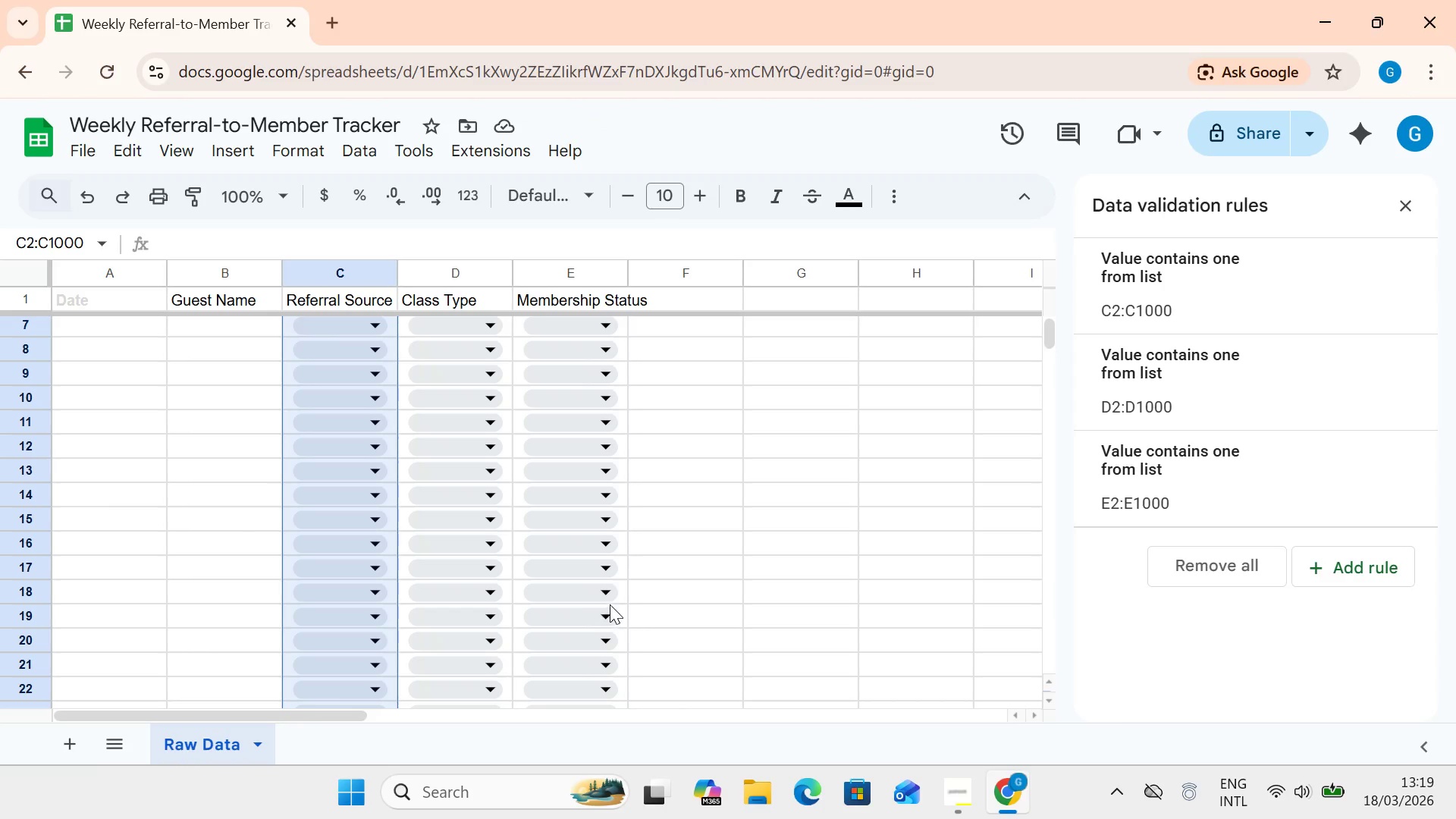 
left_click([67, 748])
 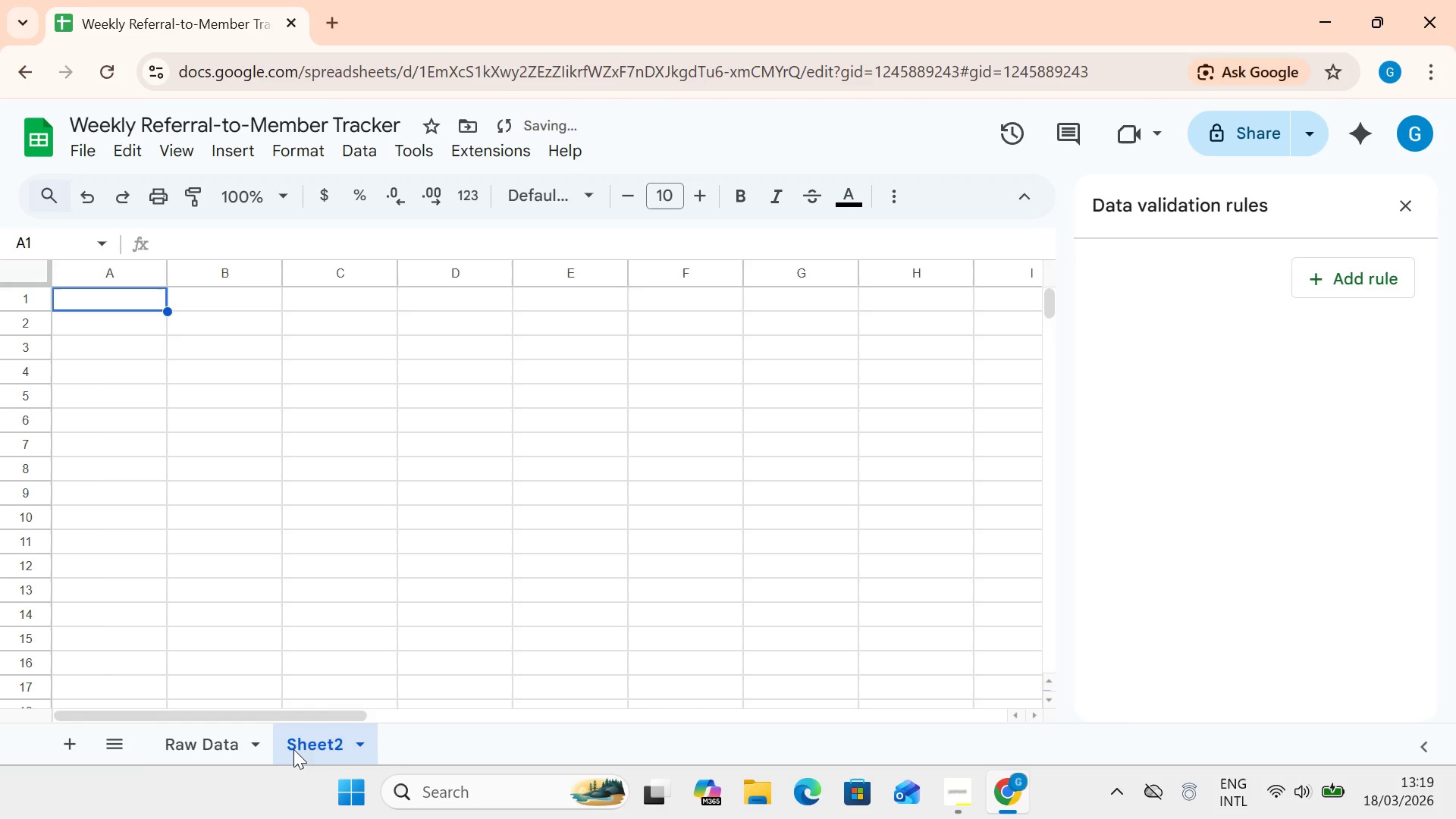 
left_click([309, 740])
 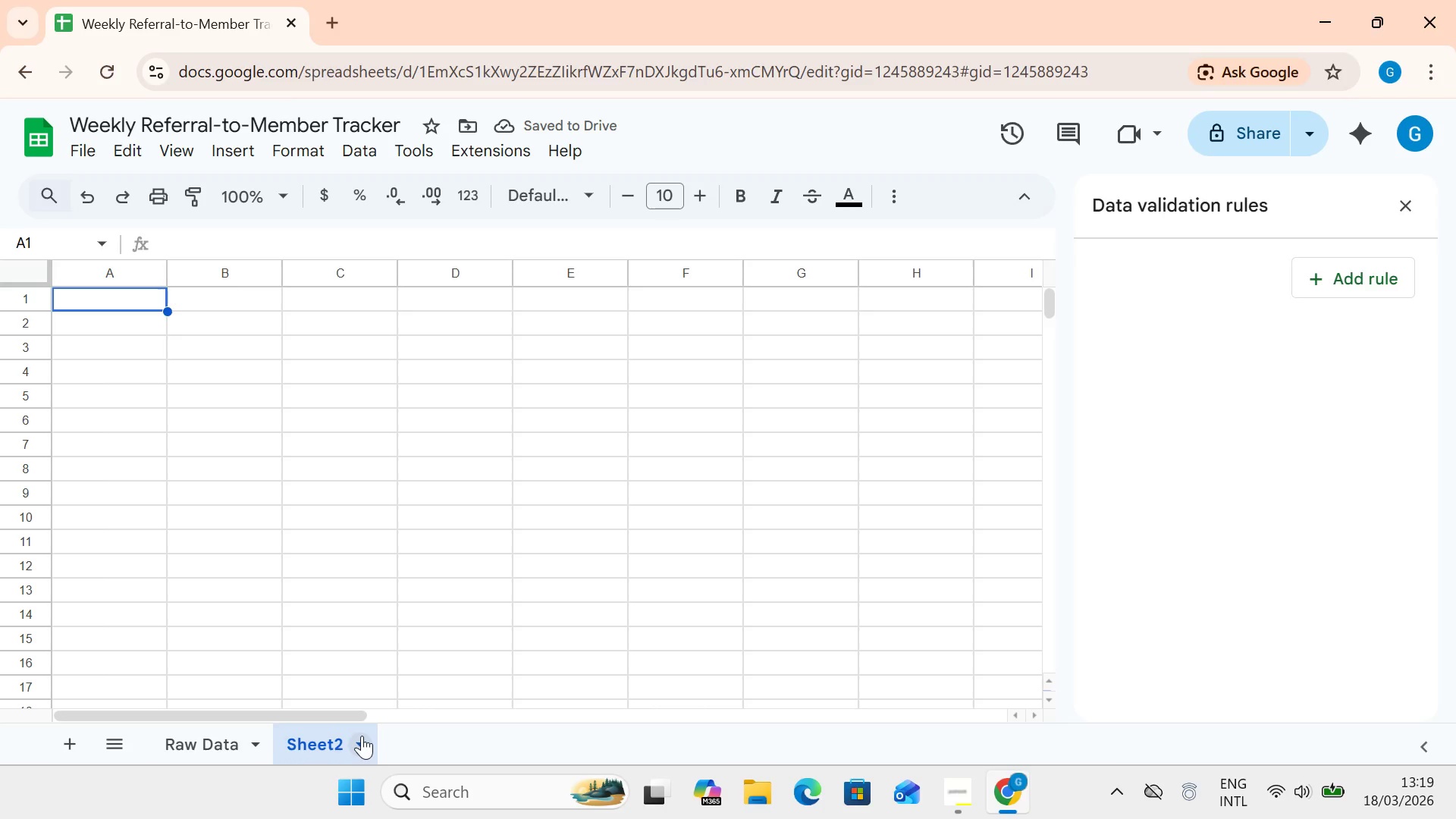 
left_click([361, 736])
 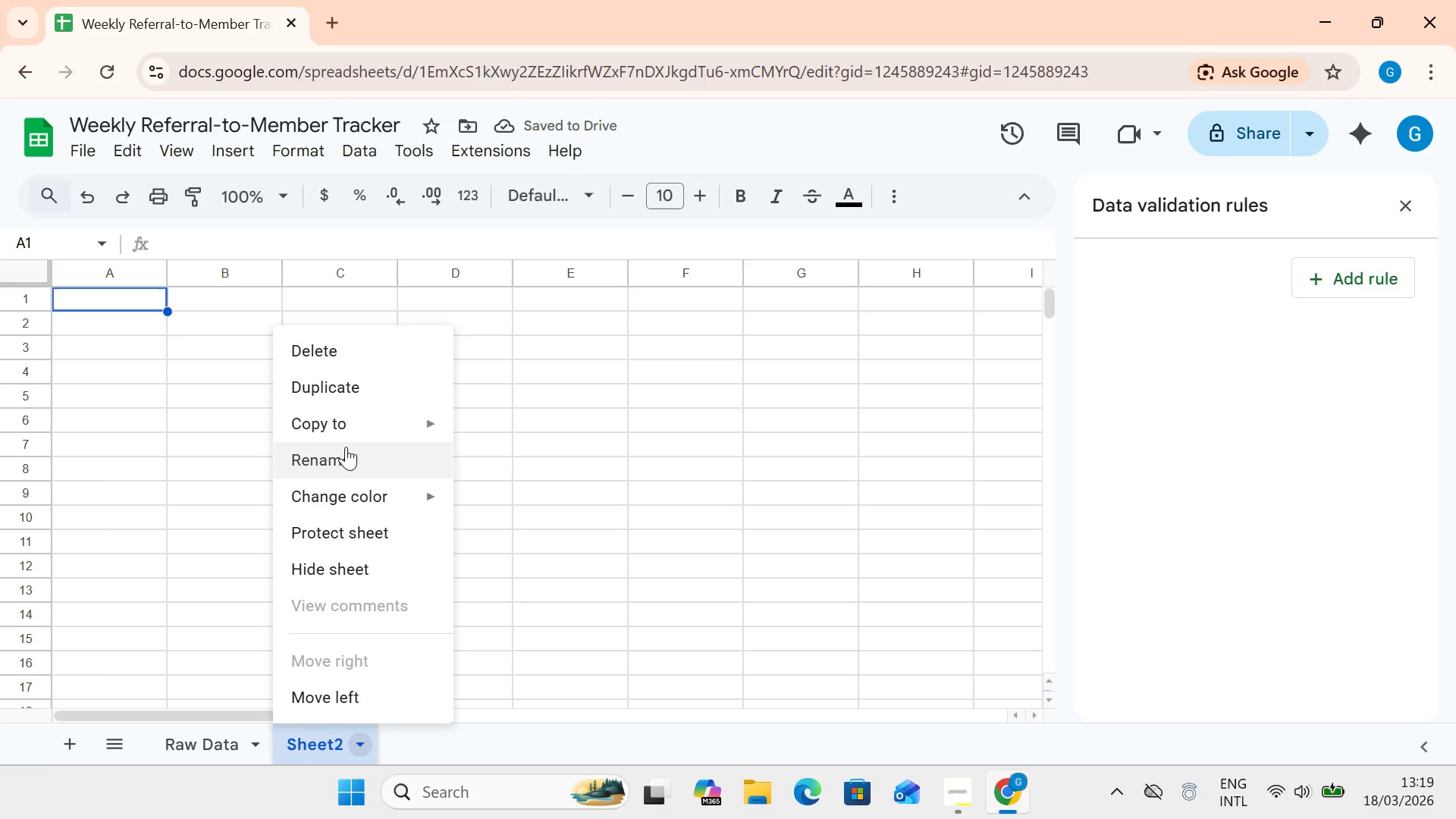 
left_click([350, 464])
 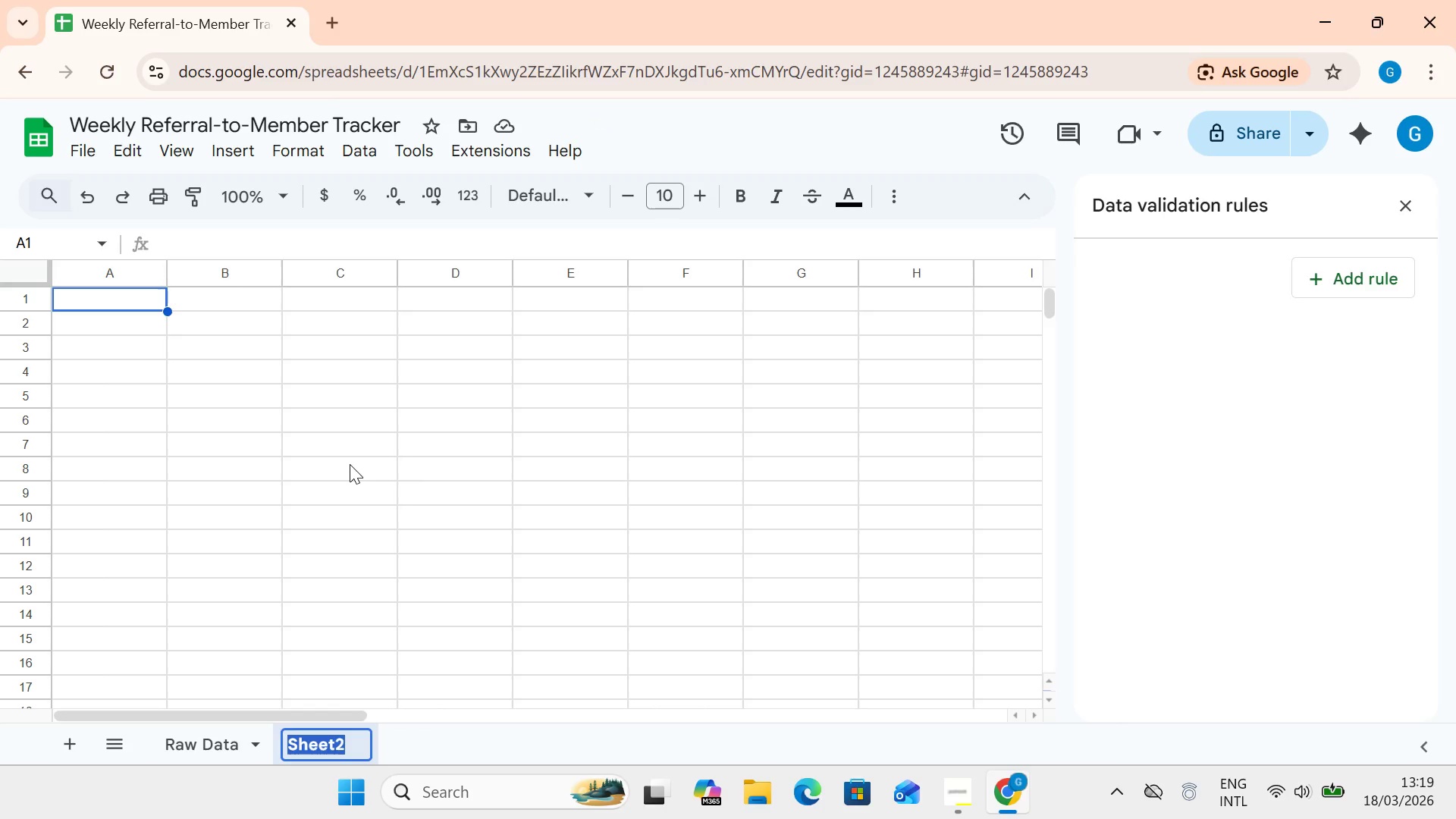 
type(Dashboard)
 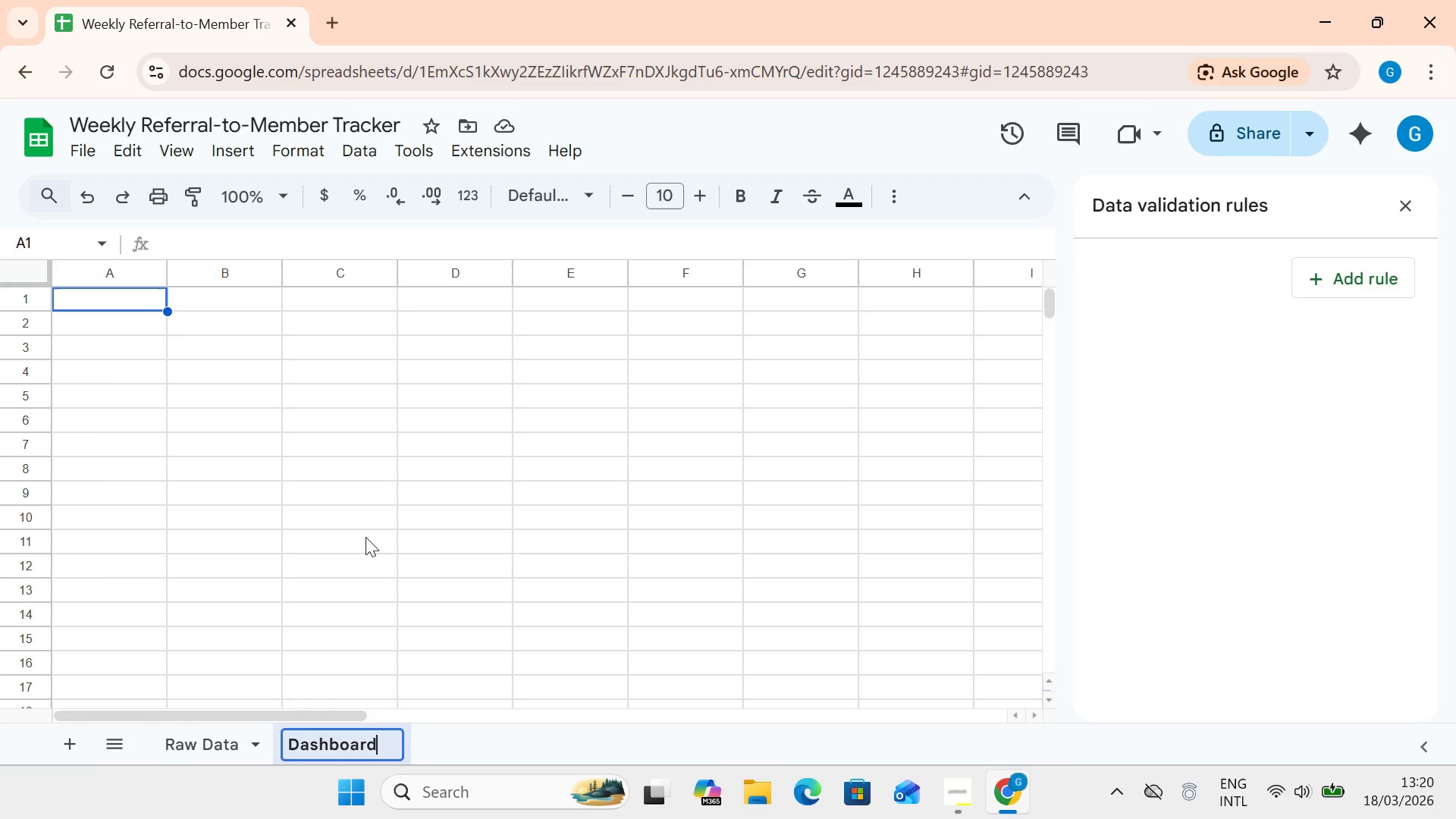 
wait(14.97)
 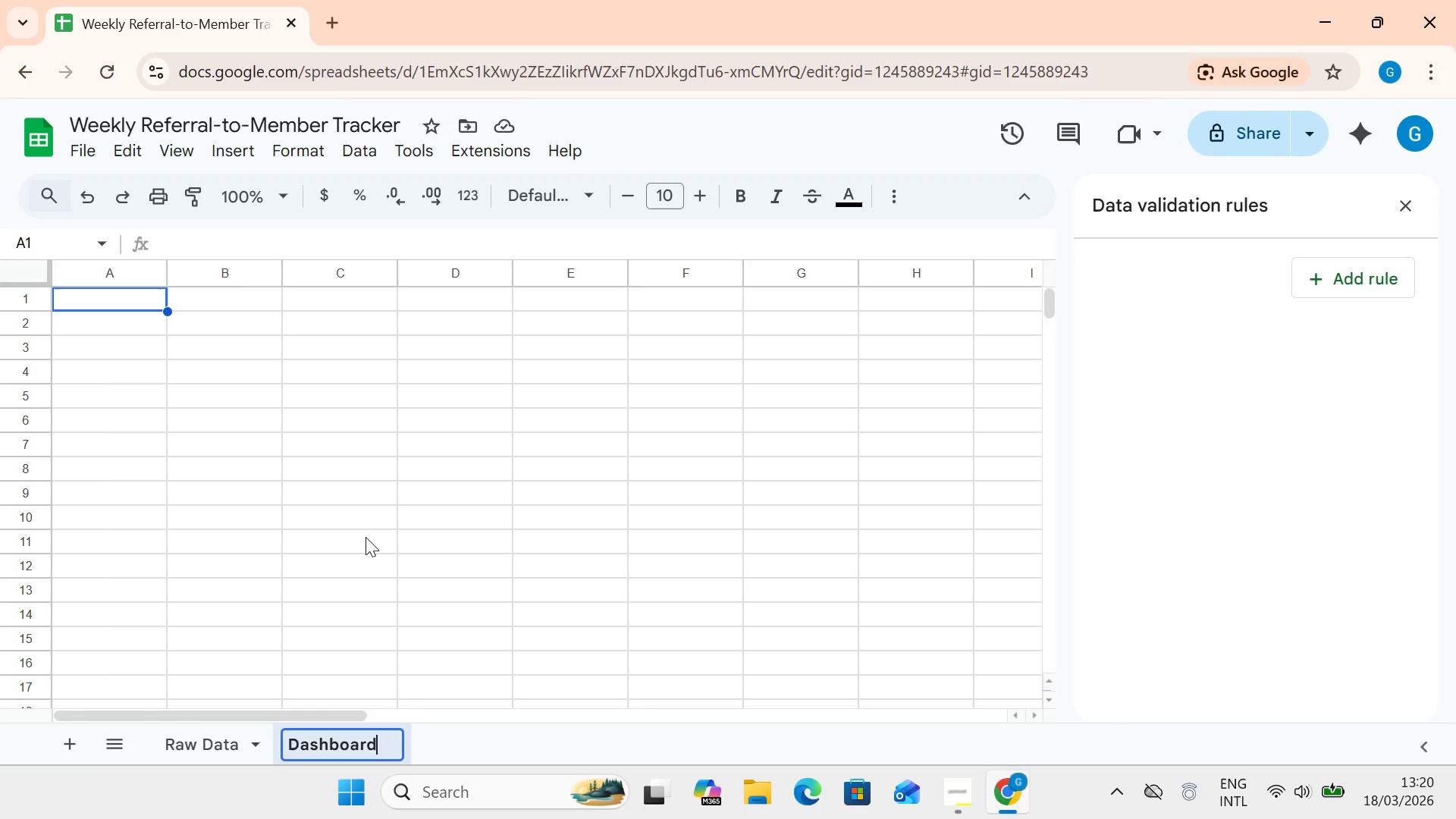 
left_click([89, 290])
 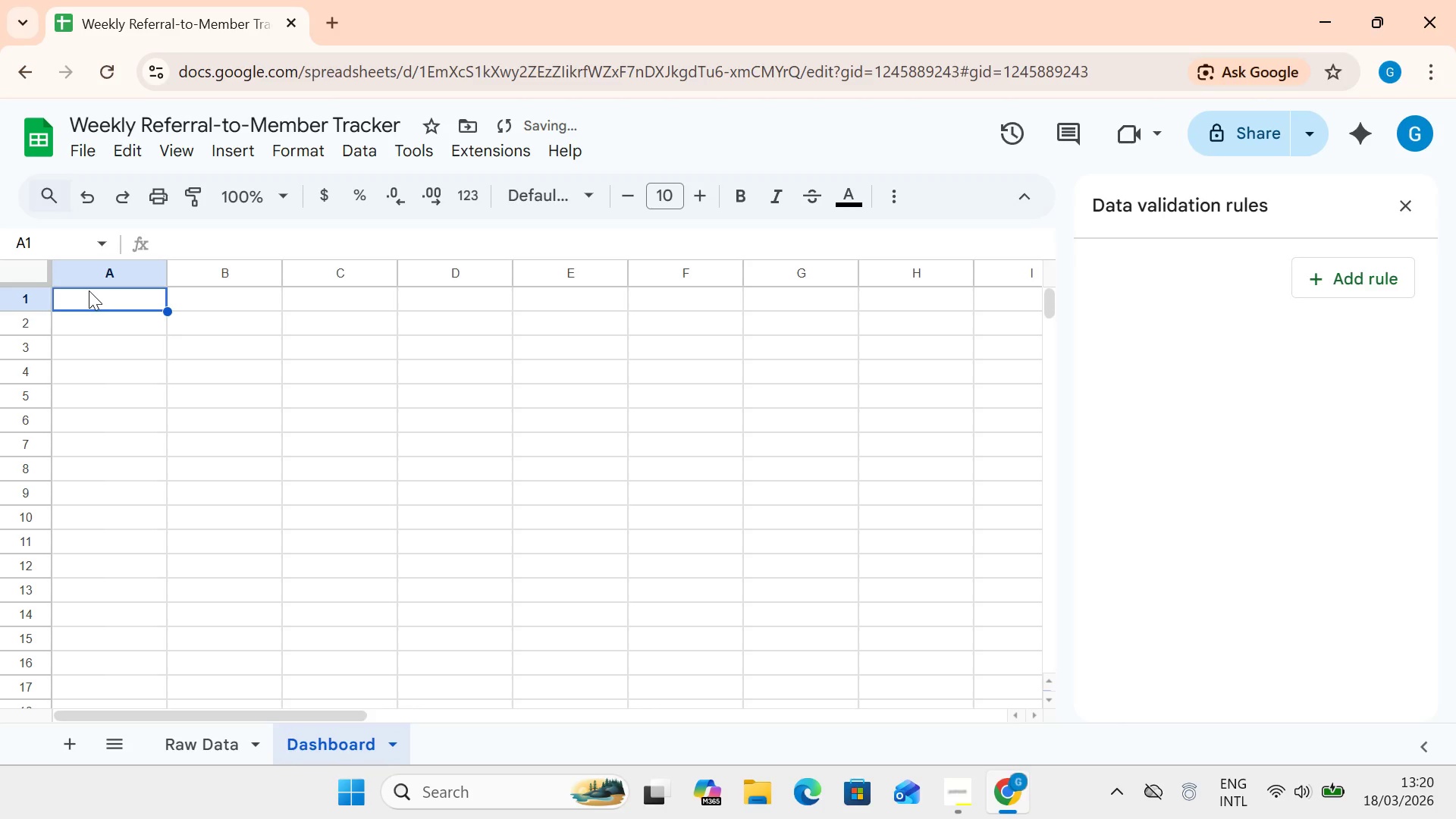 
double_click([89, 290])
 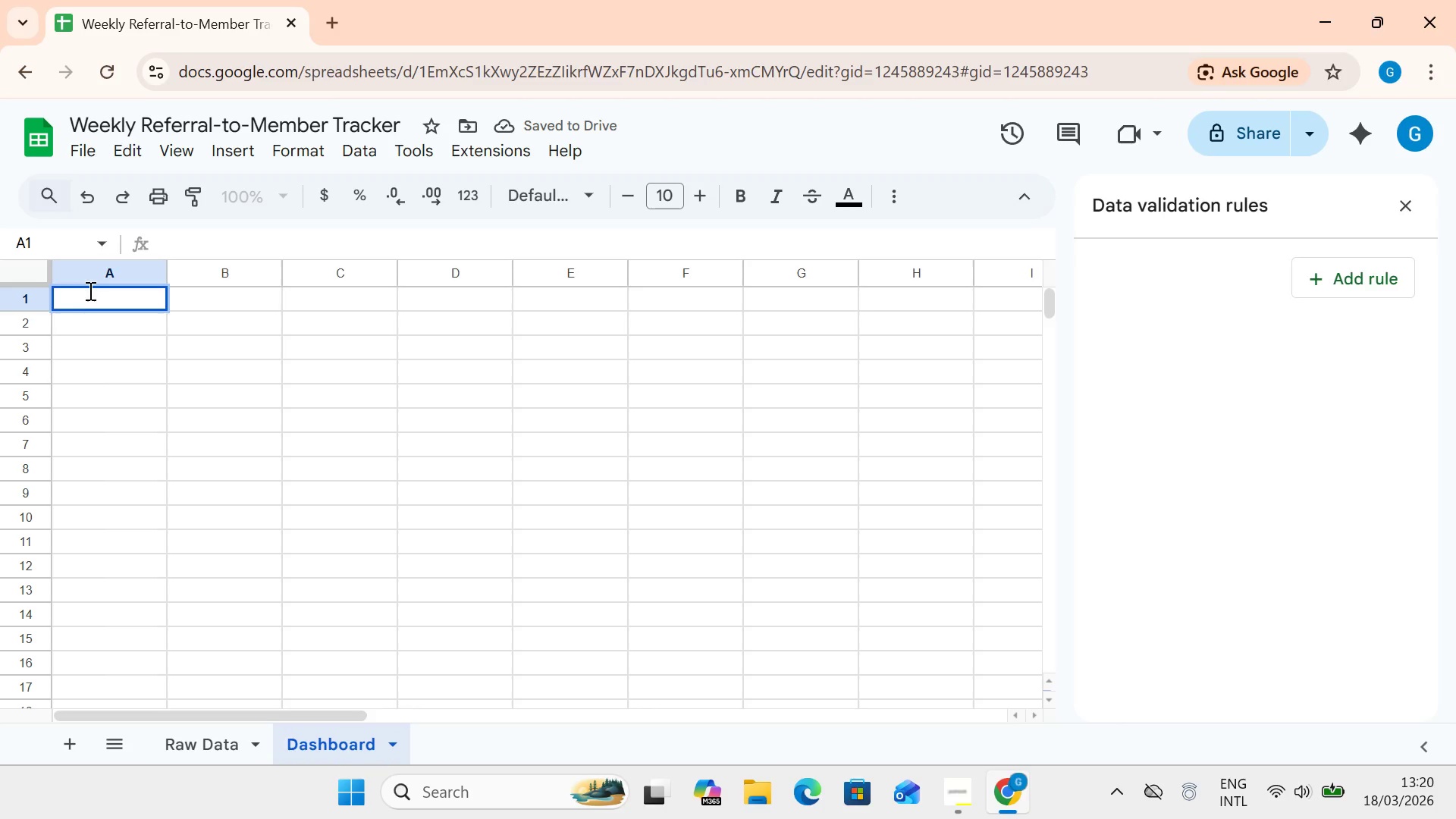 
left_click([78, 325])
 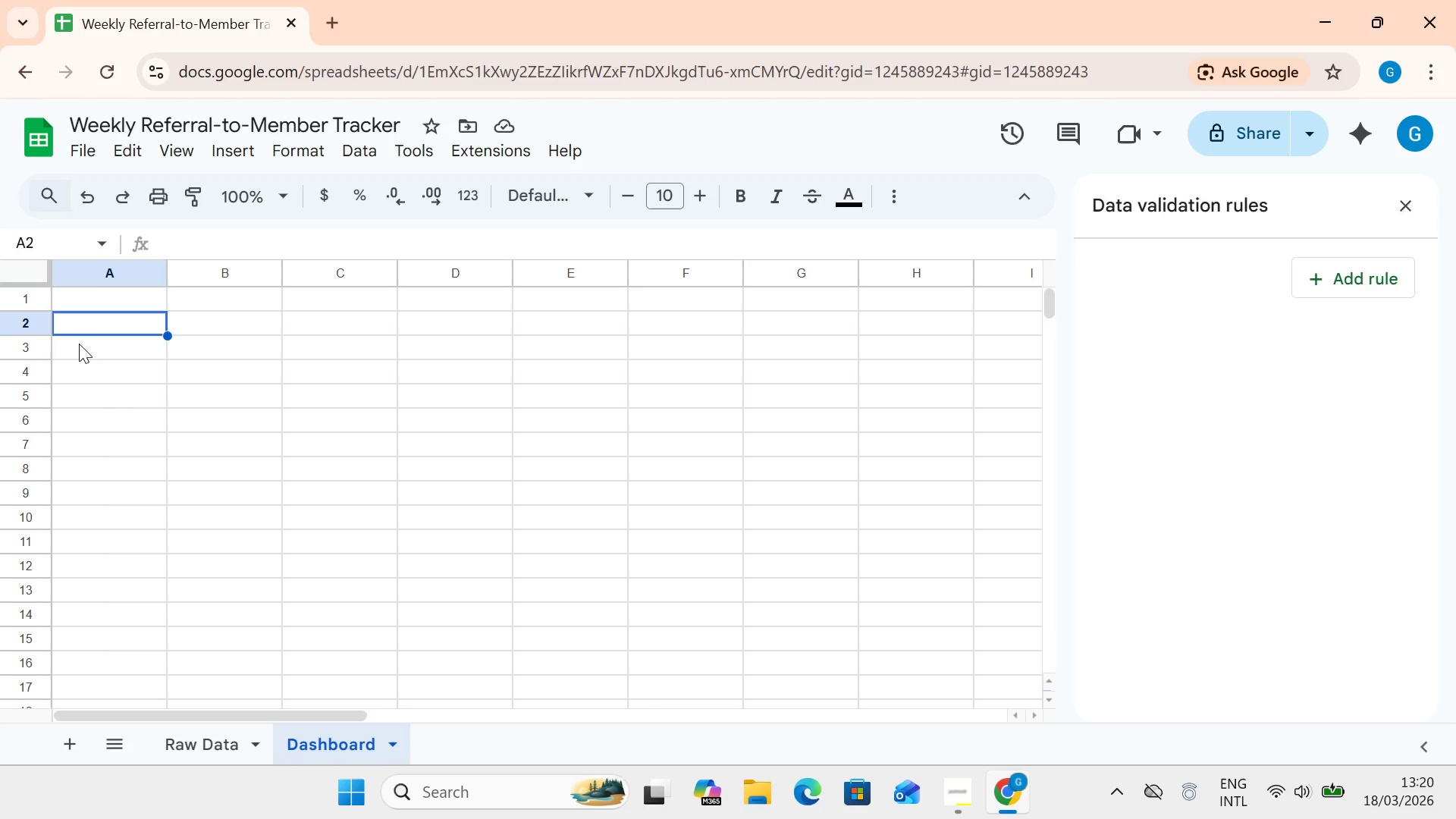 
key(CapsLock)
 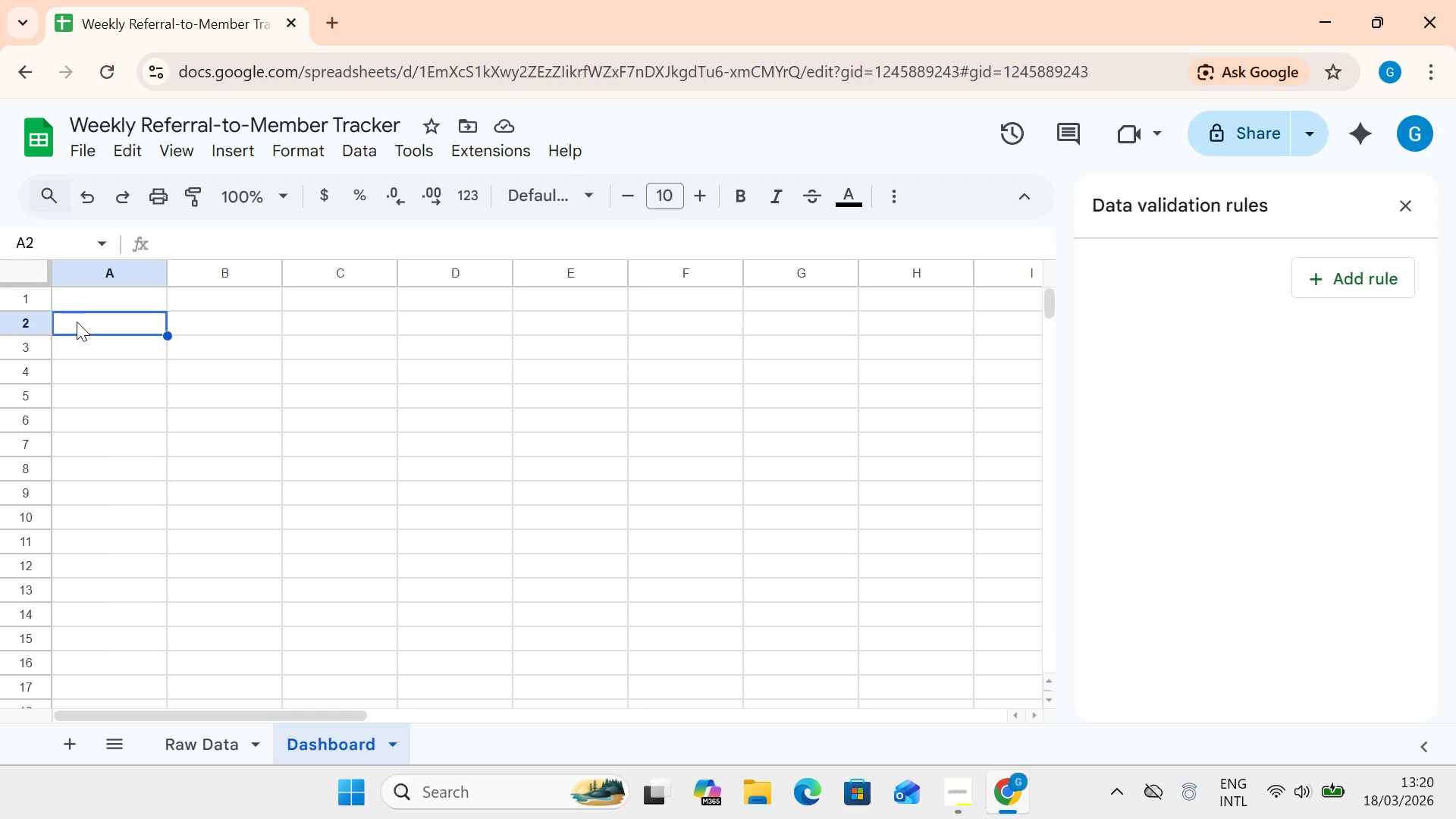 
left_click([77, 322])
 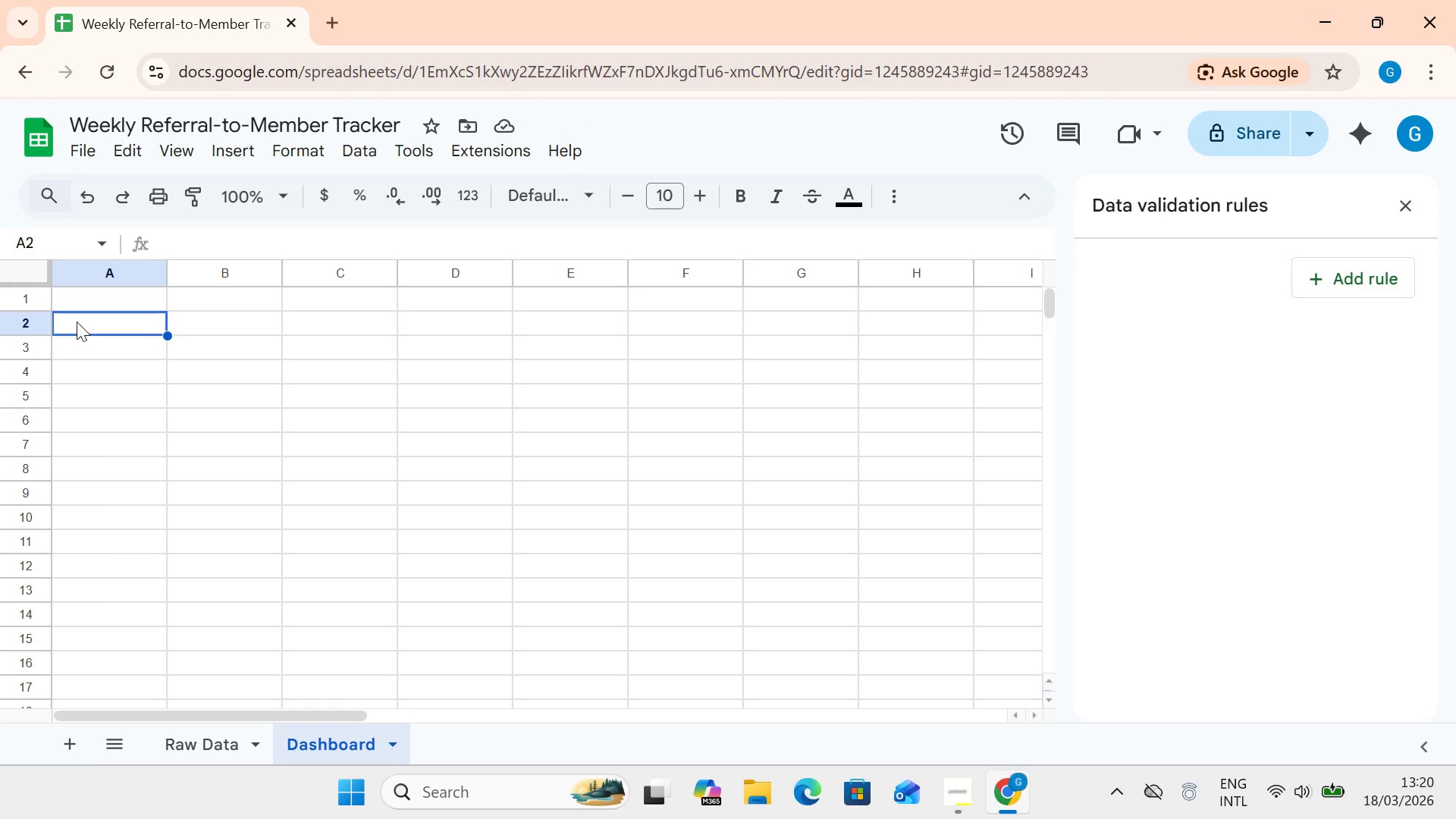 
double_click([77, 322])
 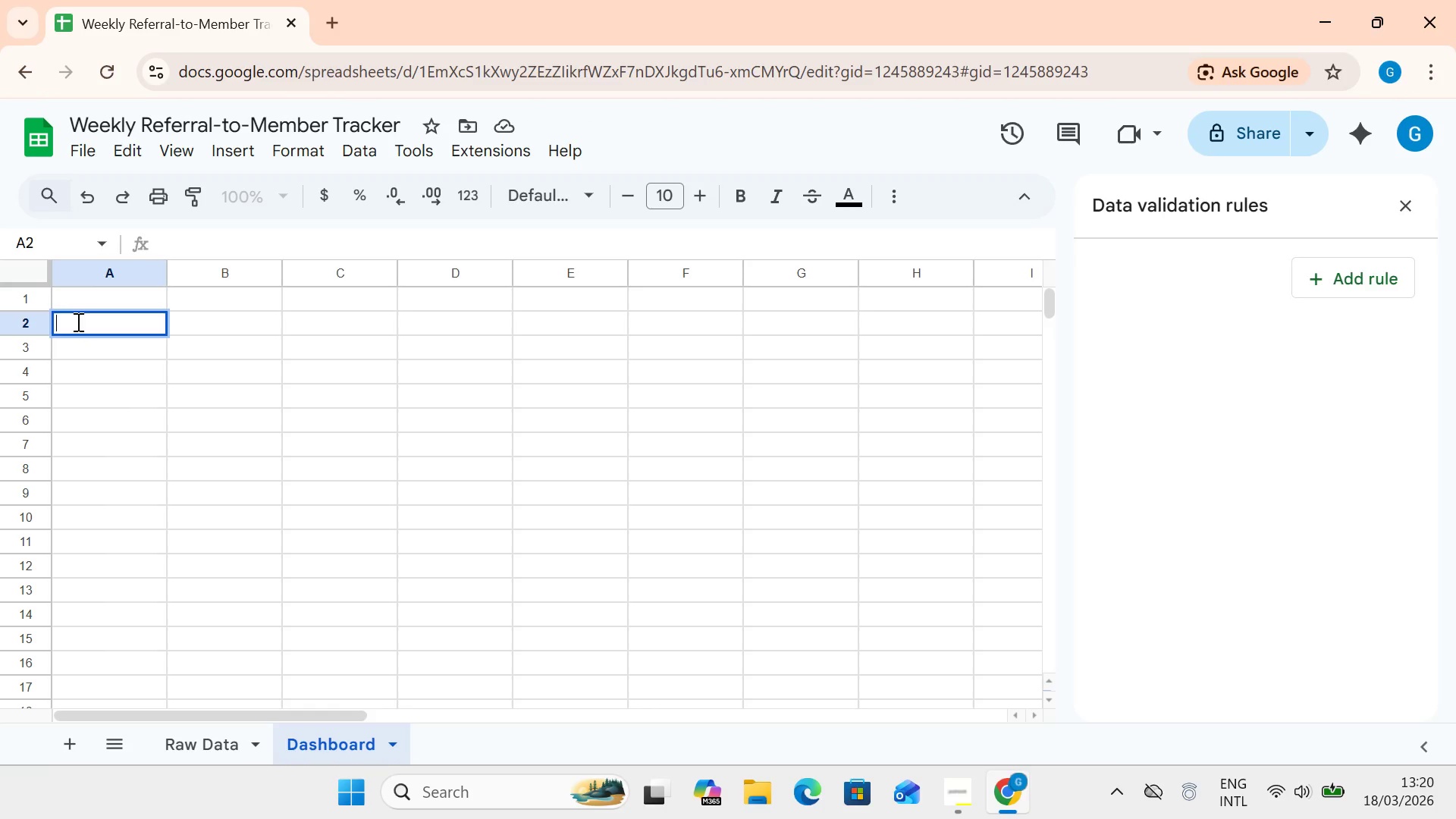 
type(Total Guest Visits)
 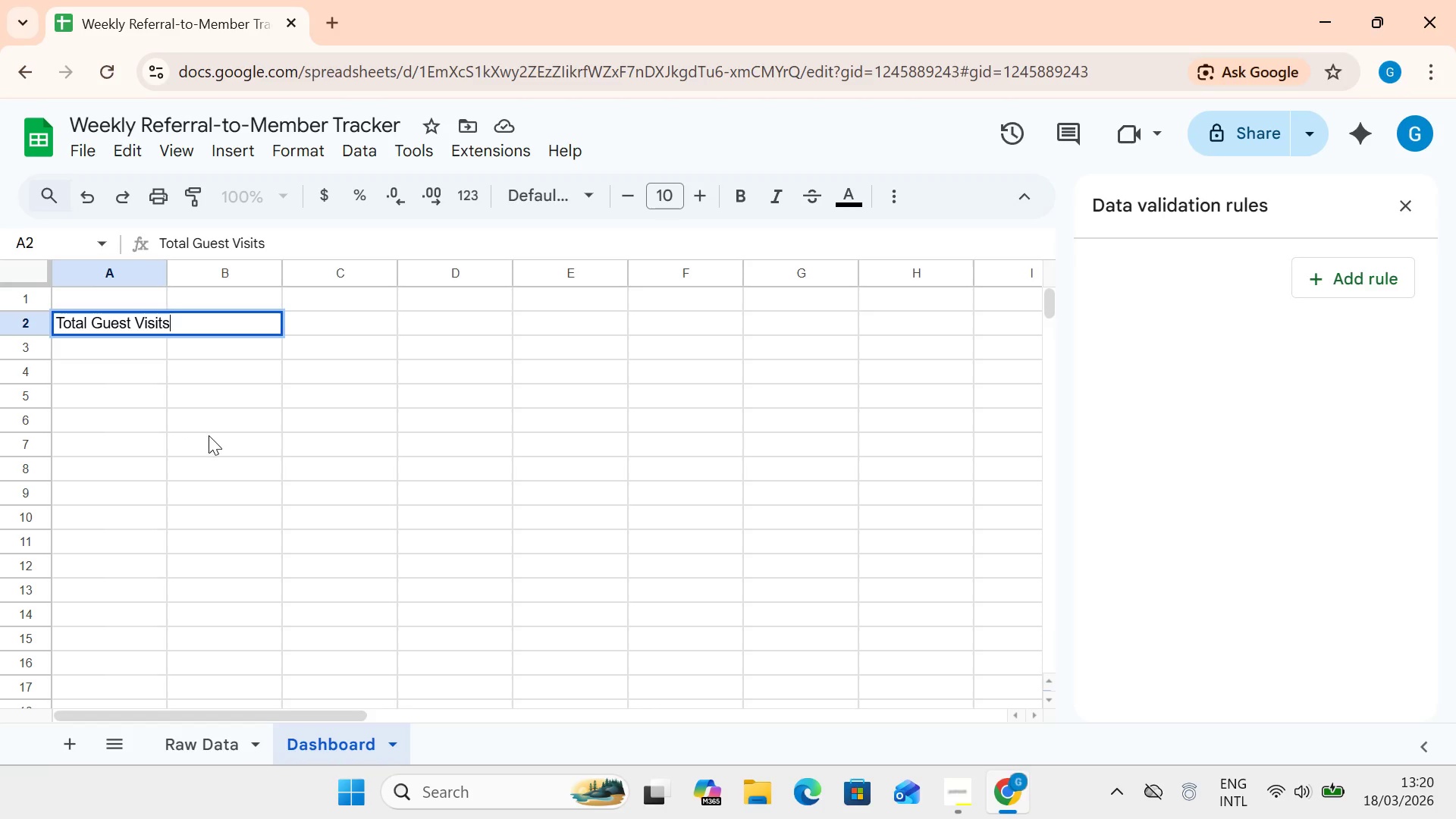 
wait(7.41)
 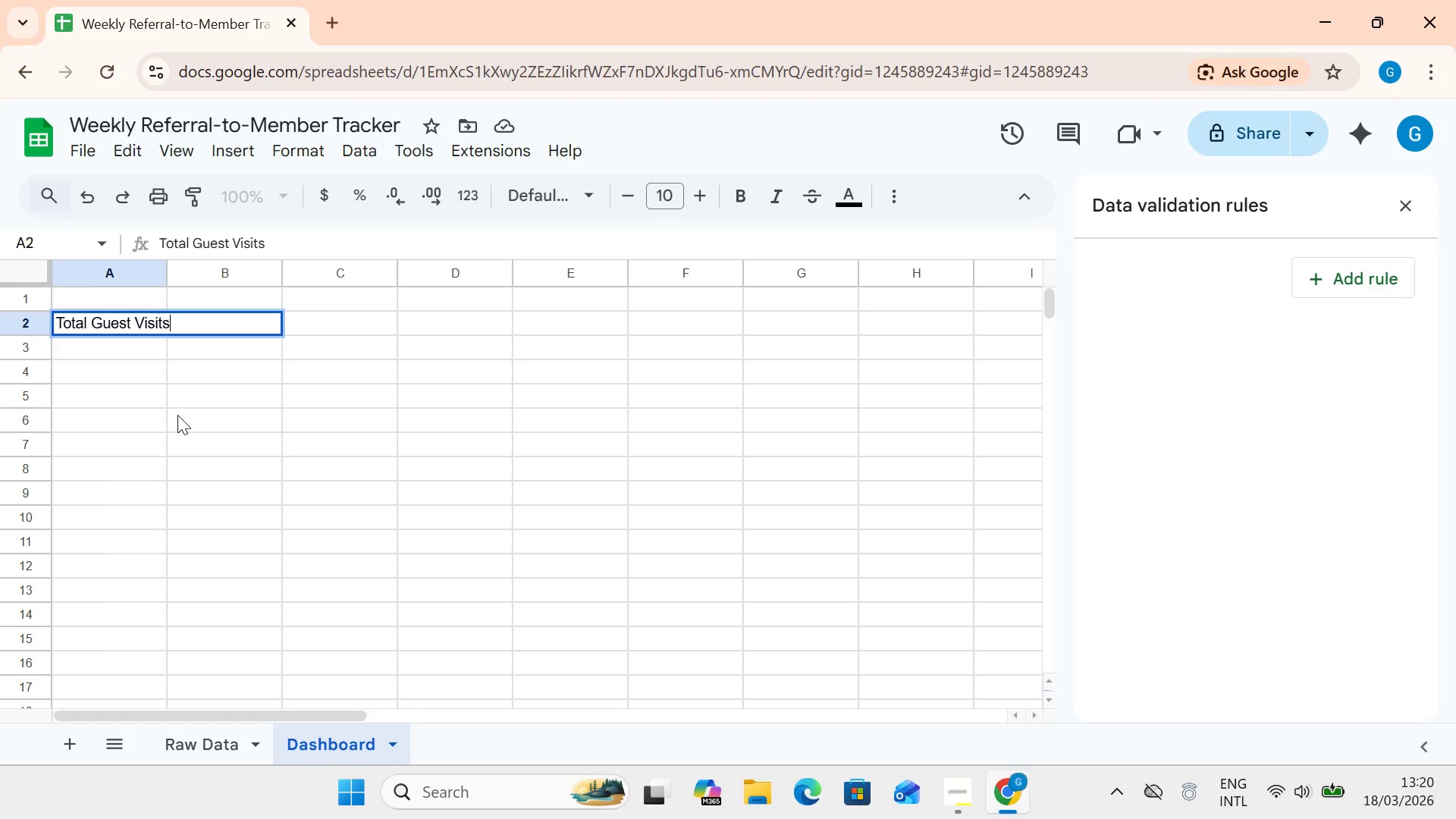 
left_click([231, 322])
 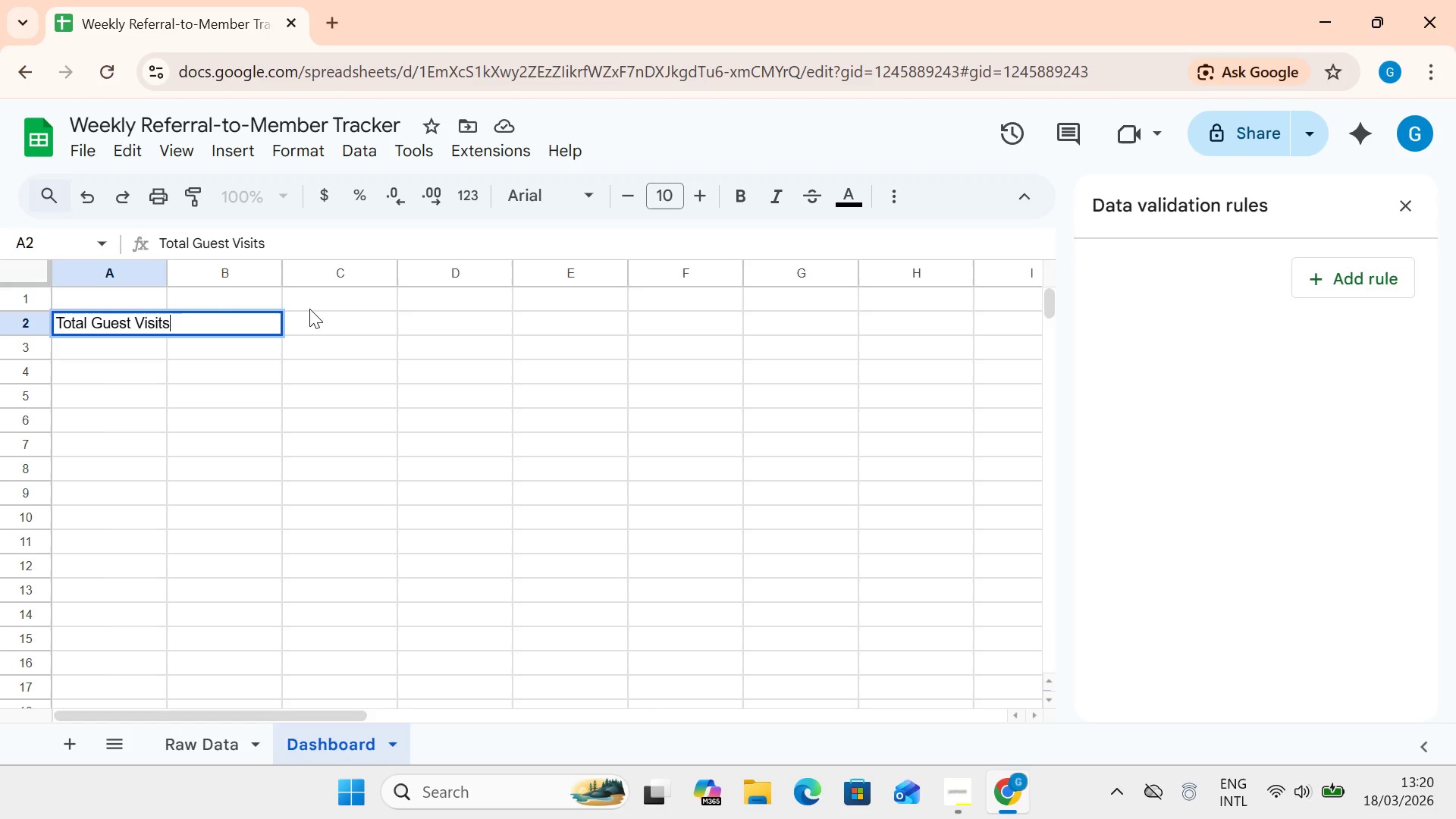 
left_click([318, 315])
 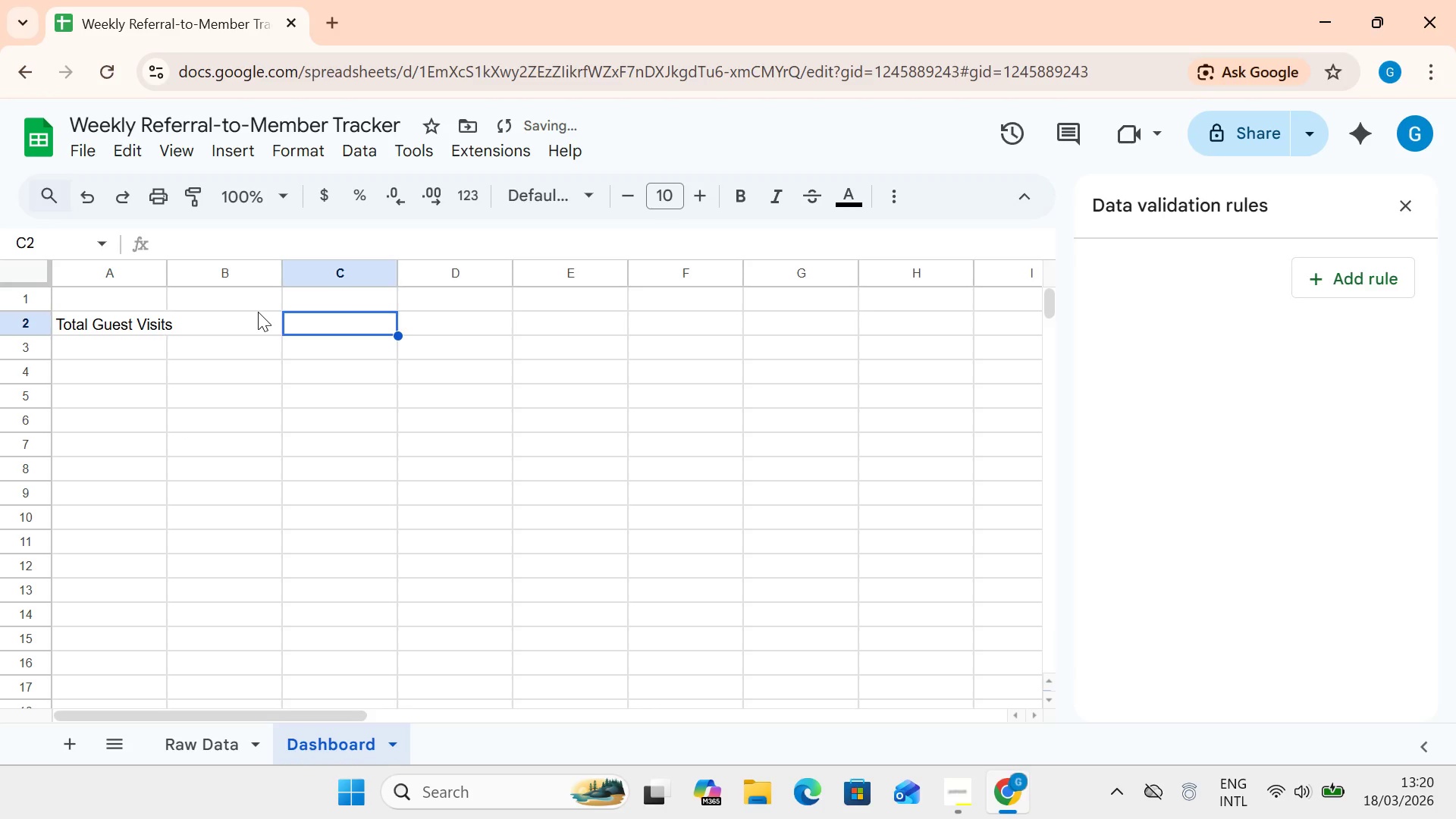 
left_click([258, 312])
 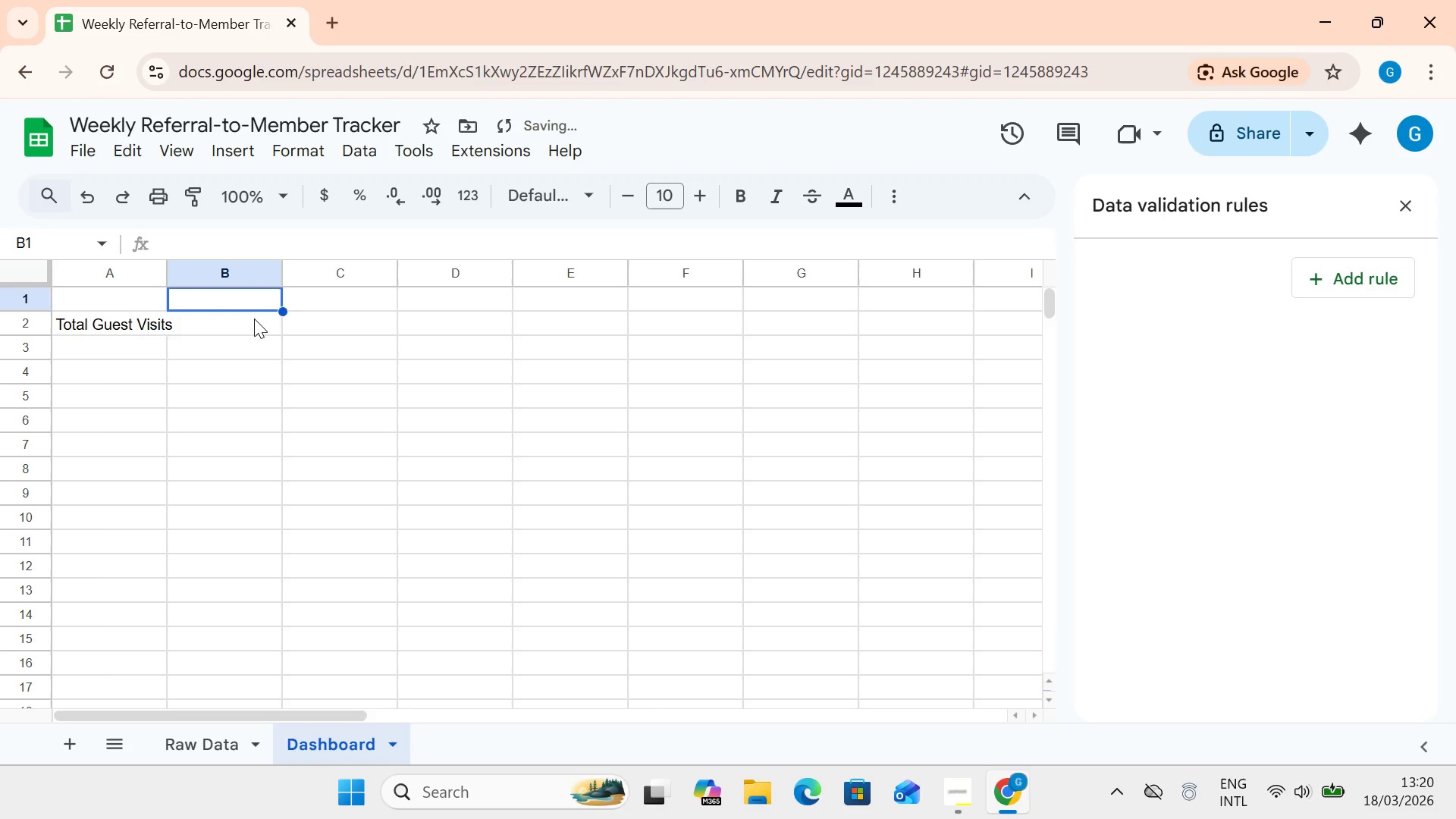 
left_click([254, 318])
 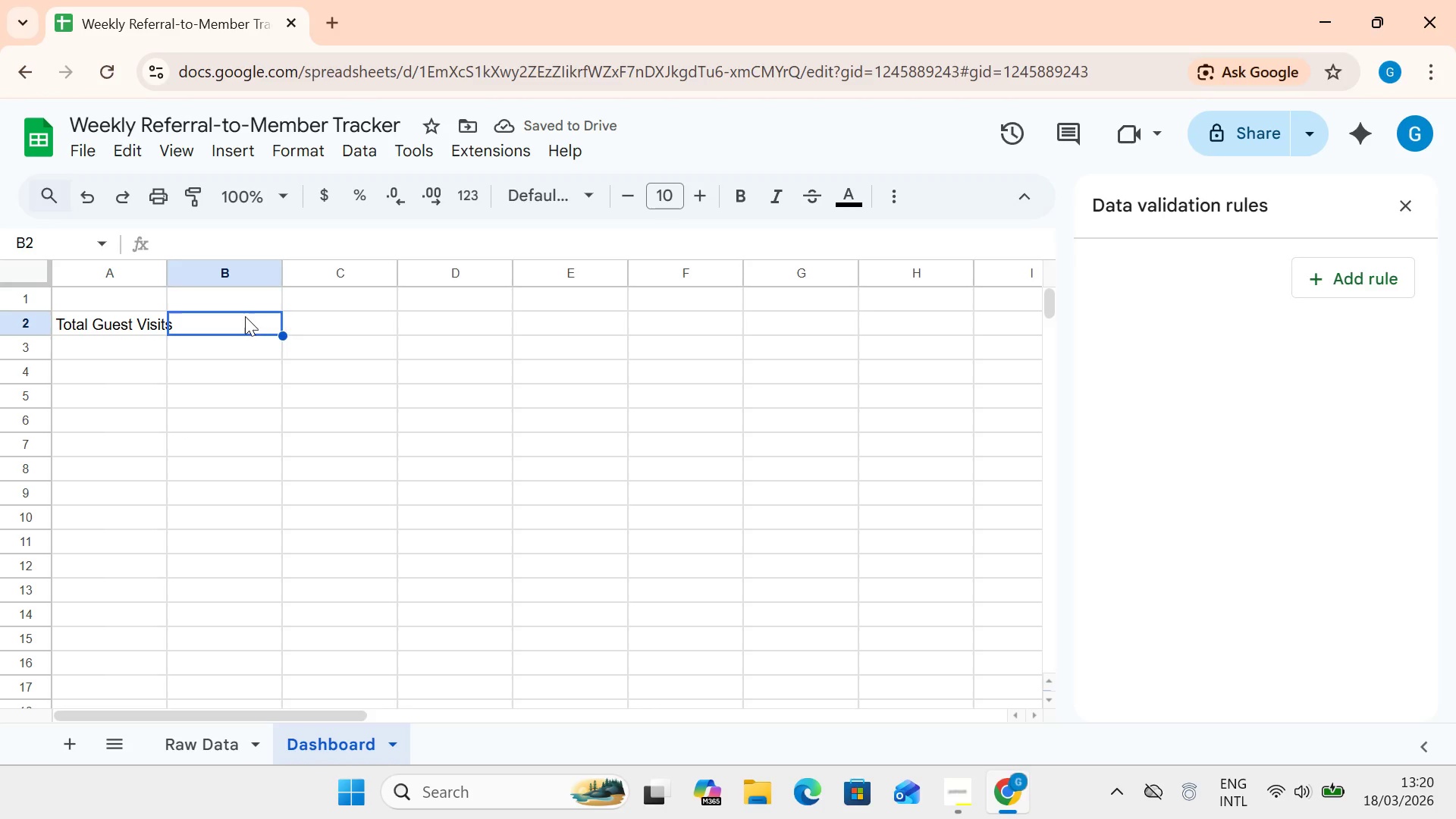 
type(=COUNTA()
 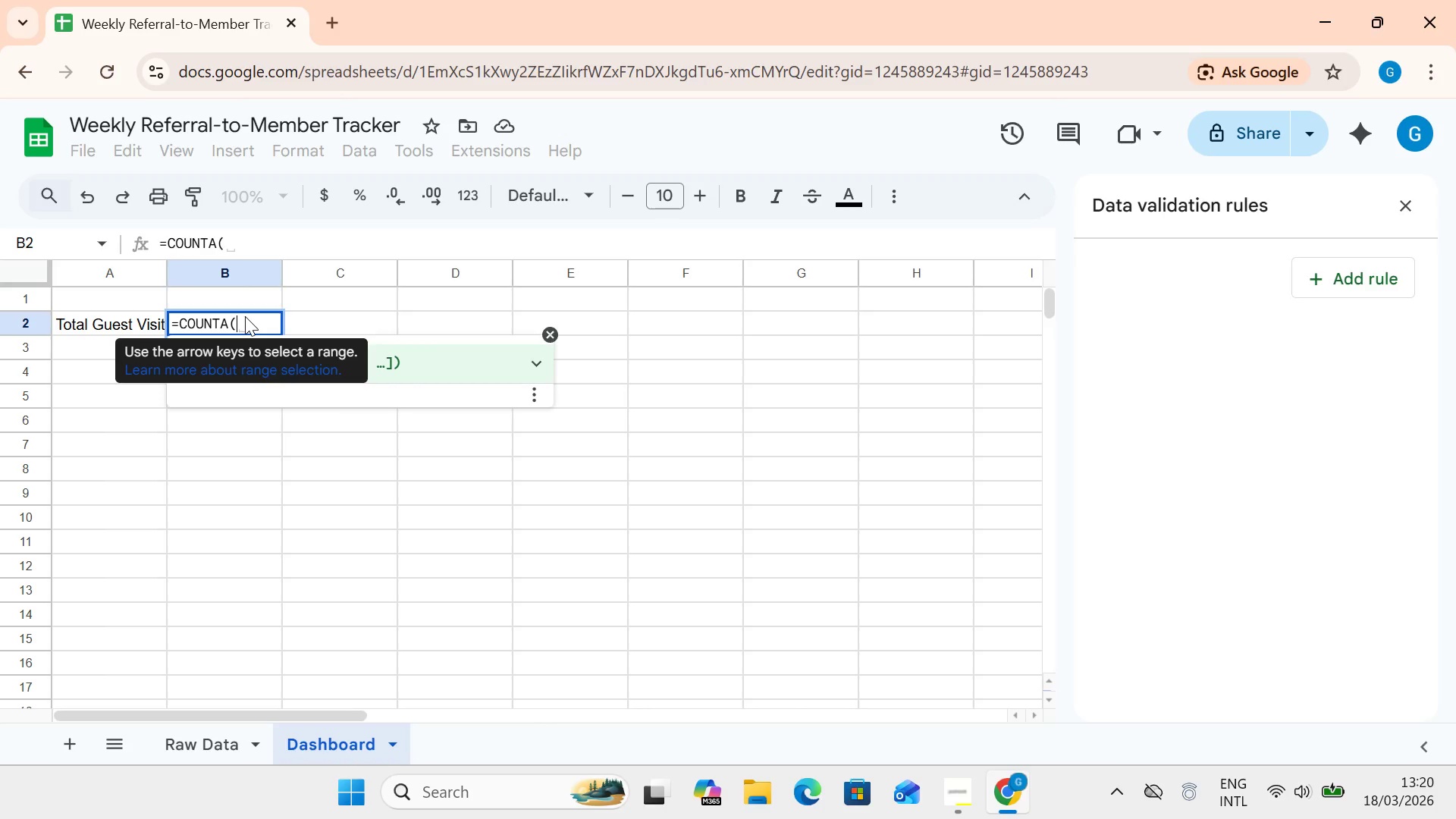 
wait(5.34)
 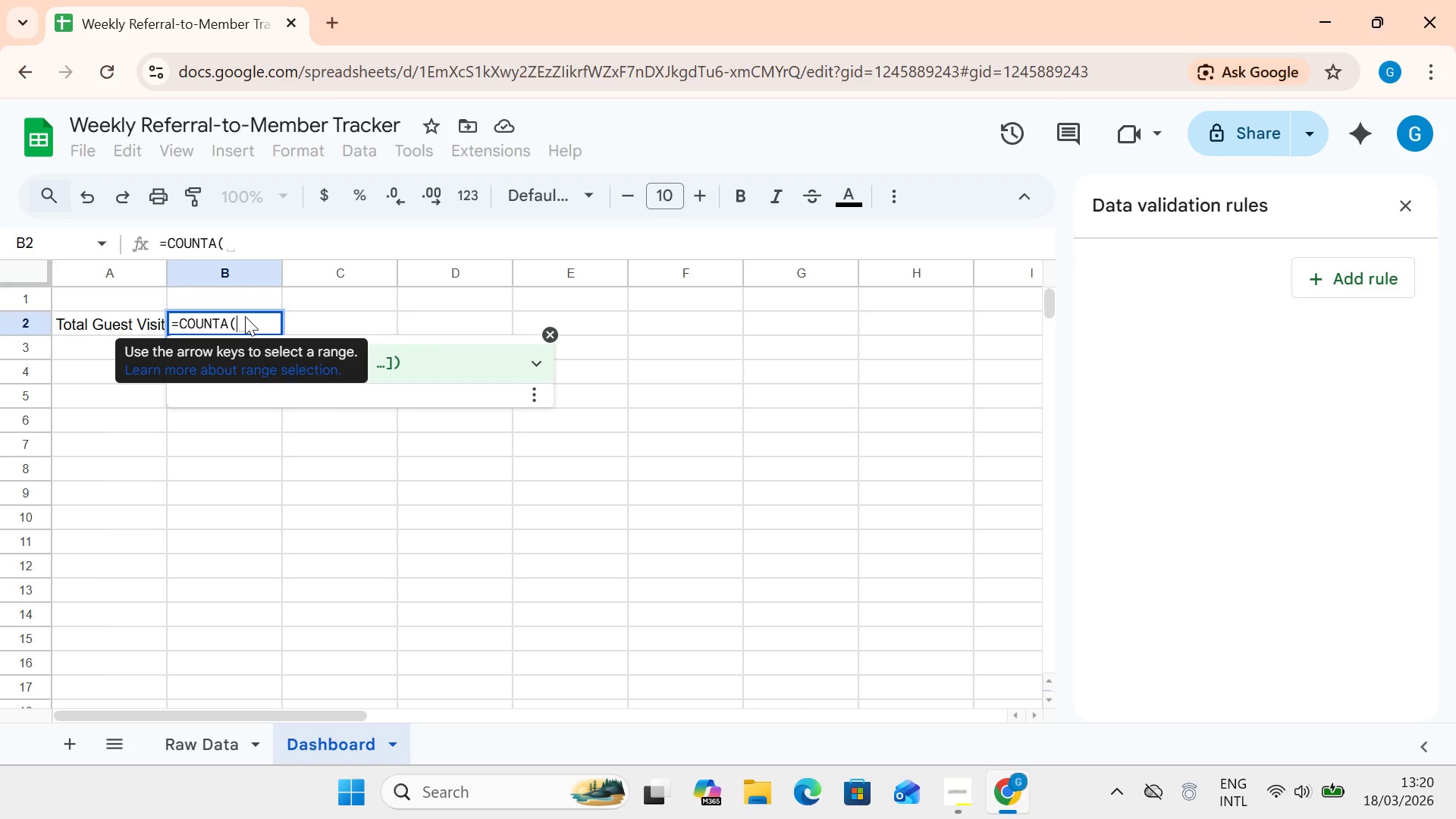 
key(Quote)
 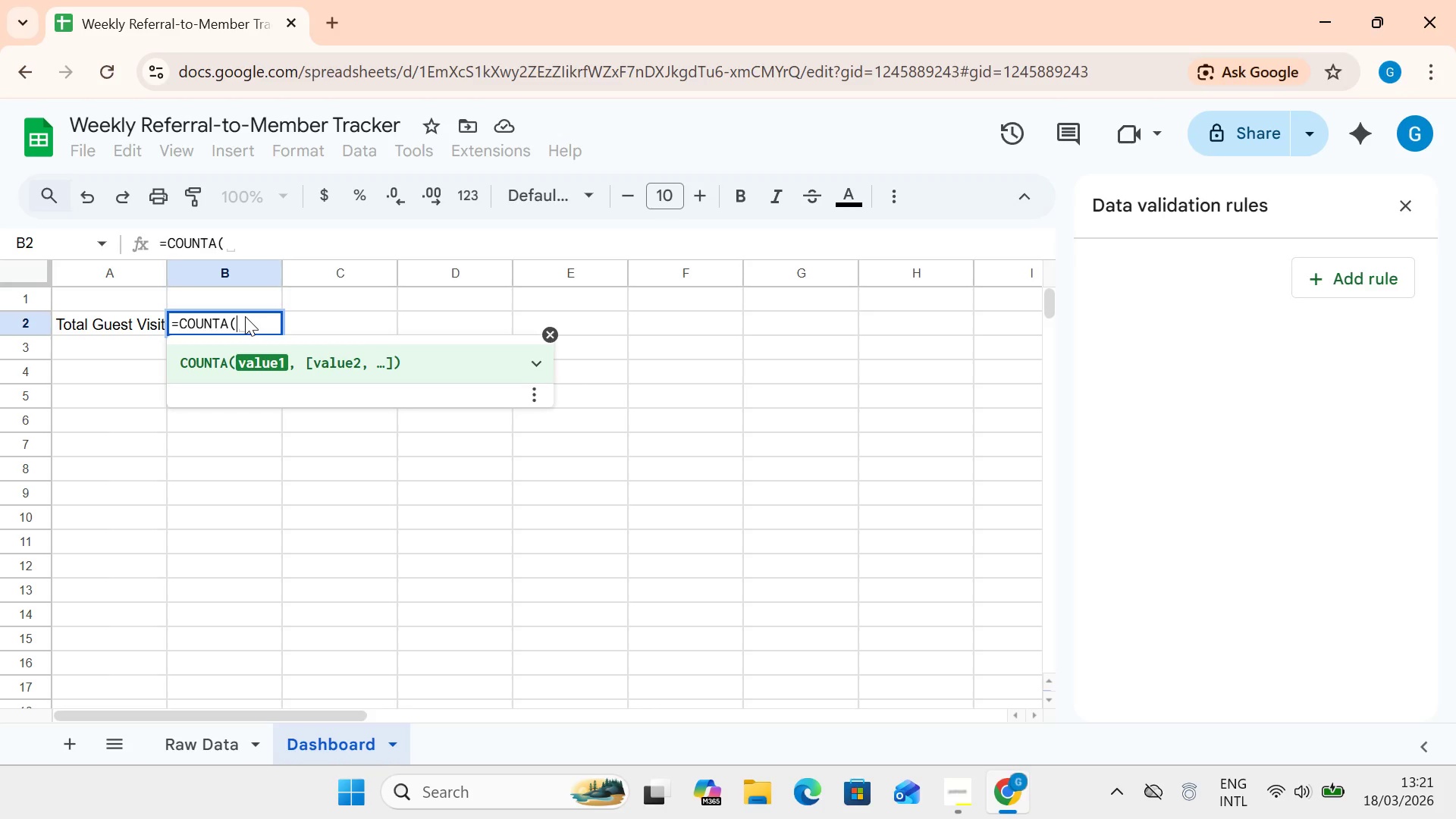 
key(Quote)
 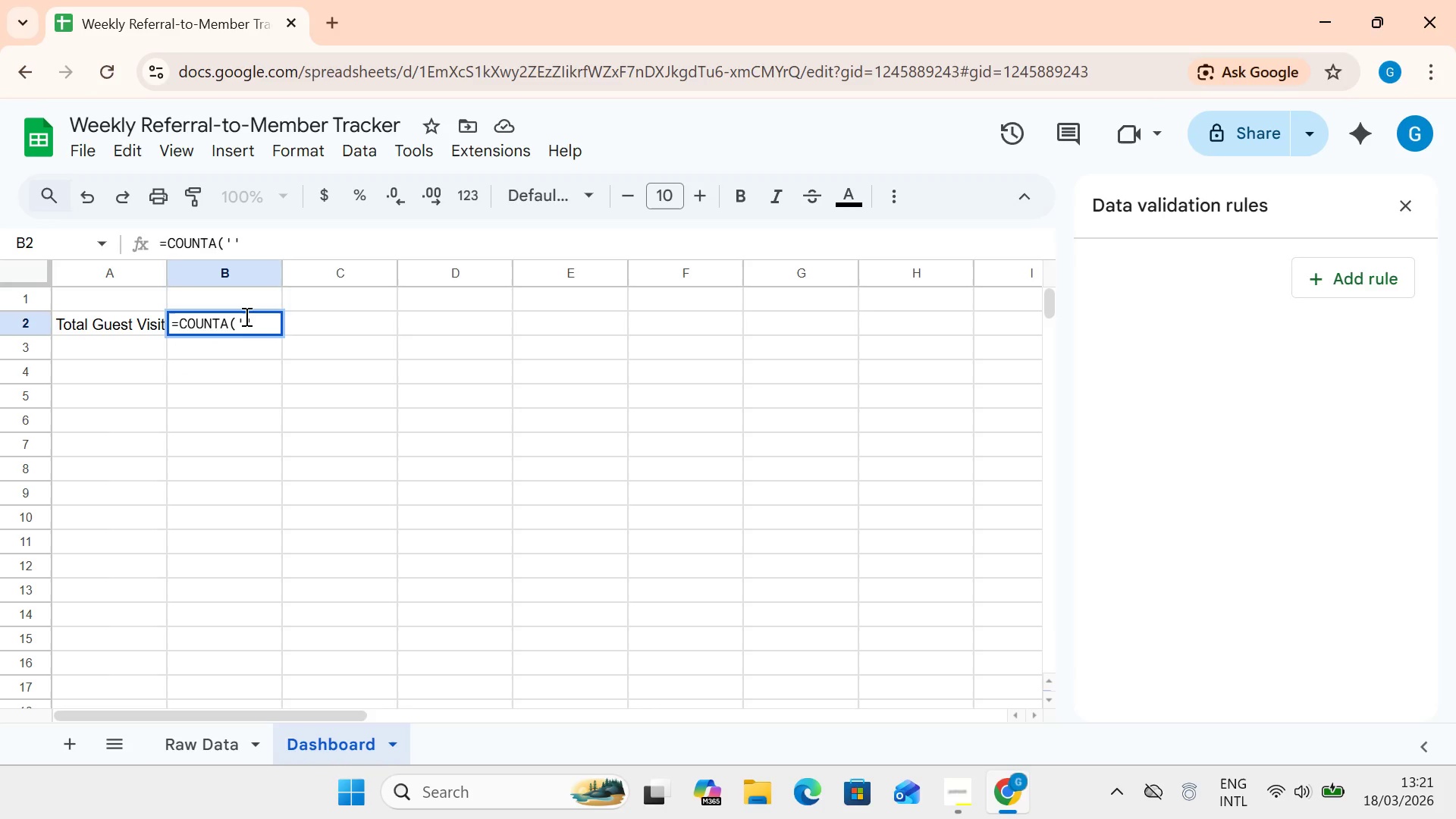 
key(Backspace)
 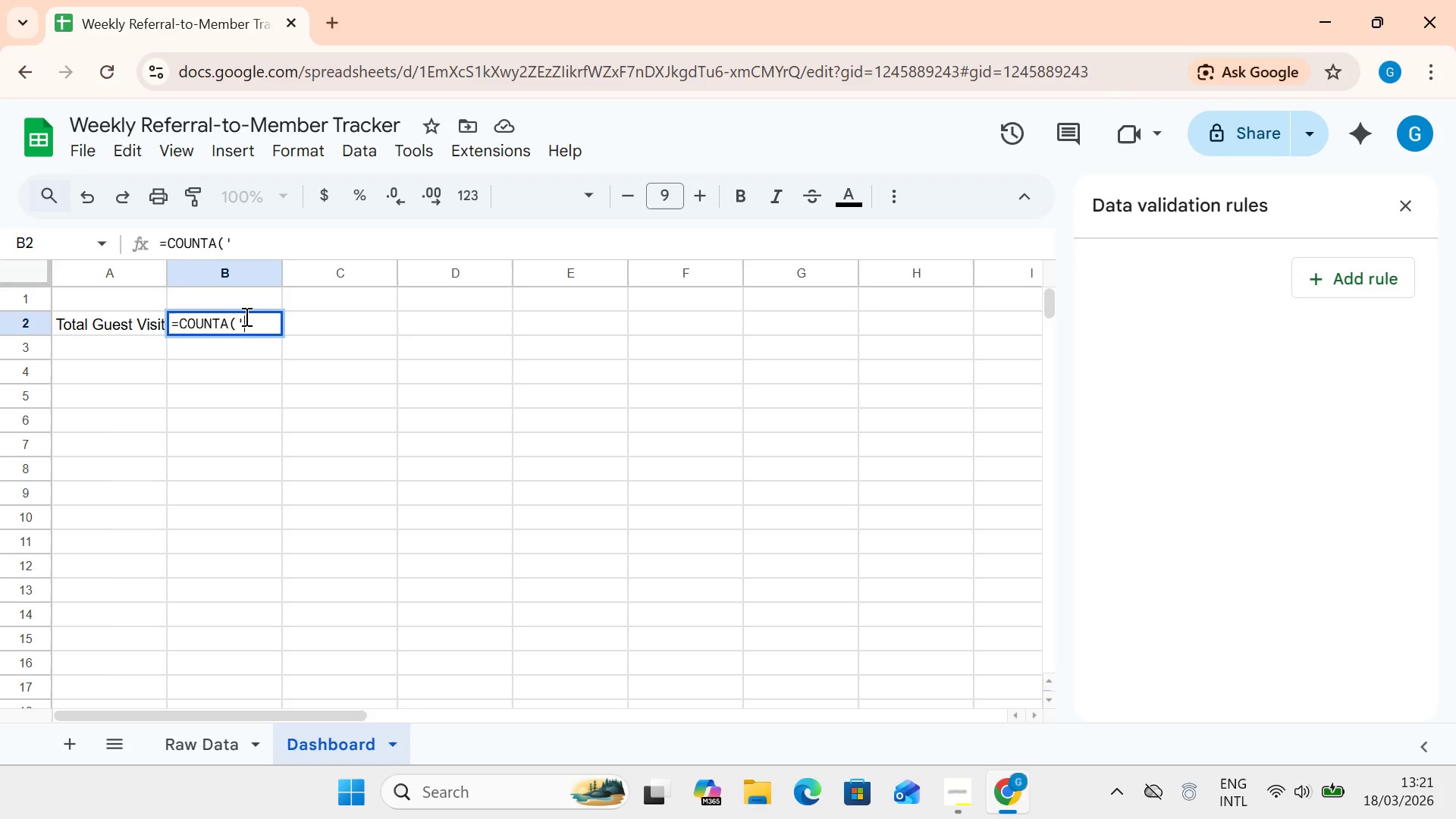 
type(Raw Data)
 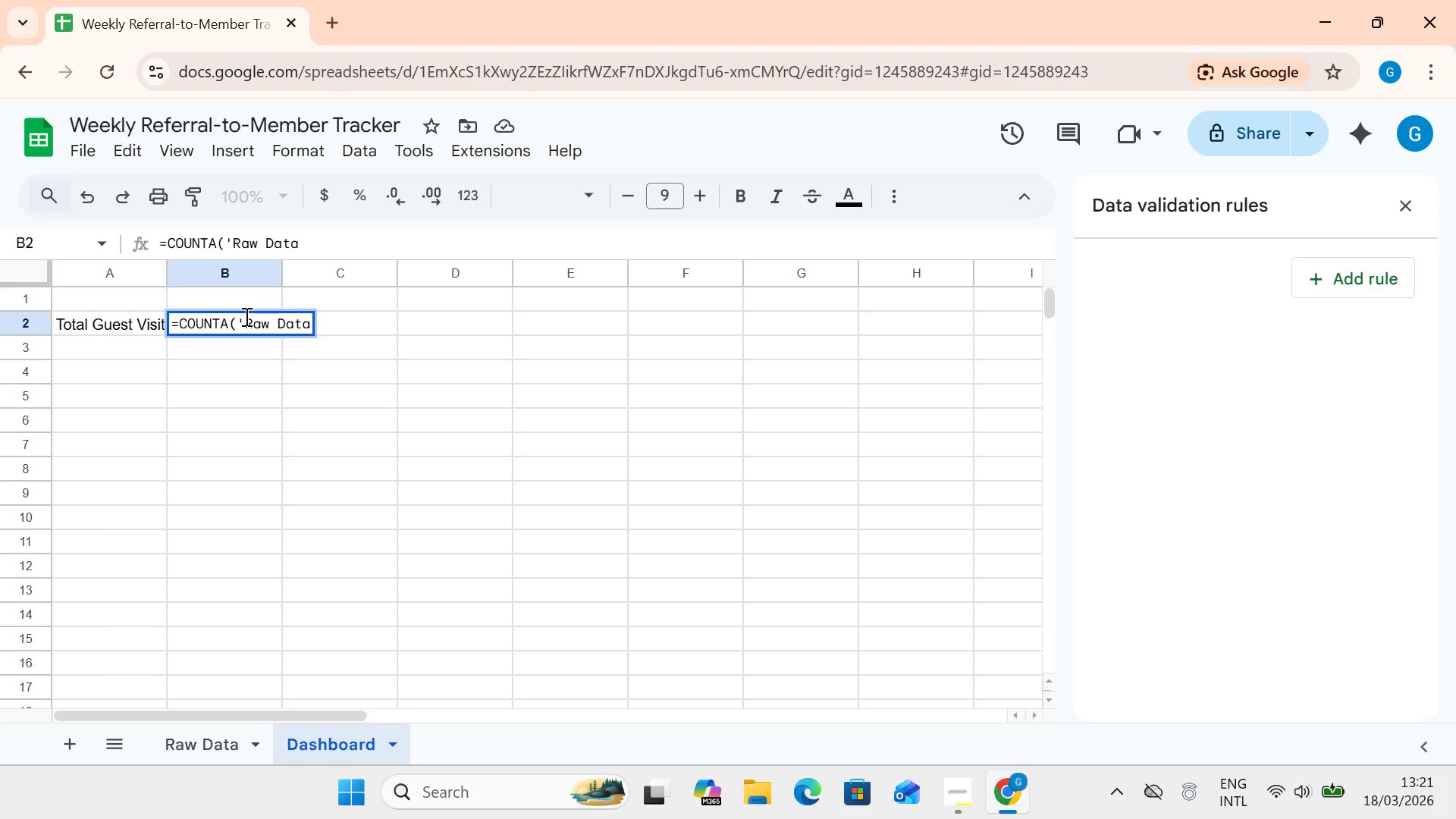 
key(Quote)
 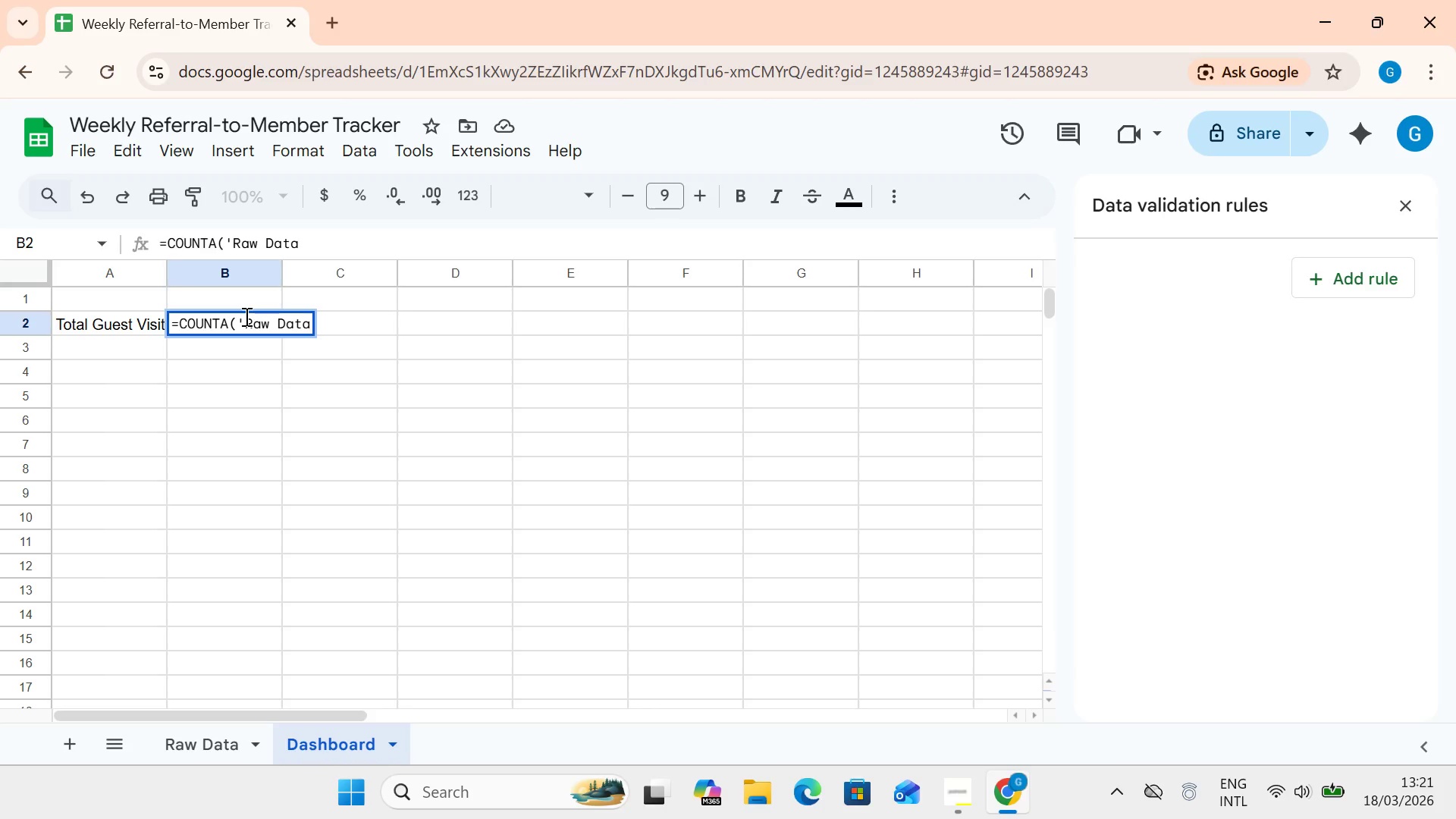 
key(Quote)
 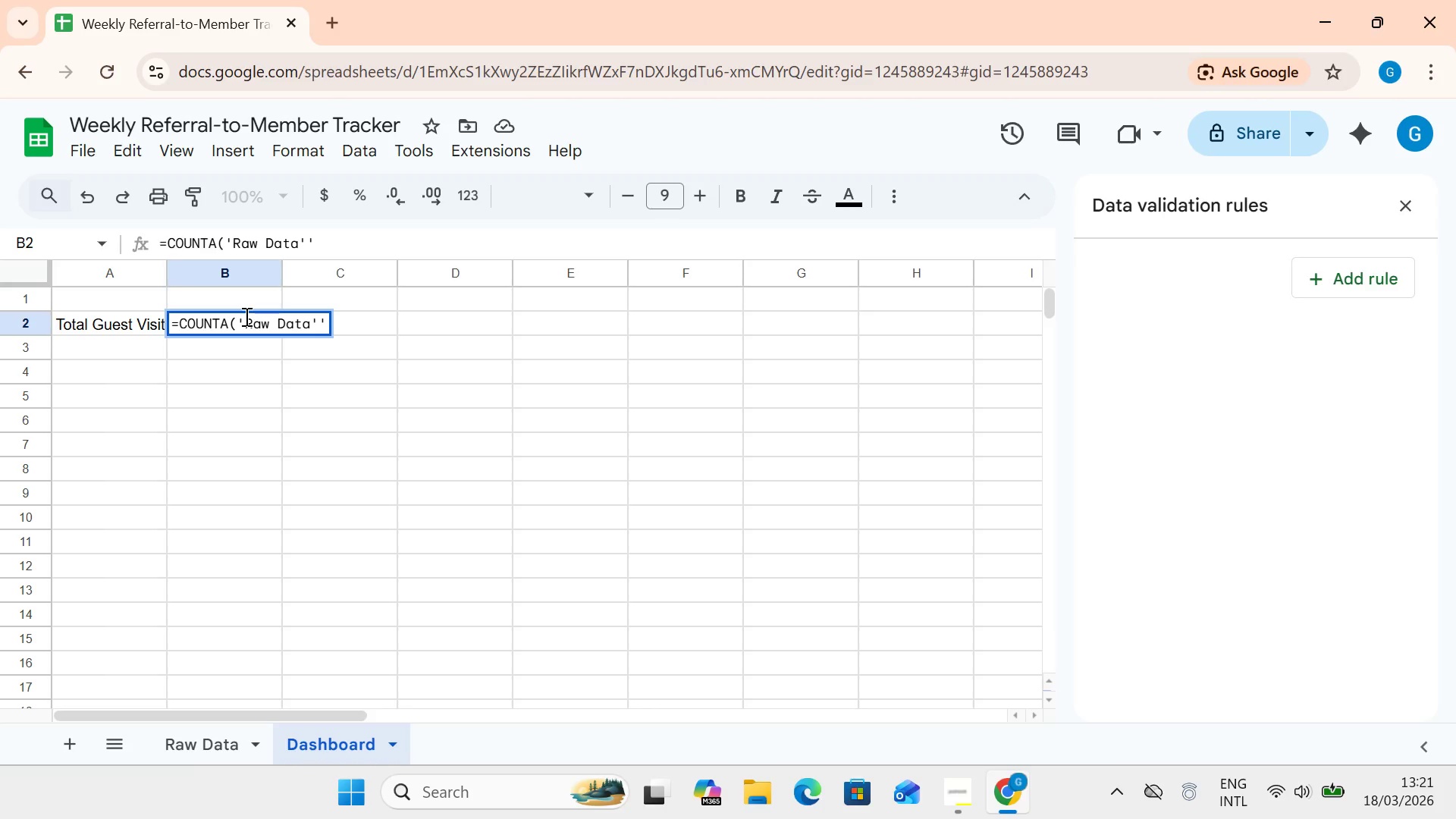 
key(Backspace)
 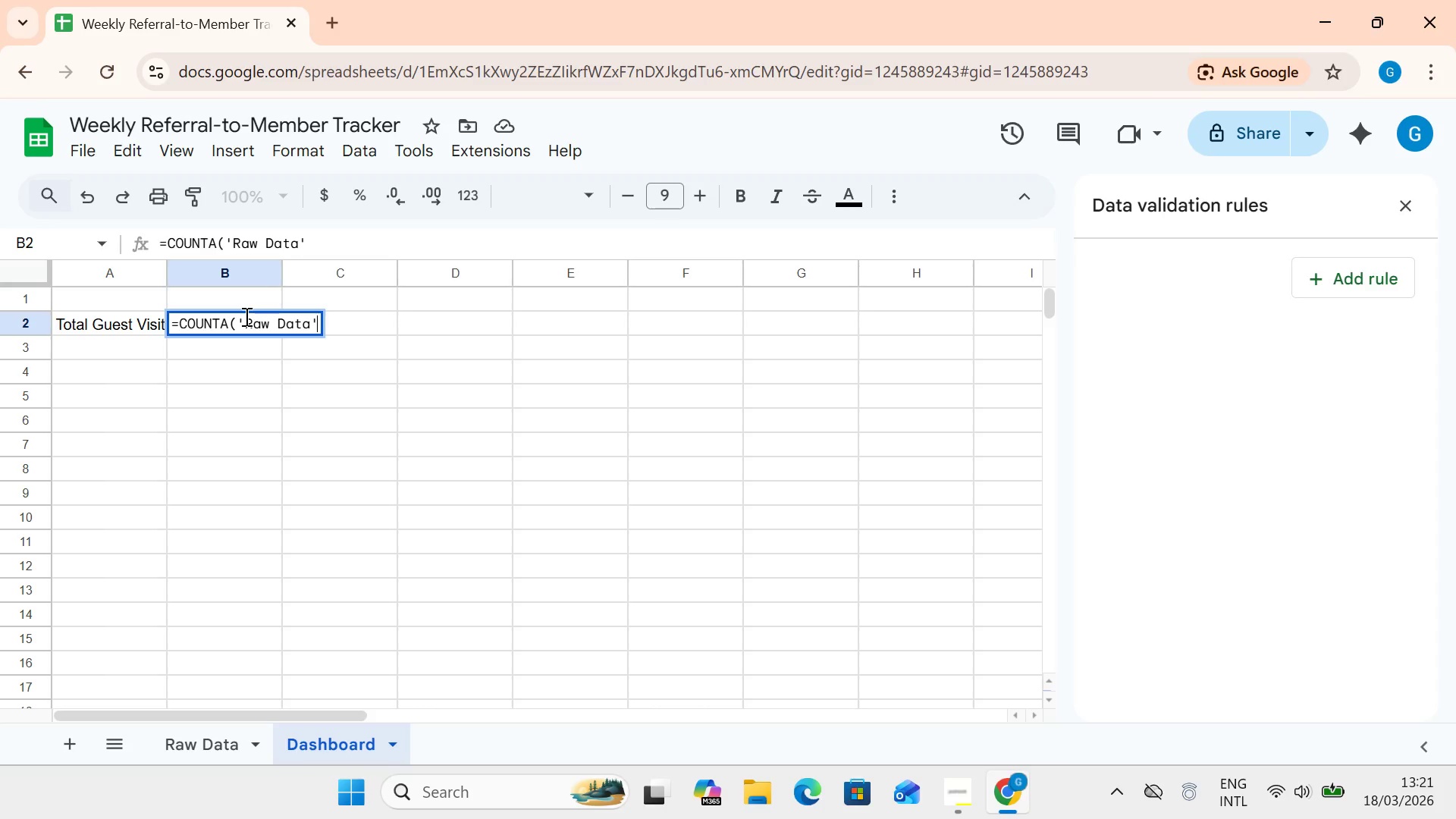 
key(Space)
 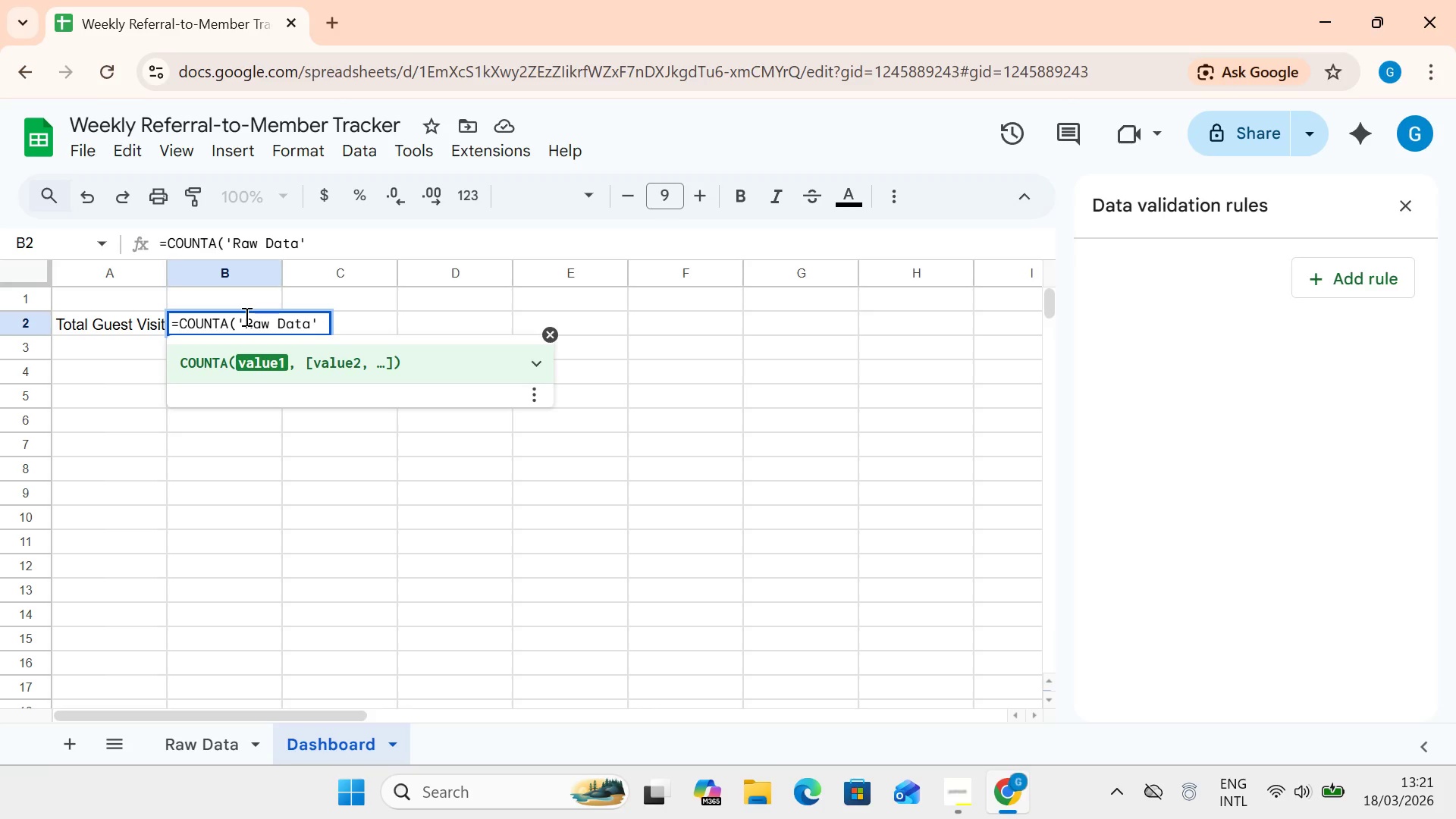 
hold_key(key=CapsLock, duration=1.22)
 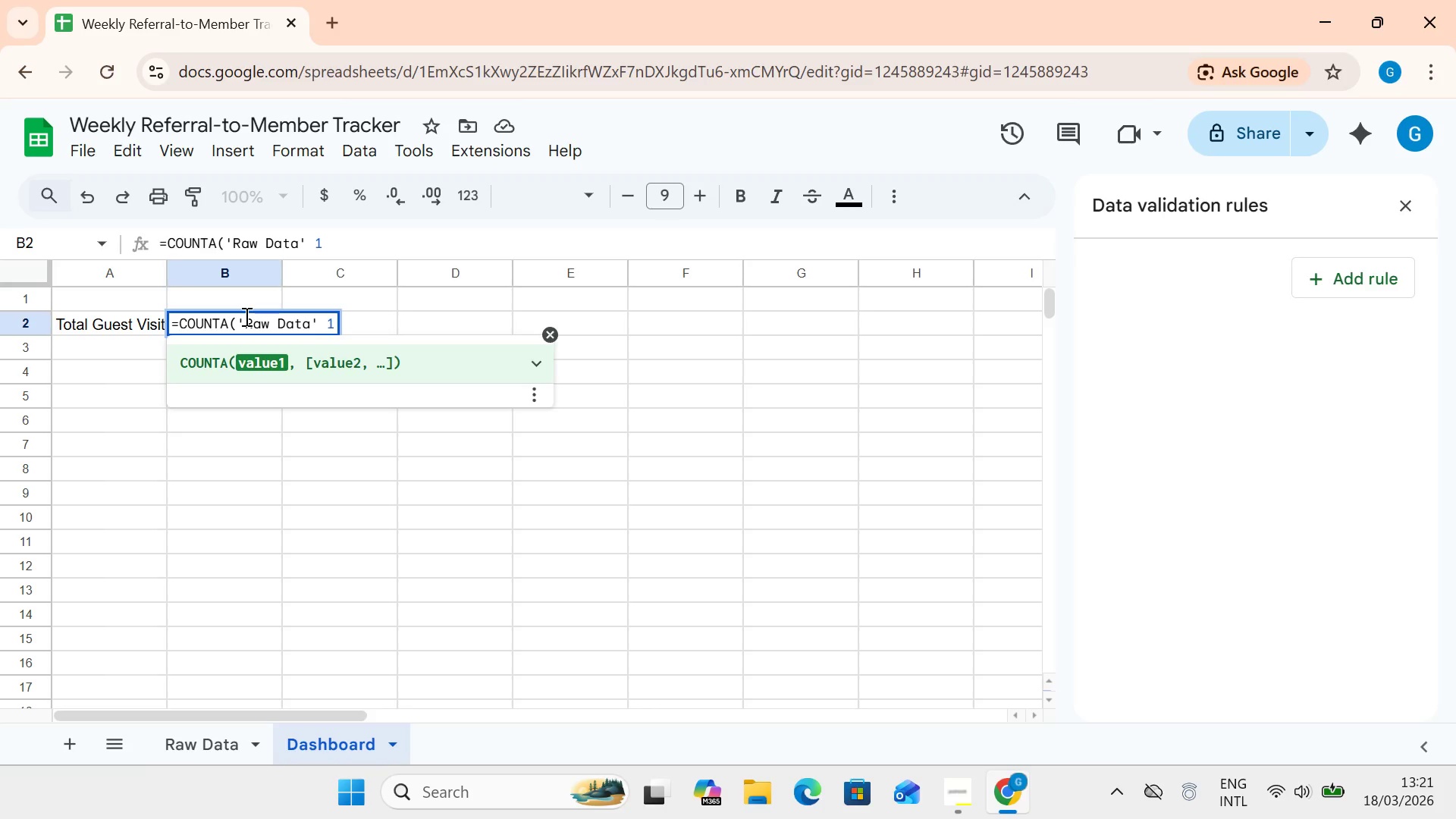 
key(1)
 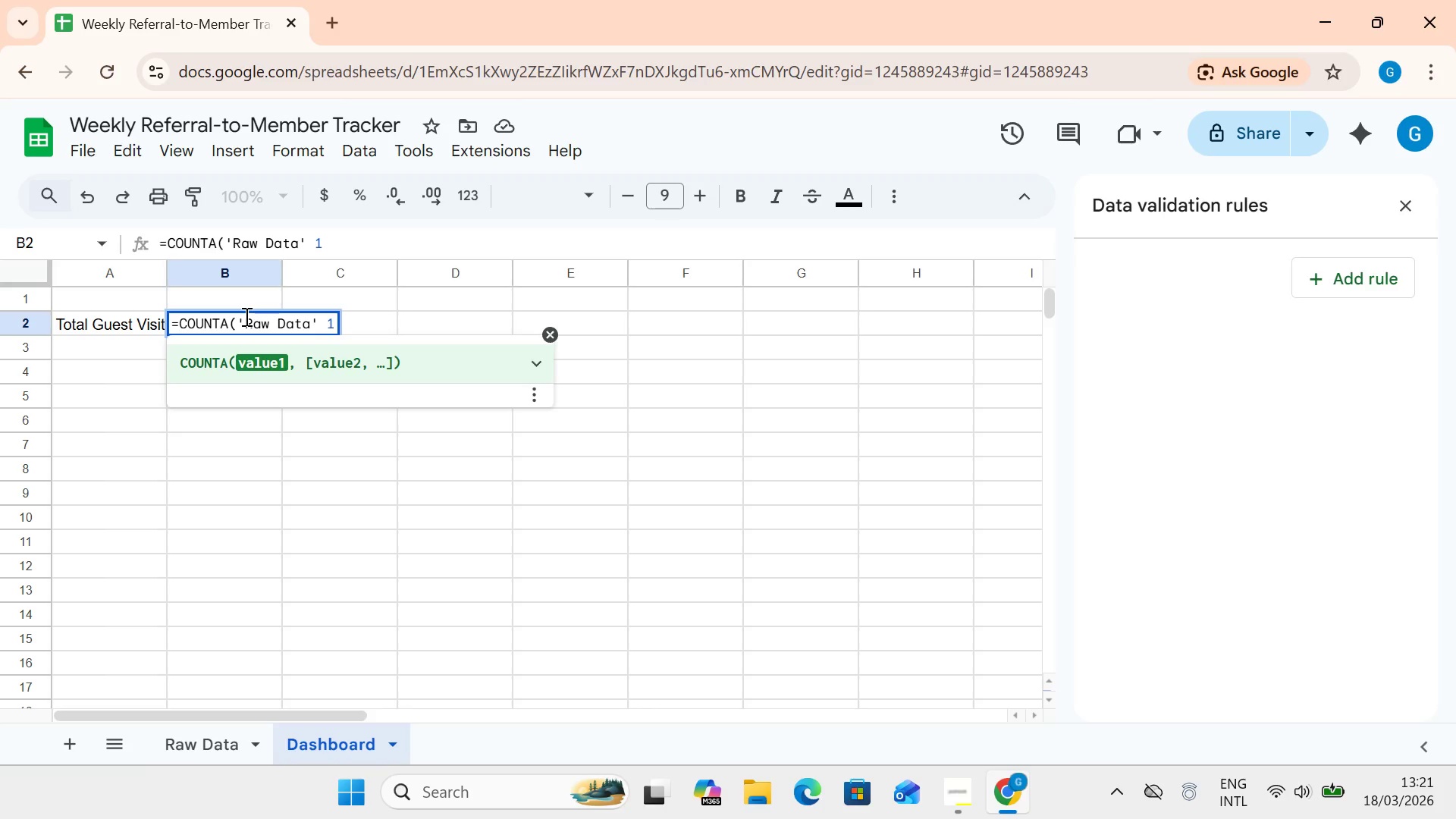 
key(Backspace)
 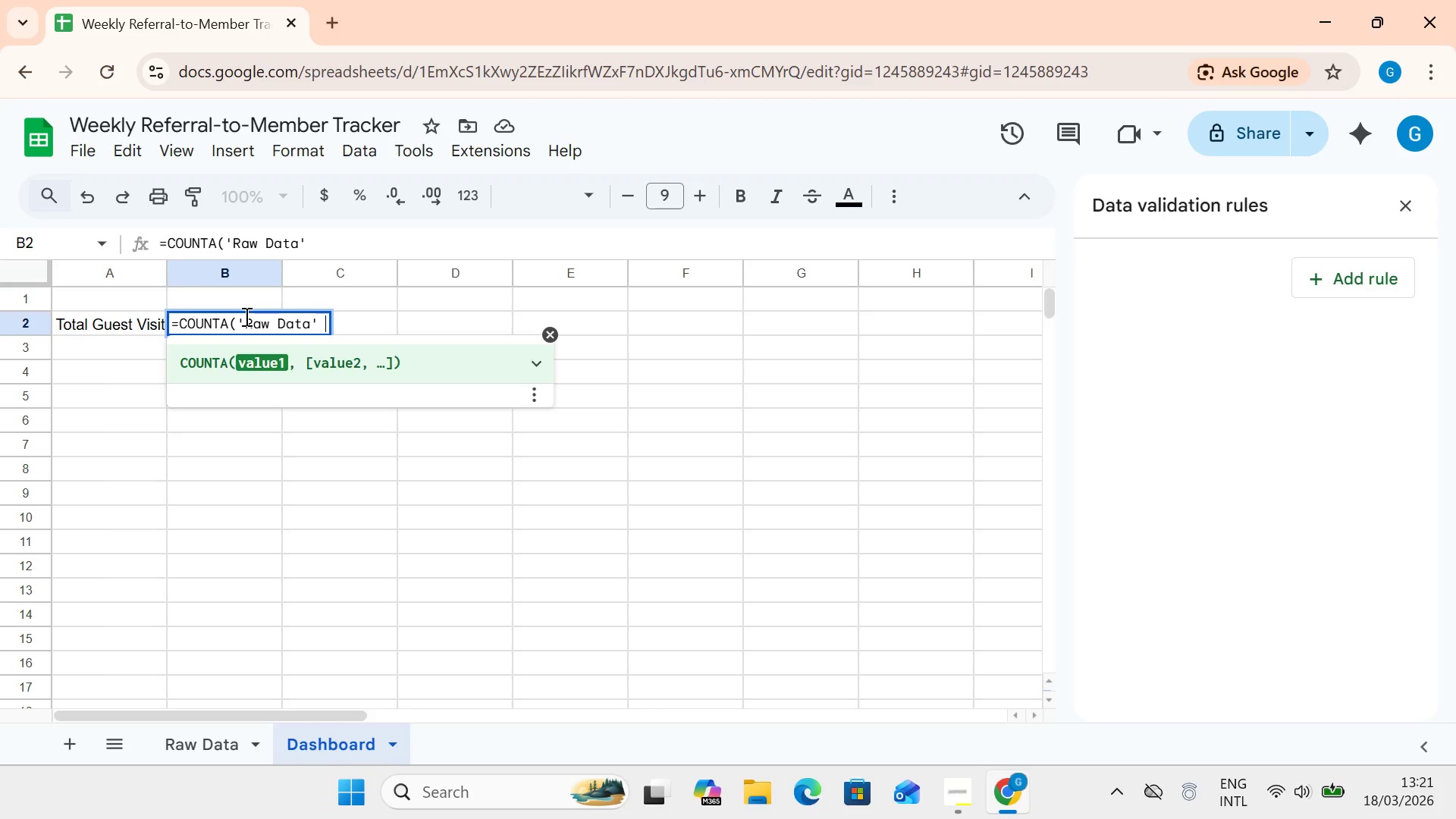 
key(CapsLock)
 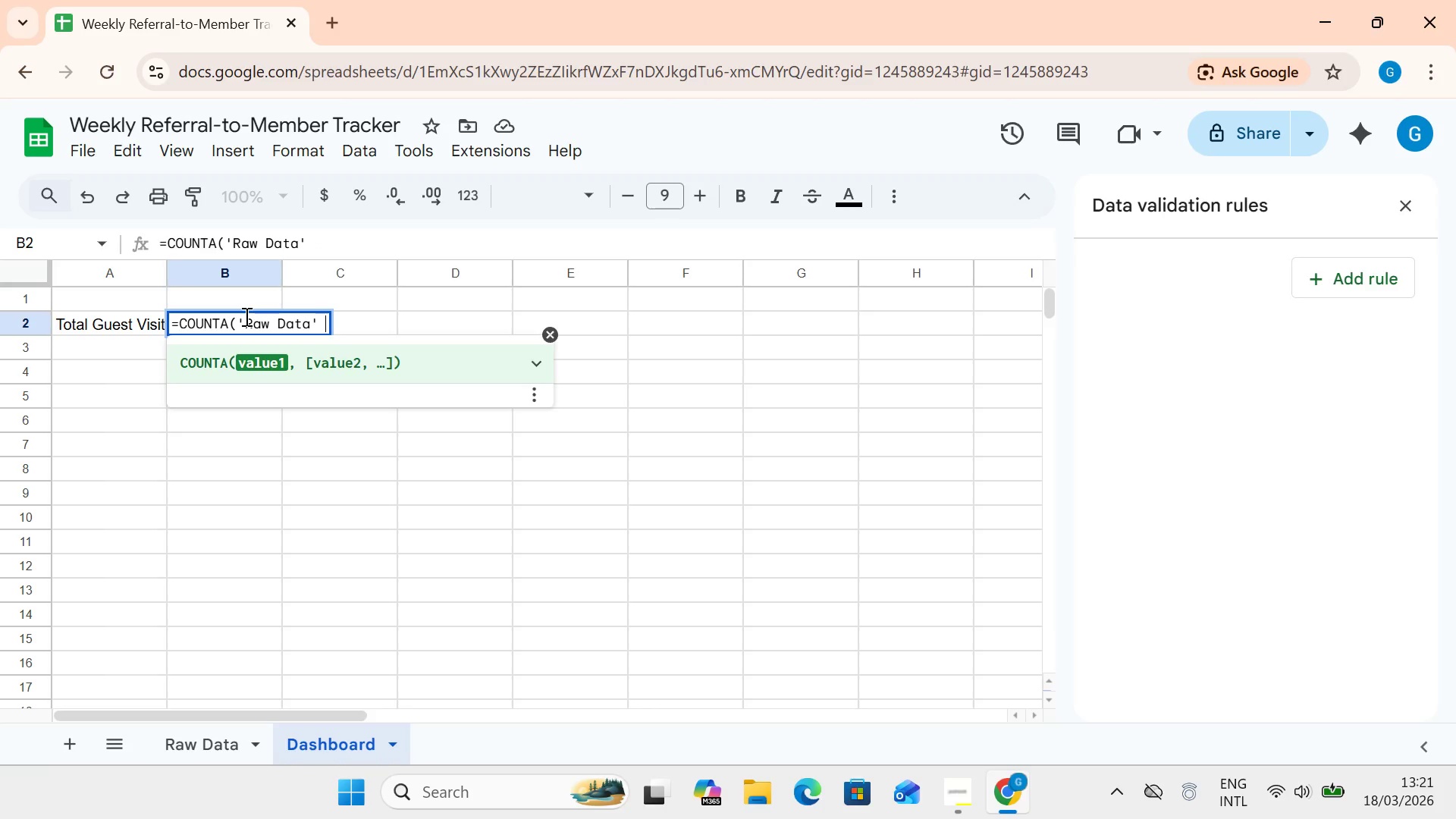 
key(Shift+1)
 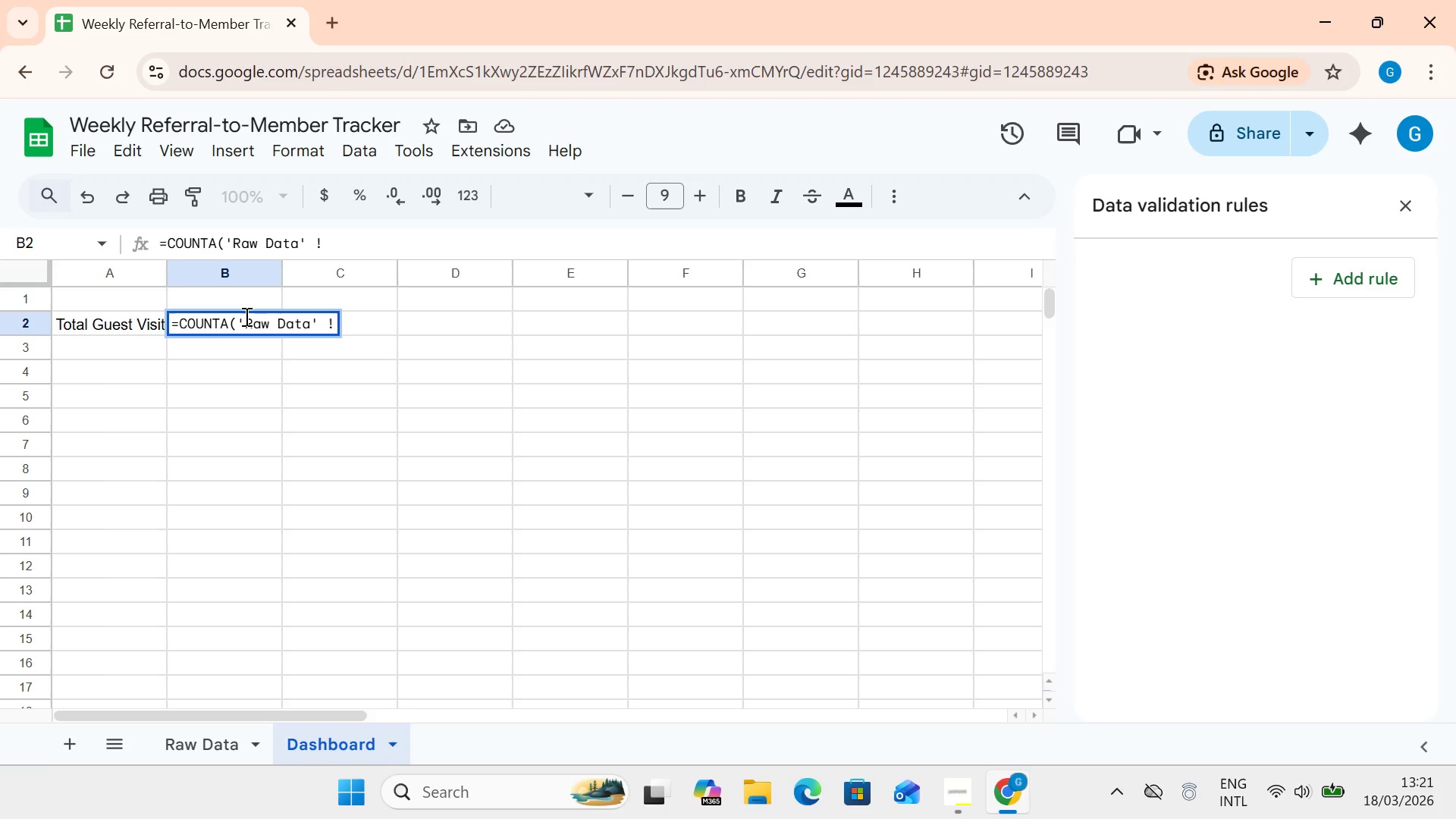 
key(Shift+ShiftLeft)
 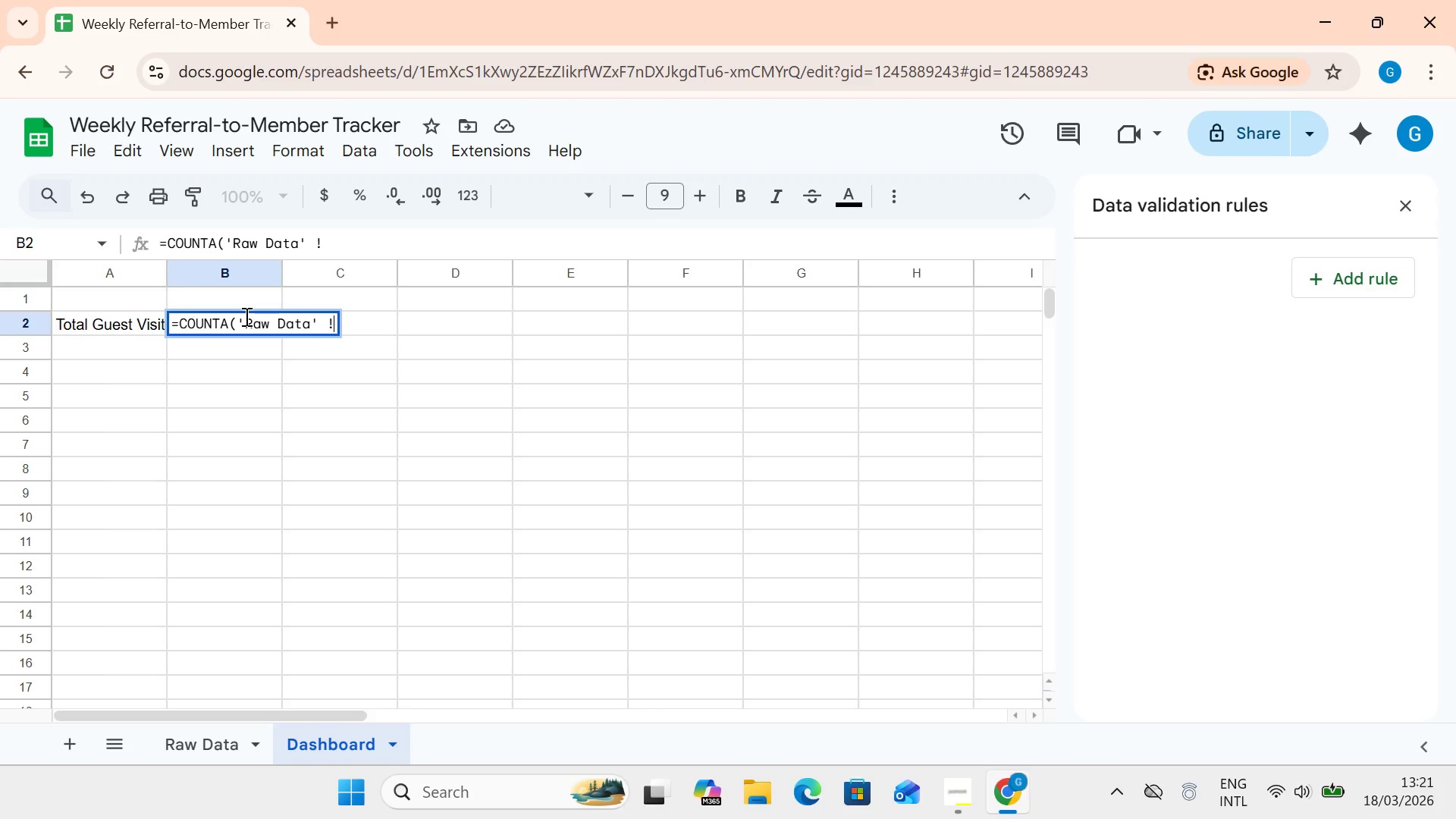 
key(CapsLock)
 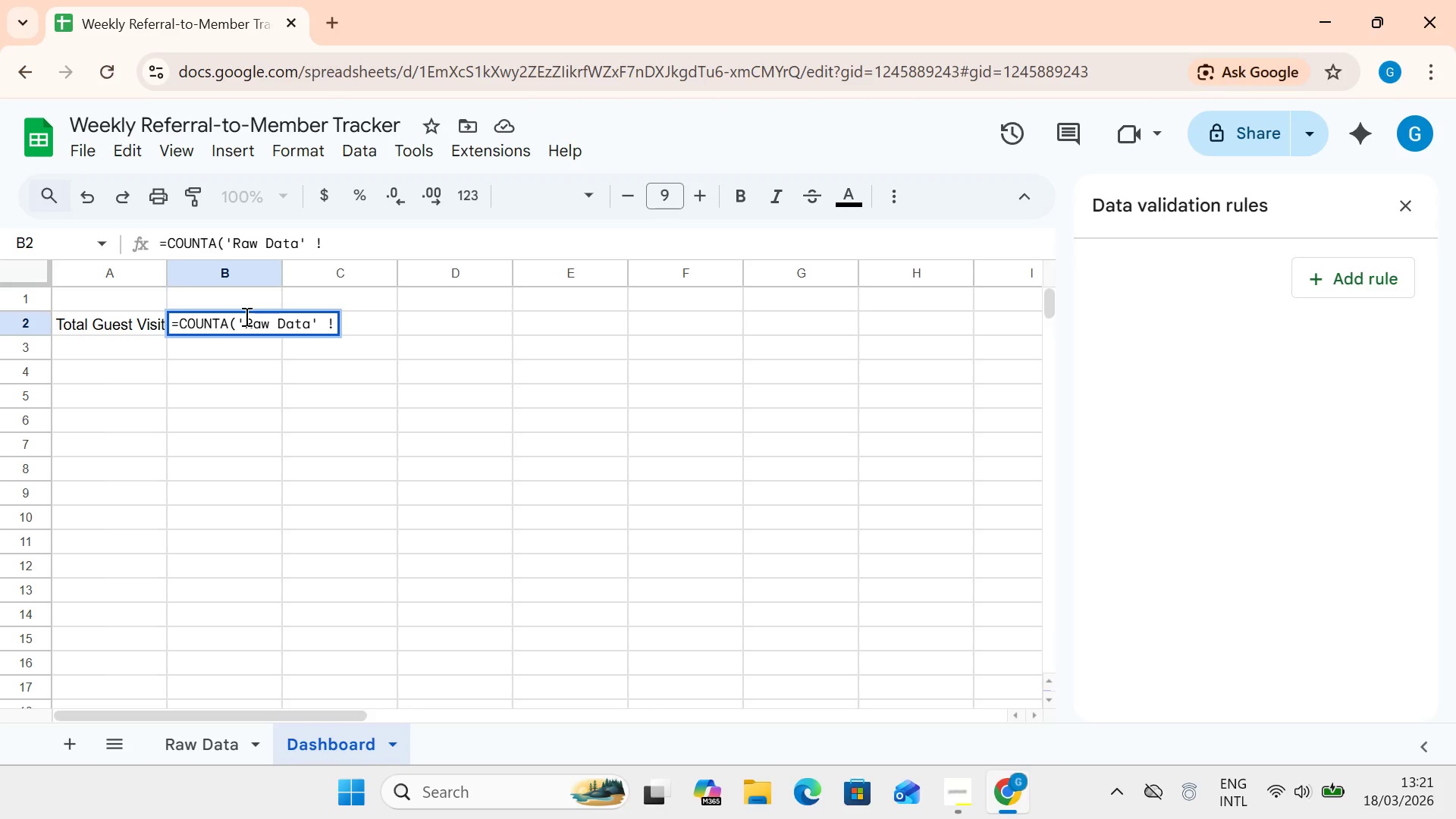 
key(A)
 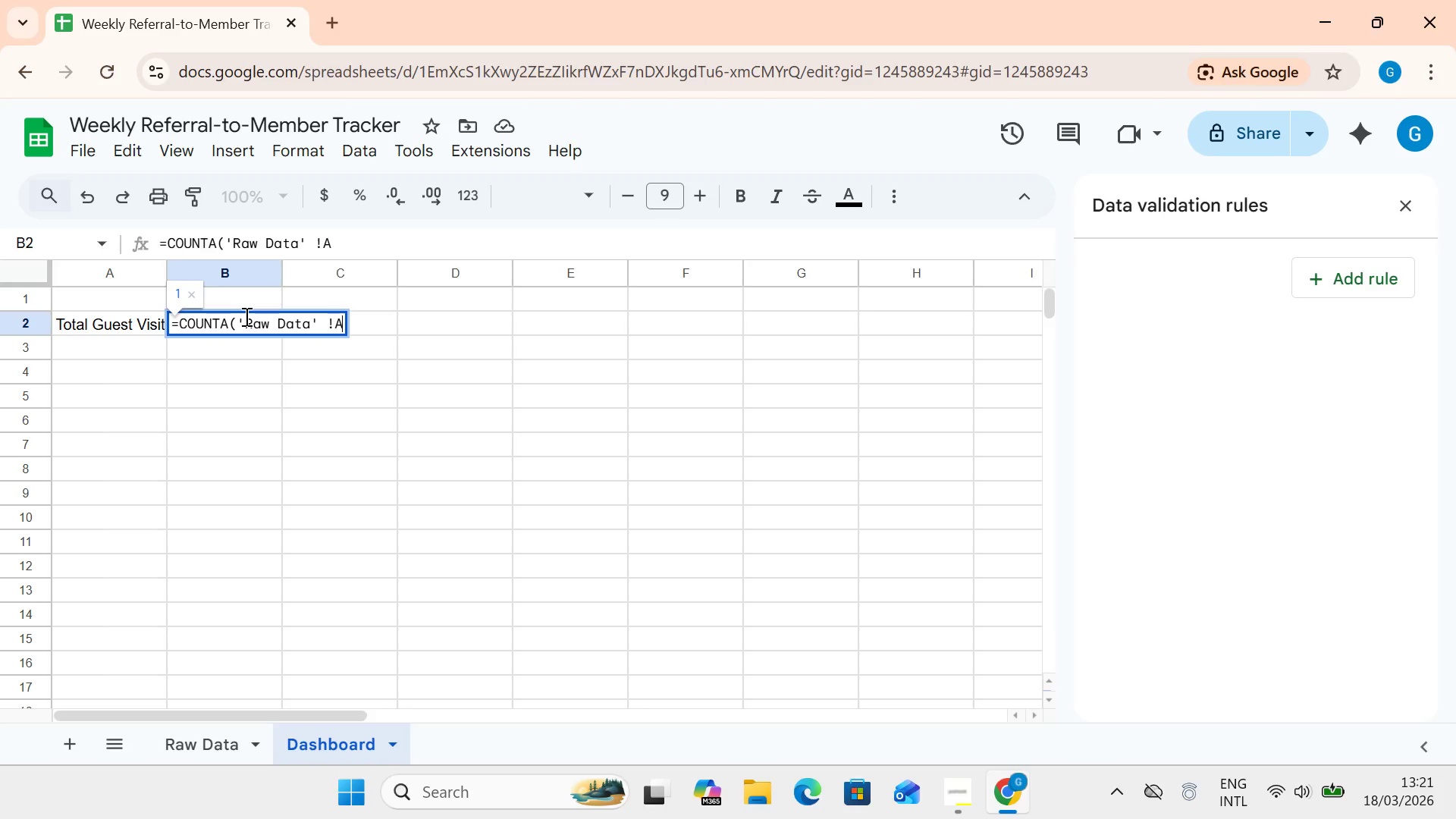 
key(CapsLock)
 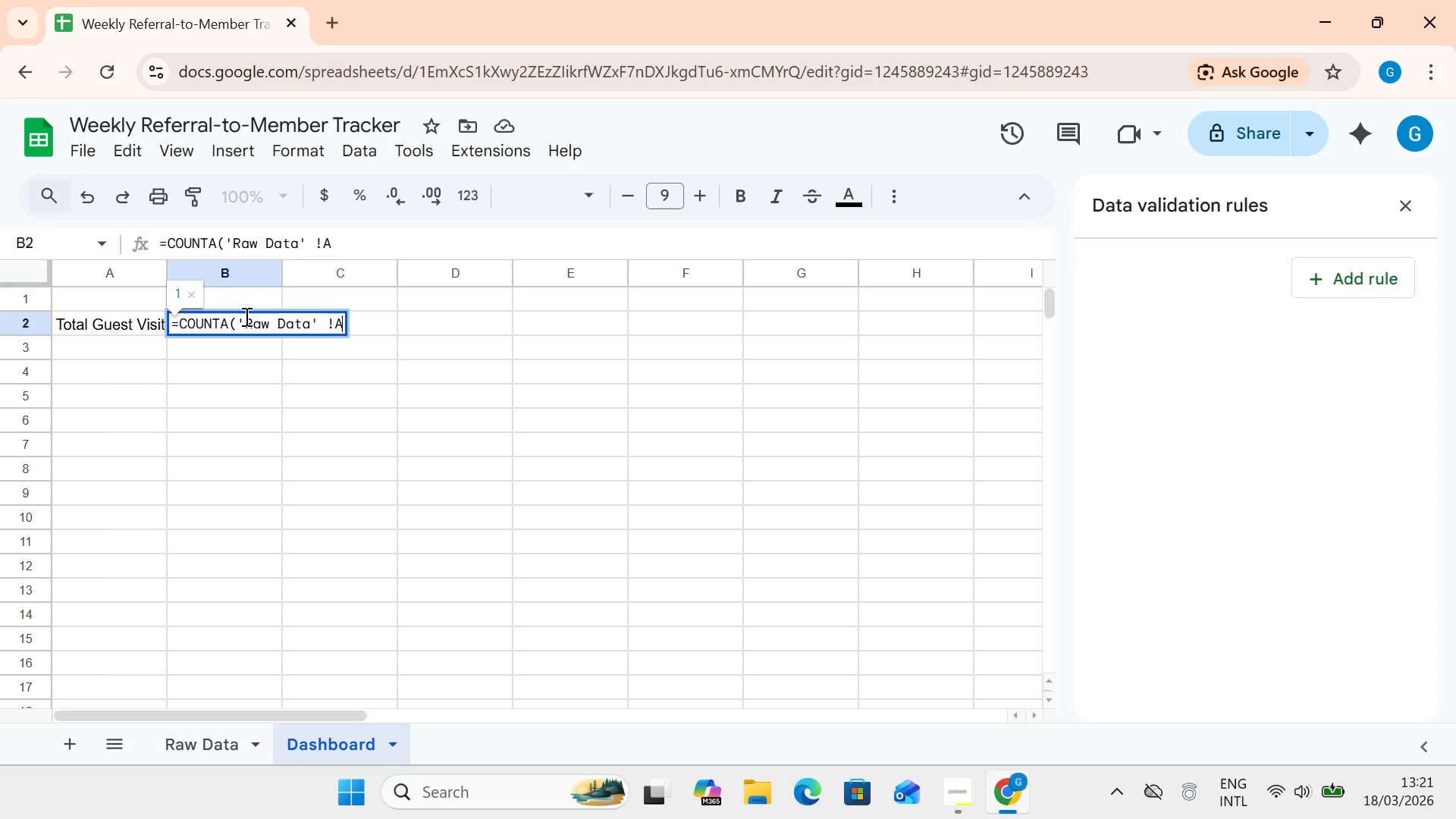 
key(2)
 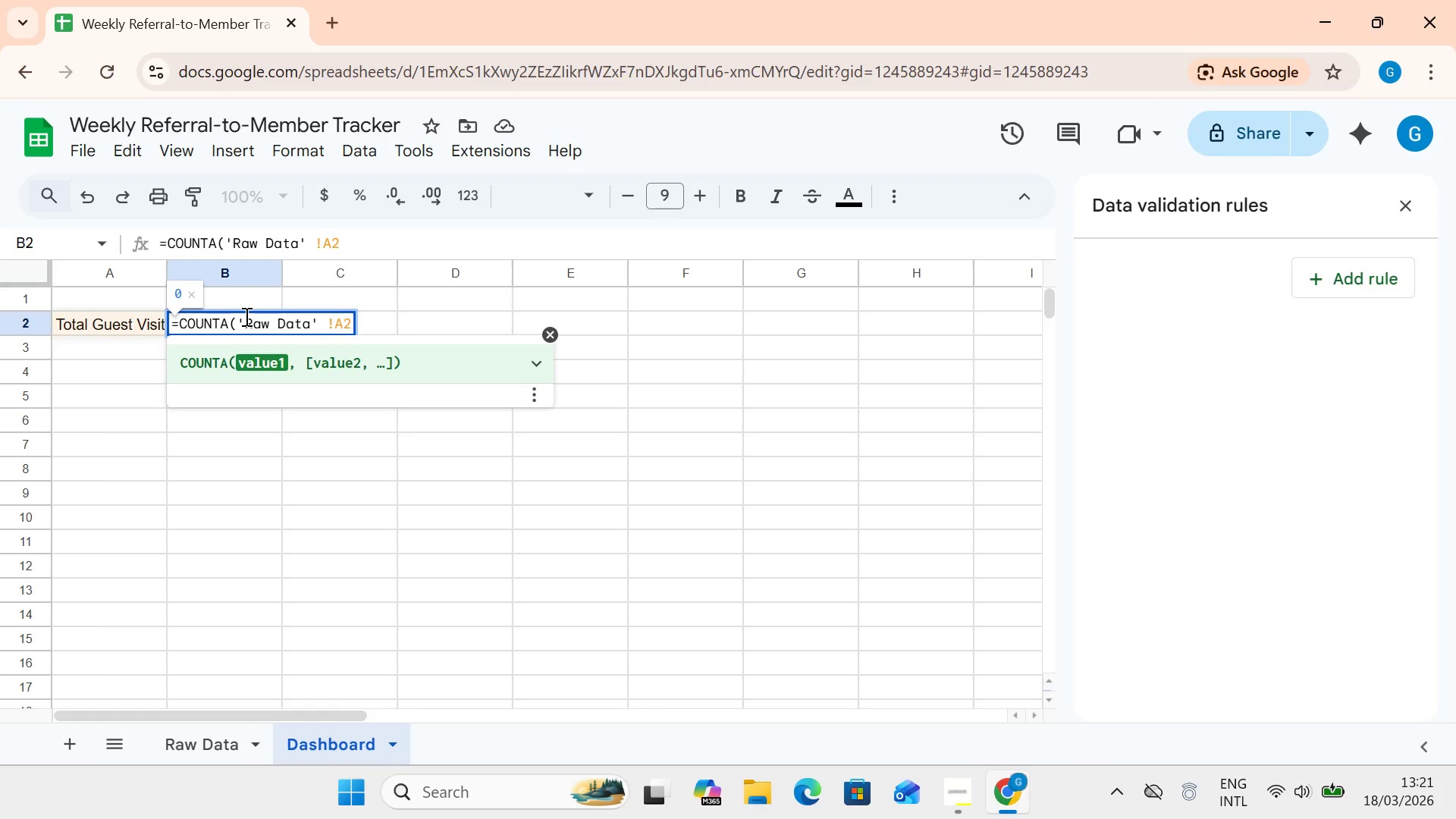 
key(Shift+Semicolon)
 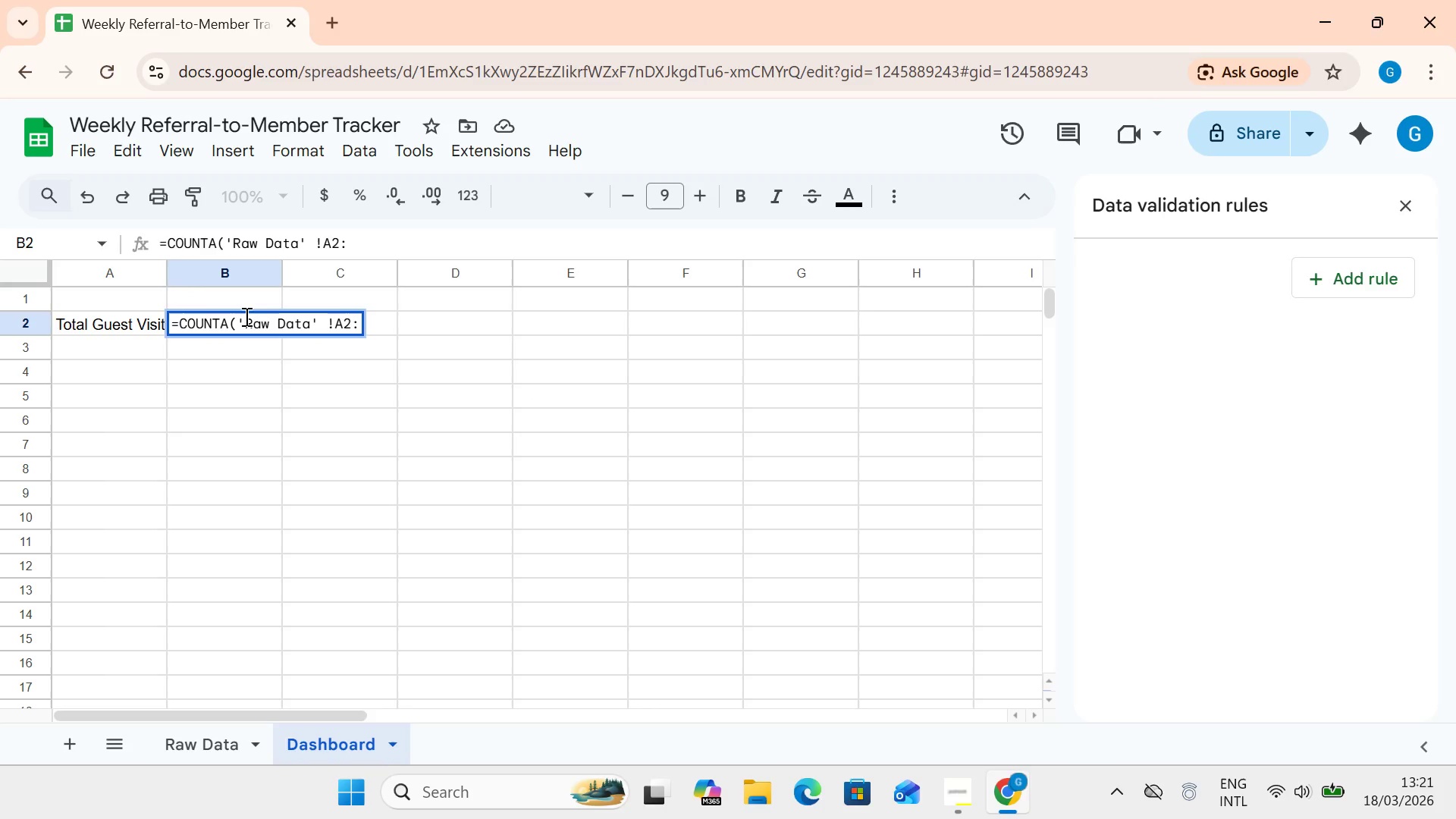 
key(A)
 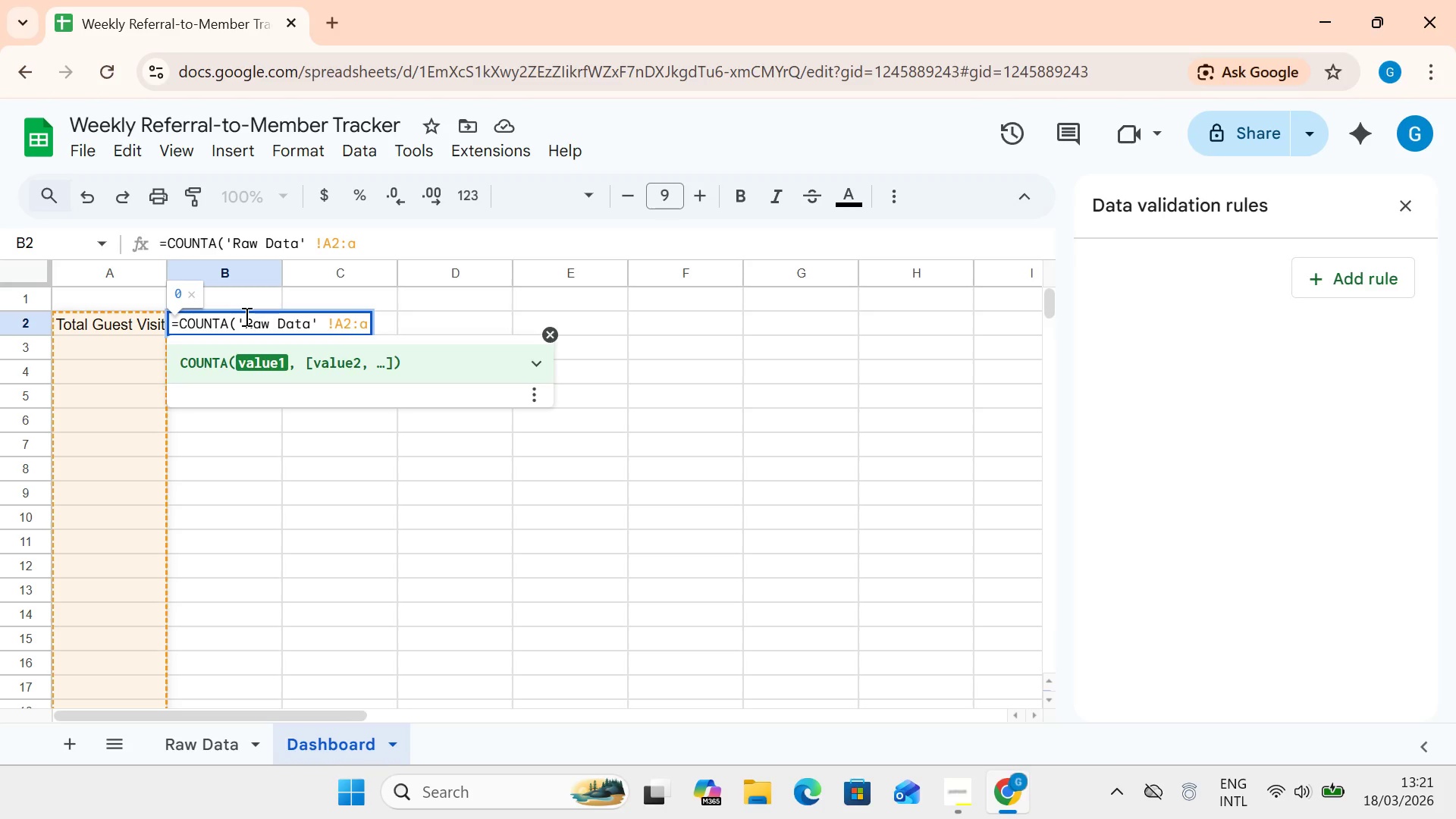 
key(Backspace)
 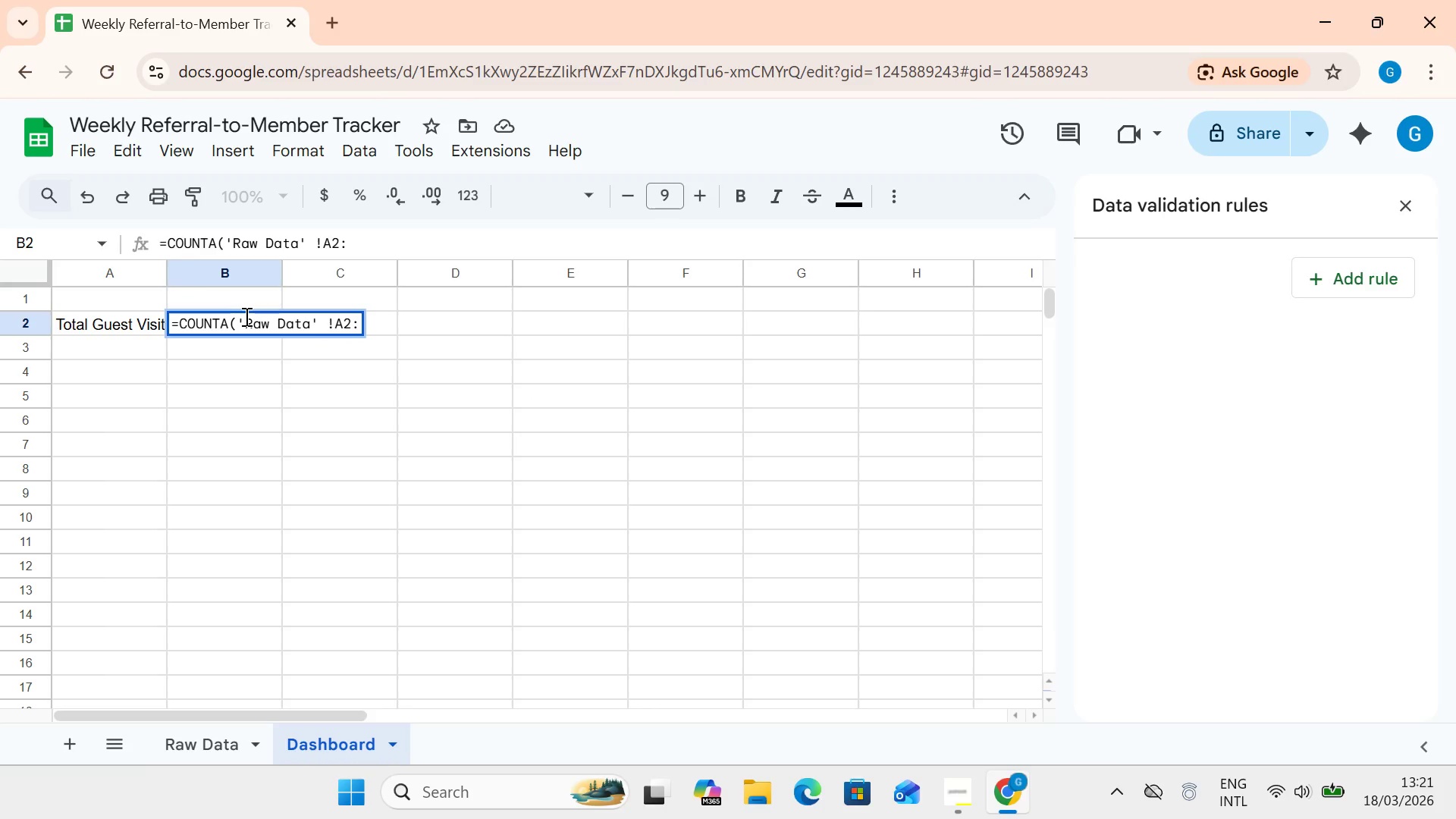 
key(CapsLock)
 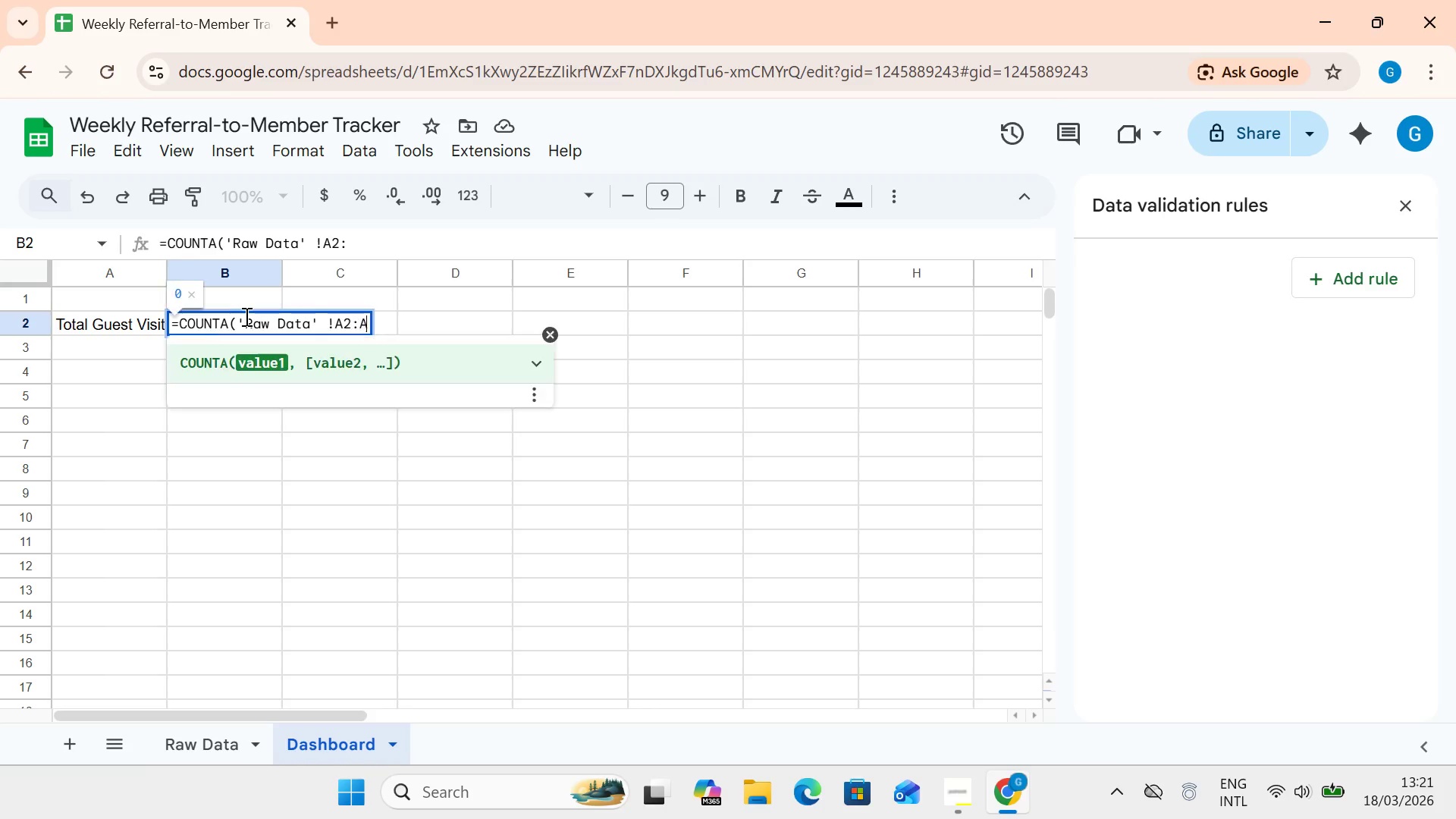 
key(A)
 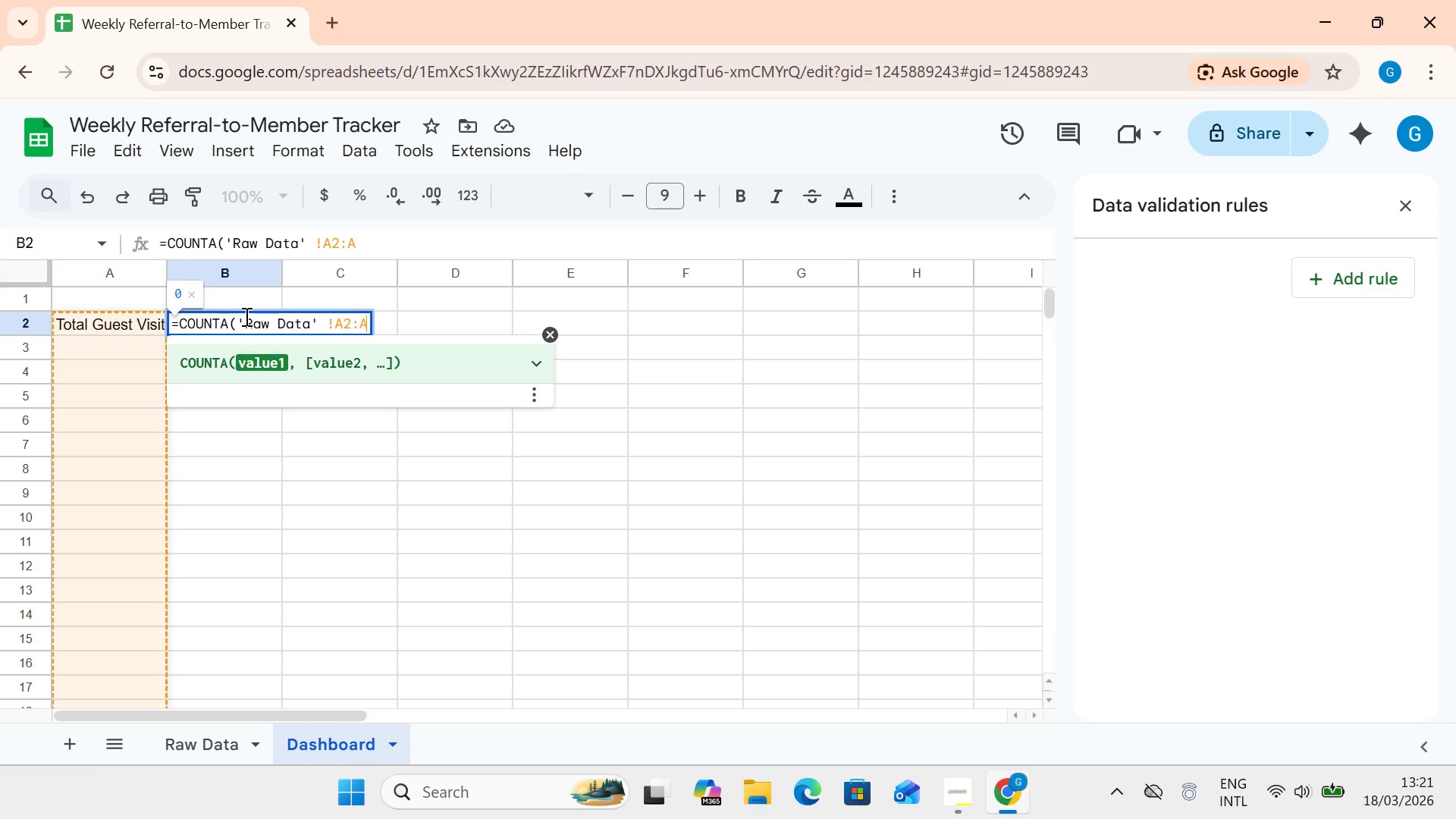 
key(CapsLock)
 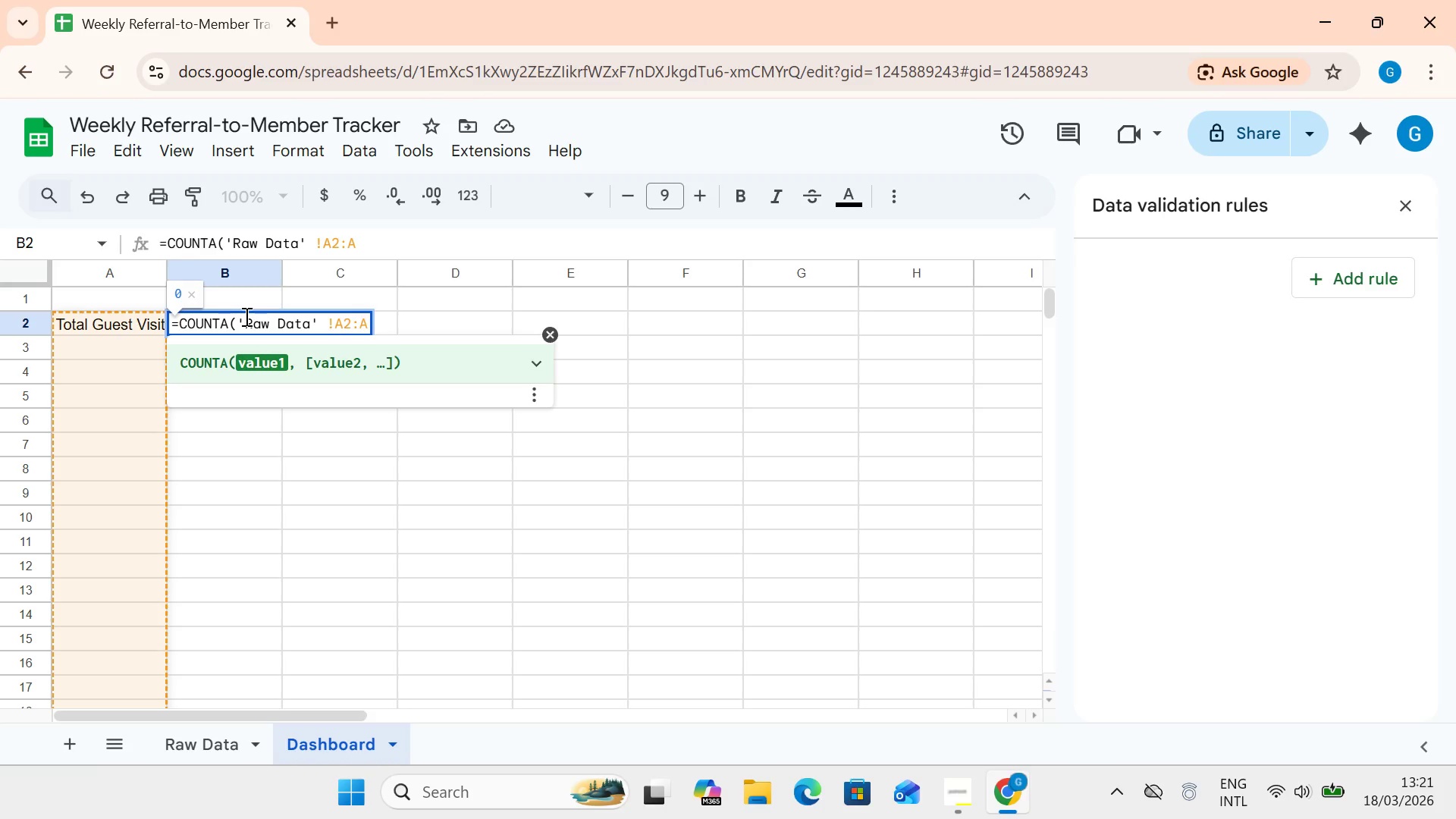 
key(Shift+0)
 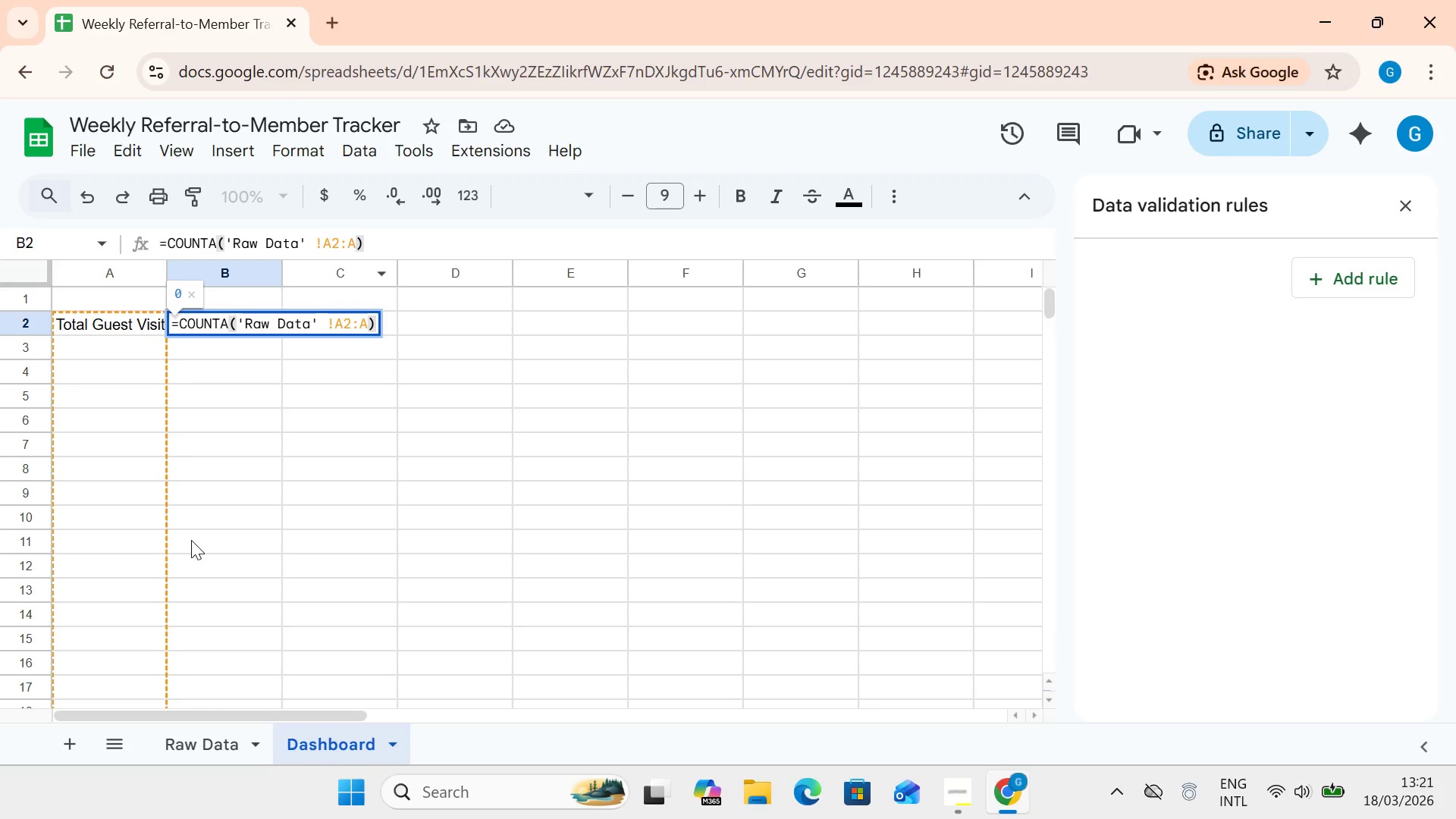 
wait(6.56)
 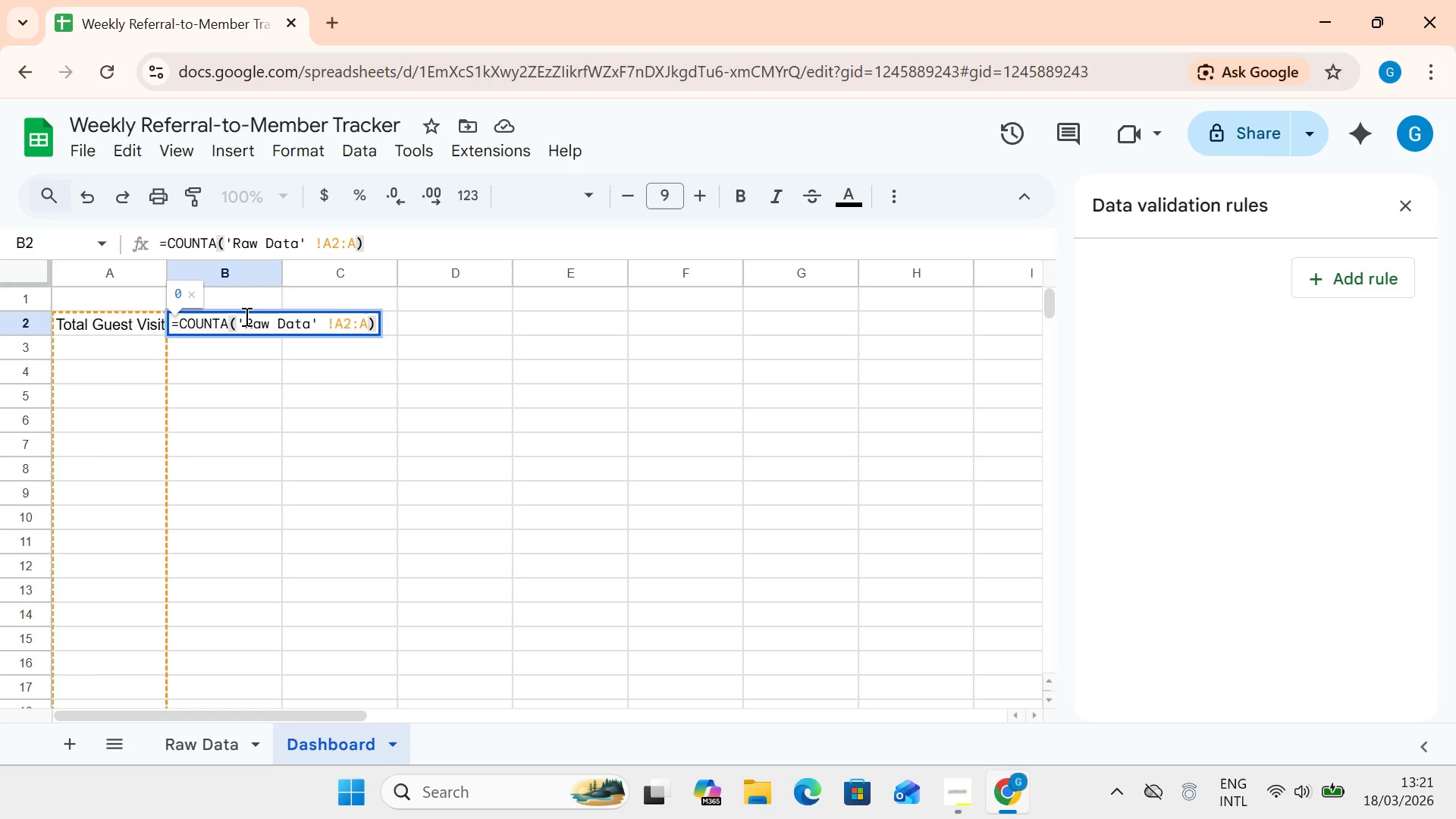 
key(Enter)
 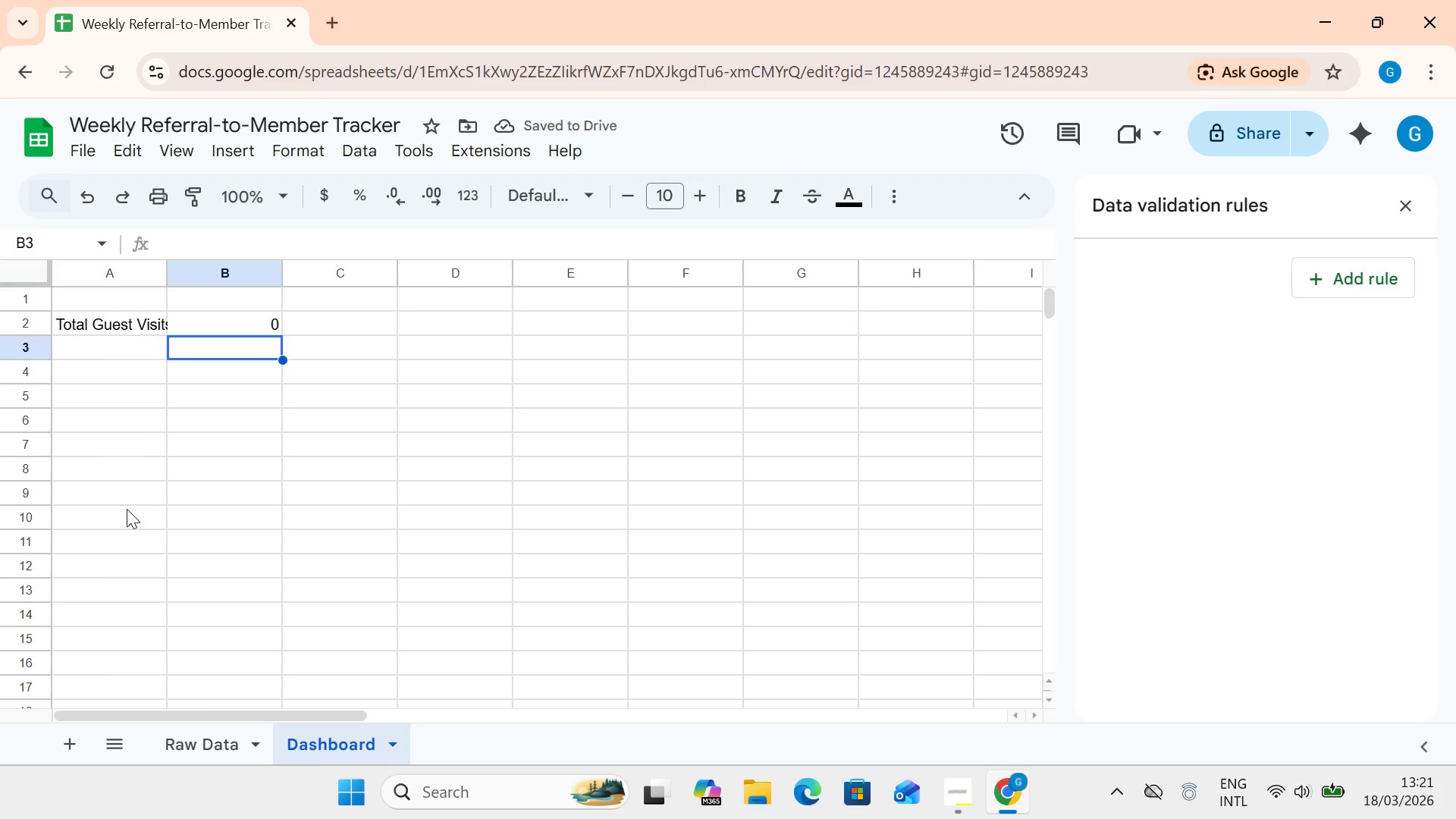 
wait(6.84)
 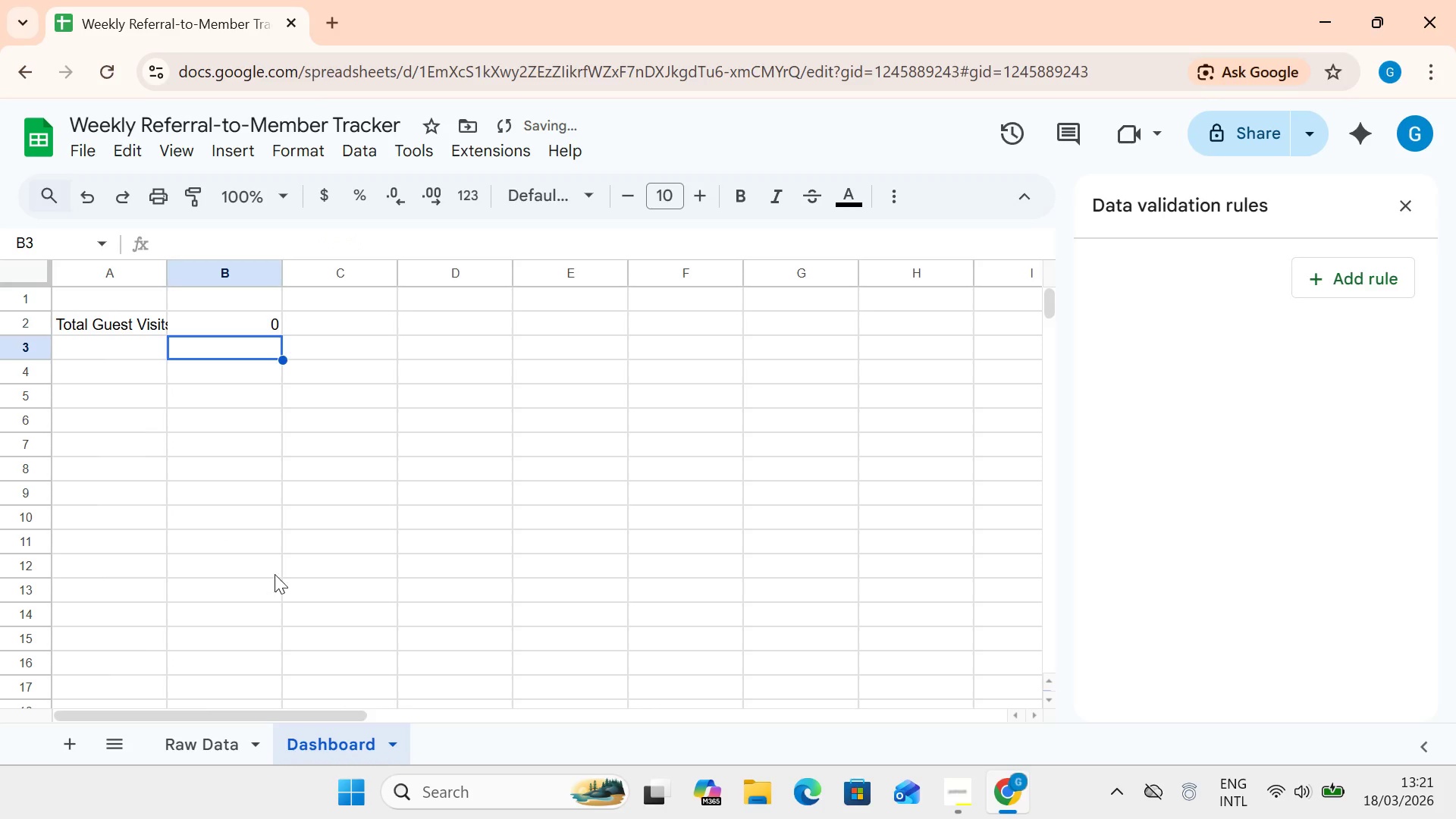 
left_click([94, 347])
 